 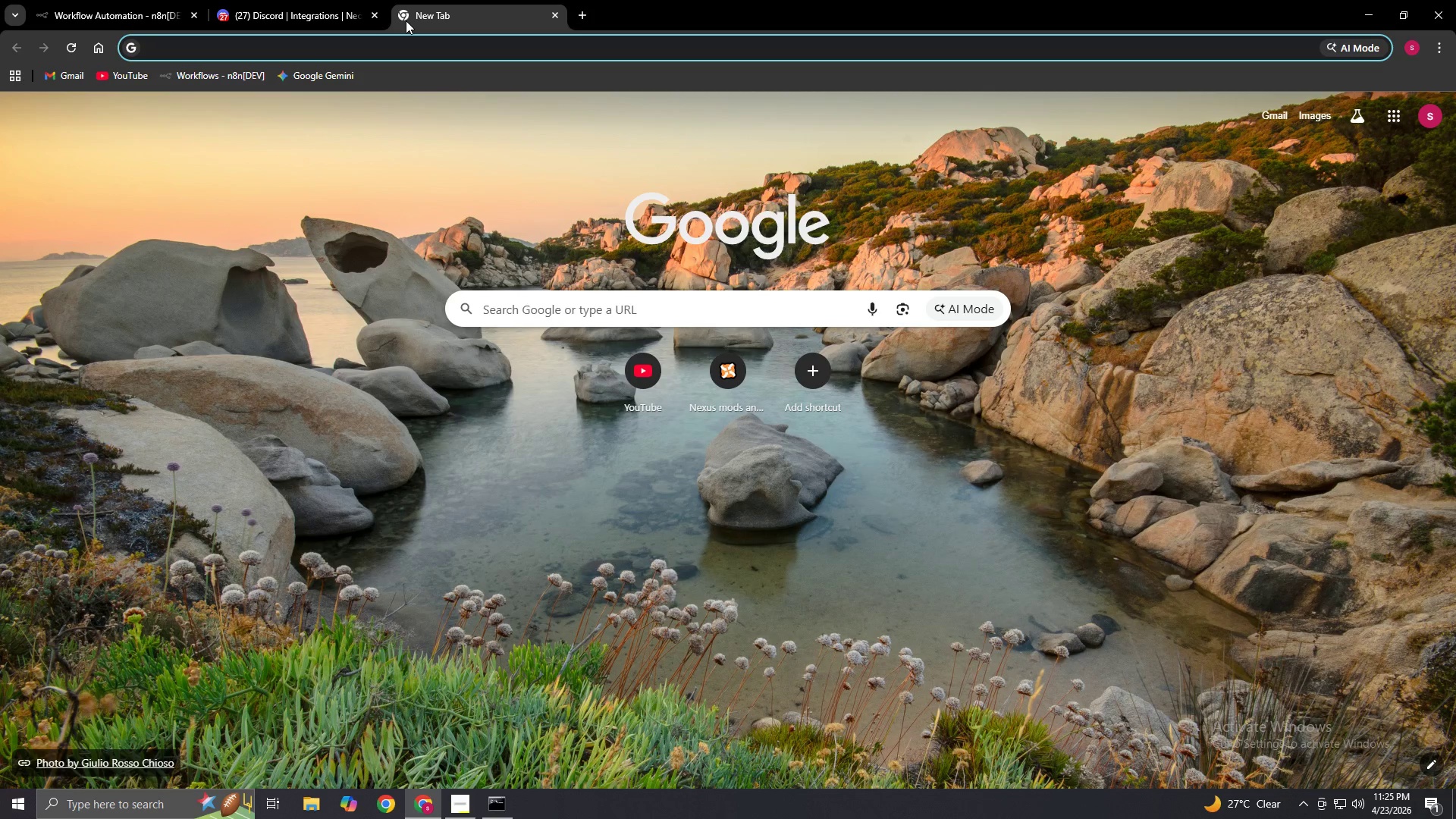 
left_click([428, 54])
 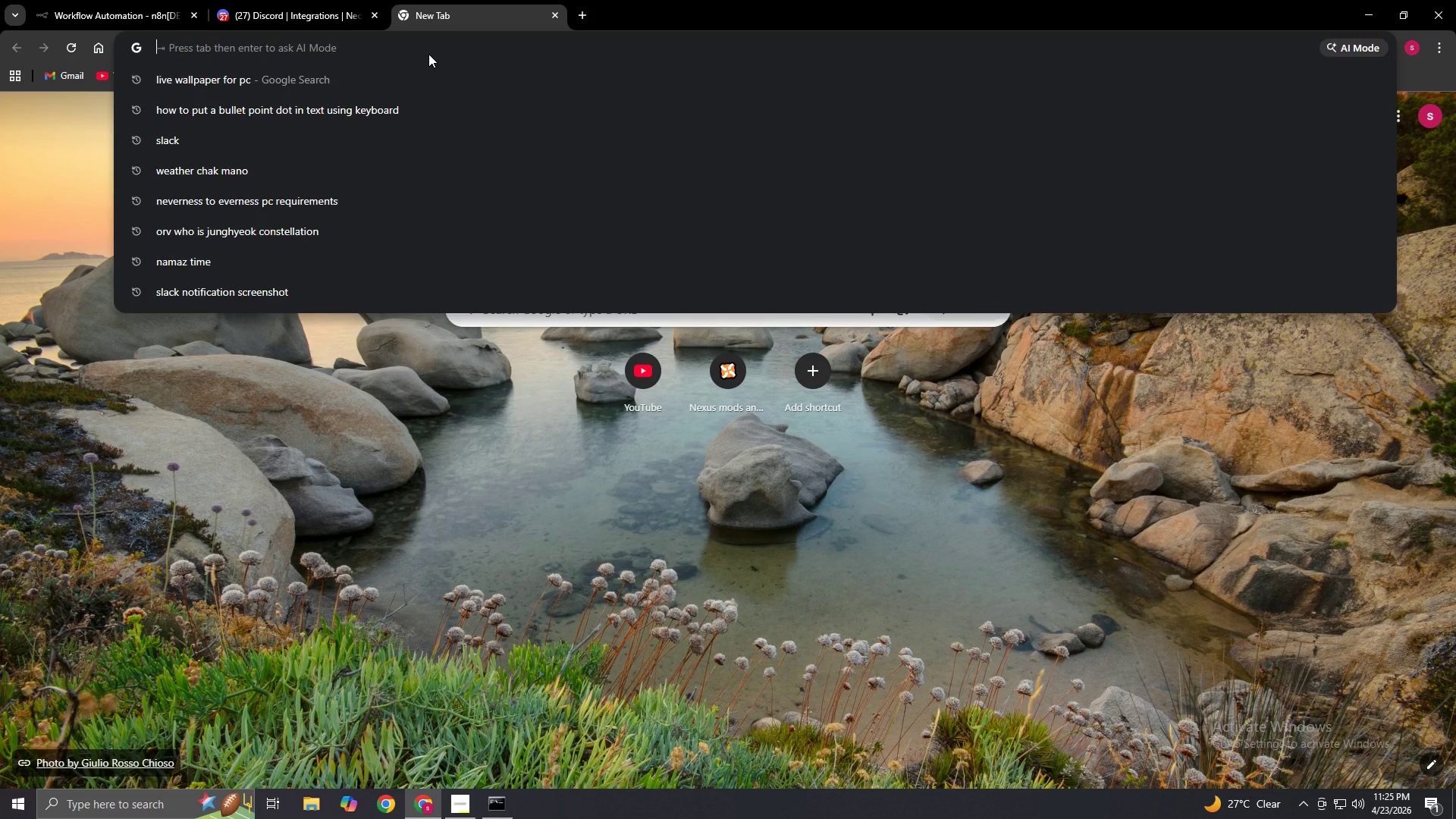 
type(Hoppscotch.io)
 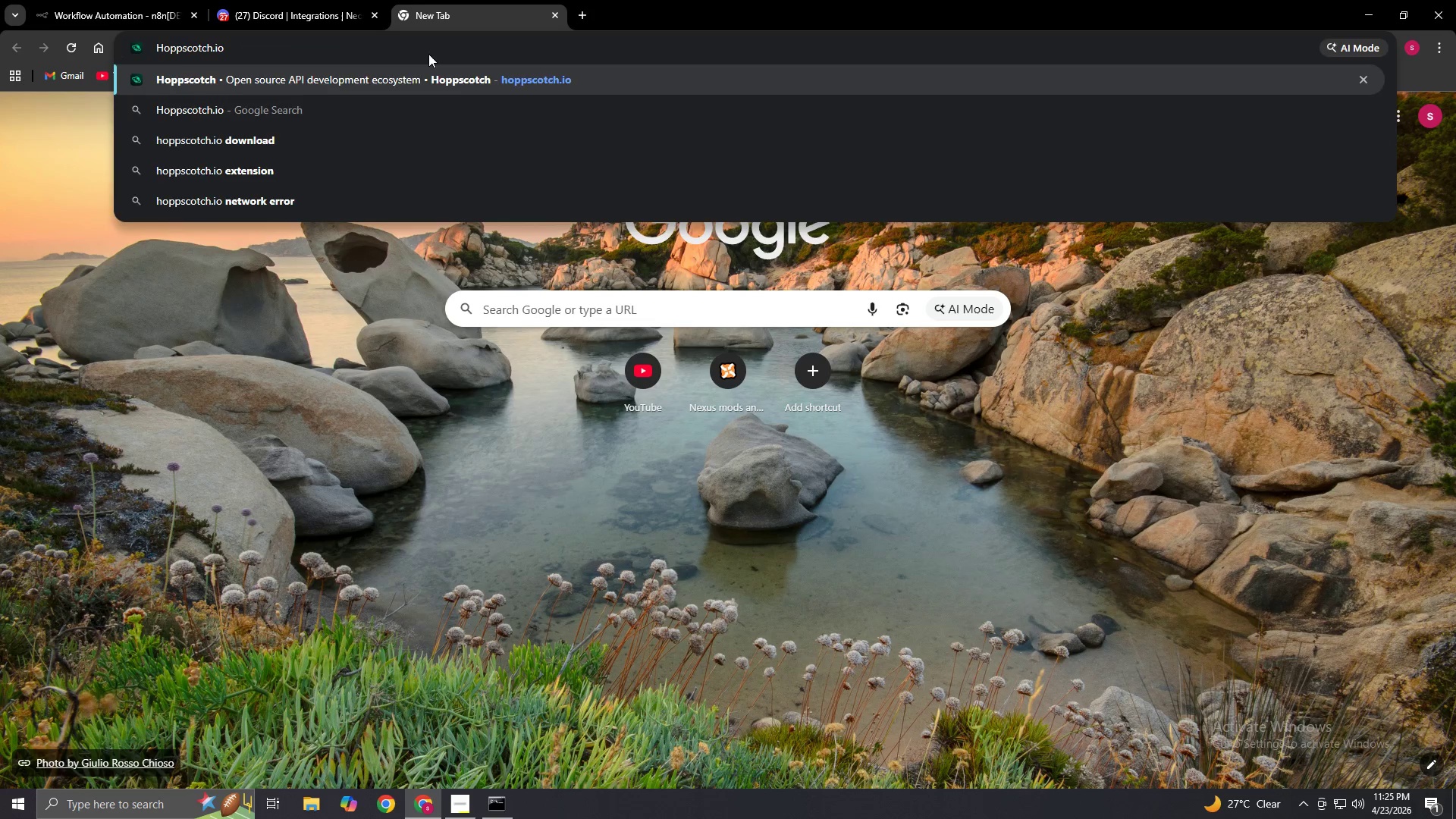 
key(Enter)
 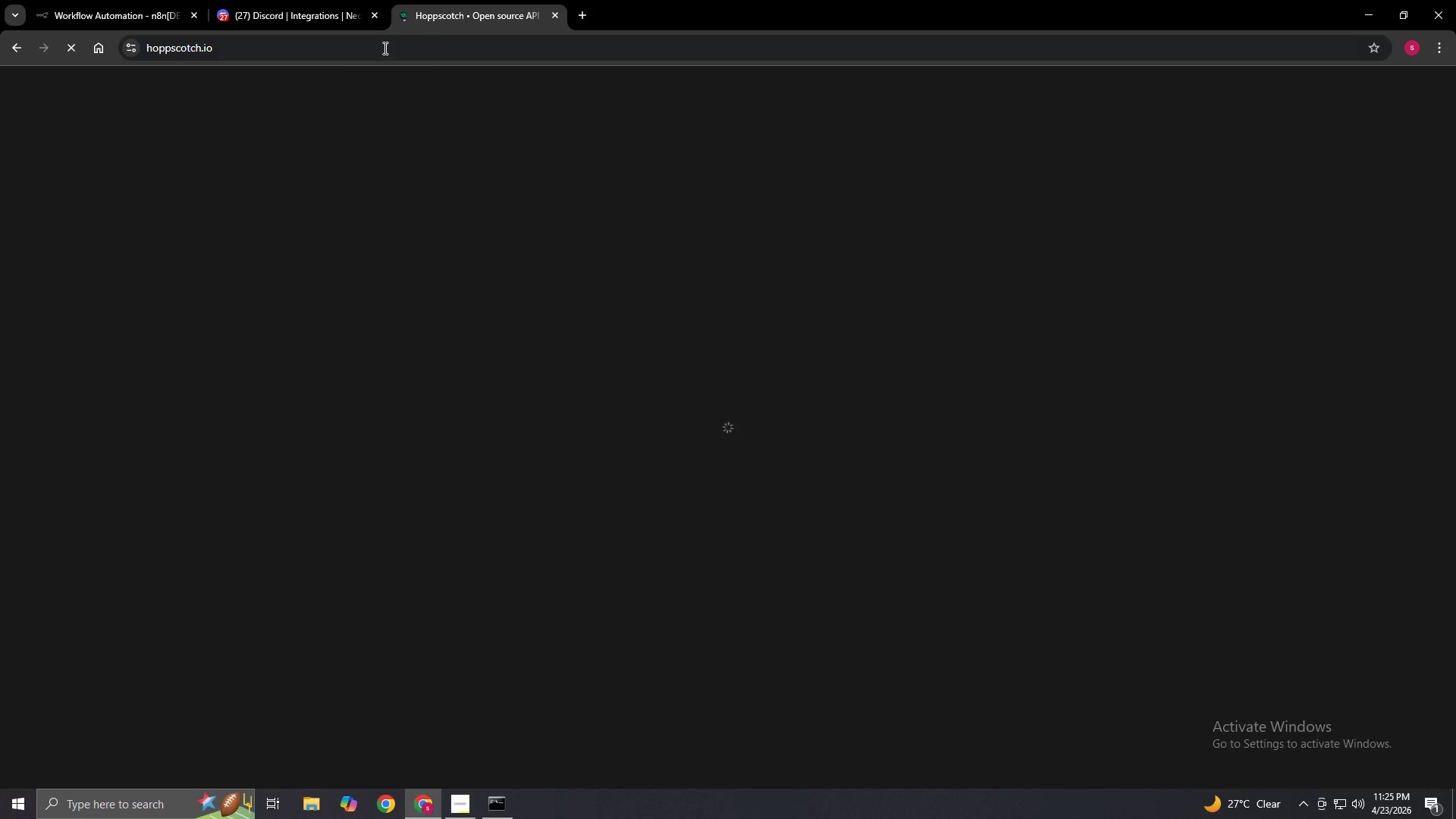 
left_click_drag(start_coordinate=[275, 0], to_coordinate=[654, 5])
 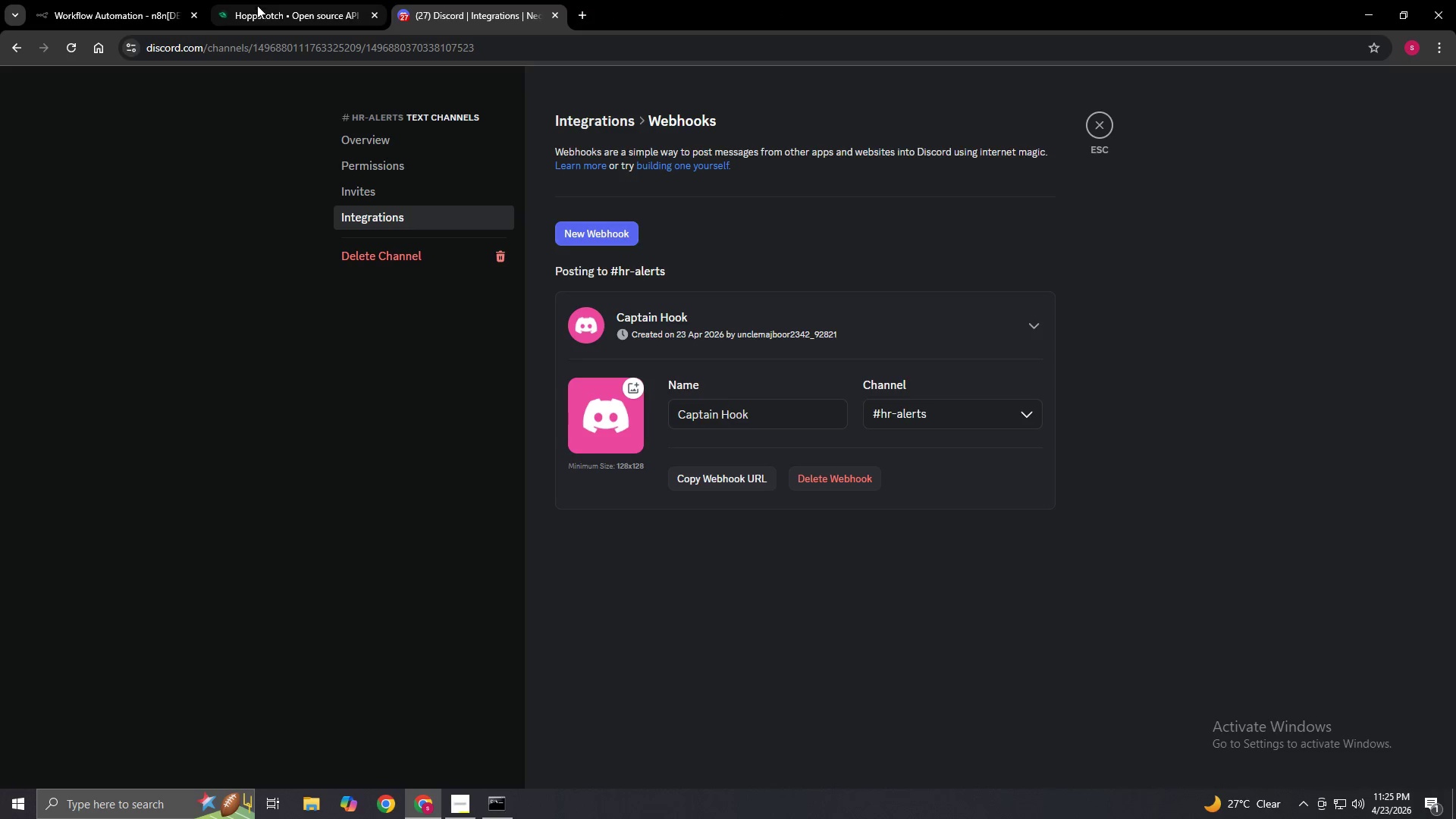 
left_click([288, 0])
 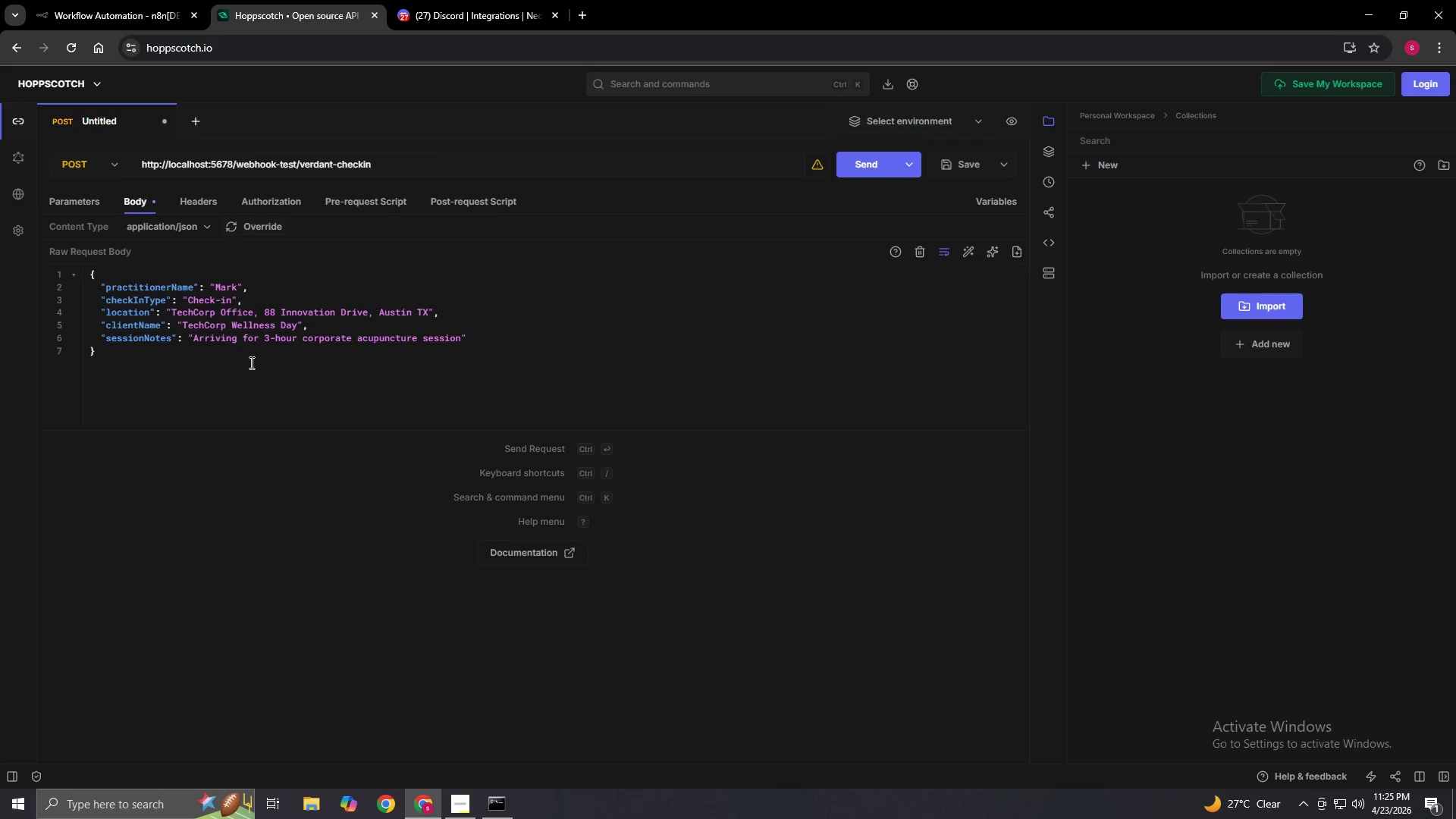 
left_click_drag(start_coordinate=[188, 386], to_coordinate=[70, 267])
 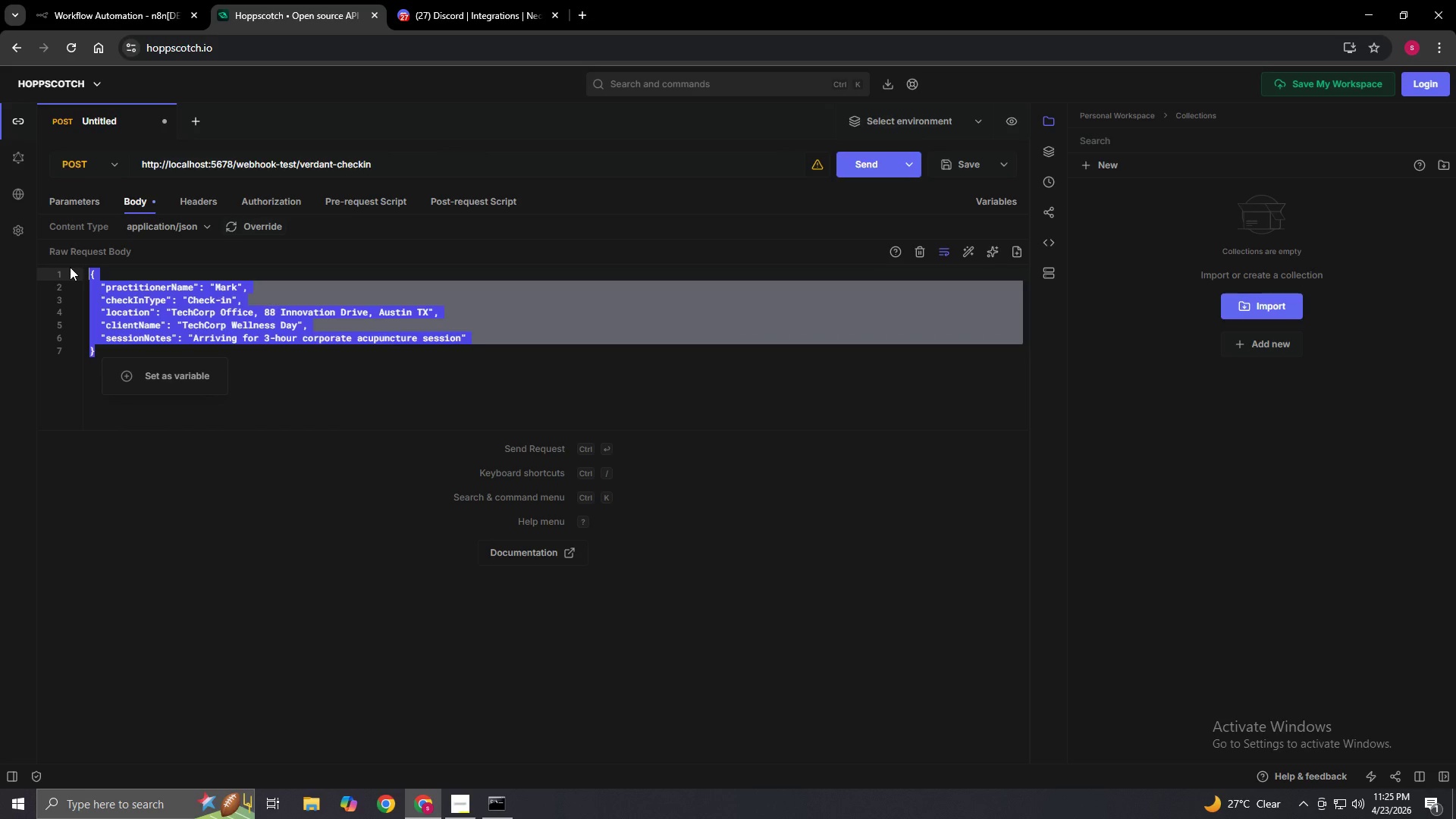 
key(Backspace)
 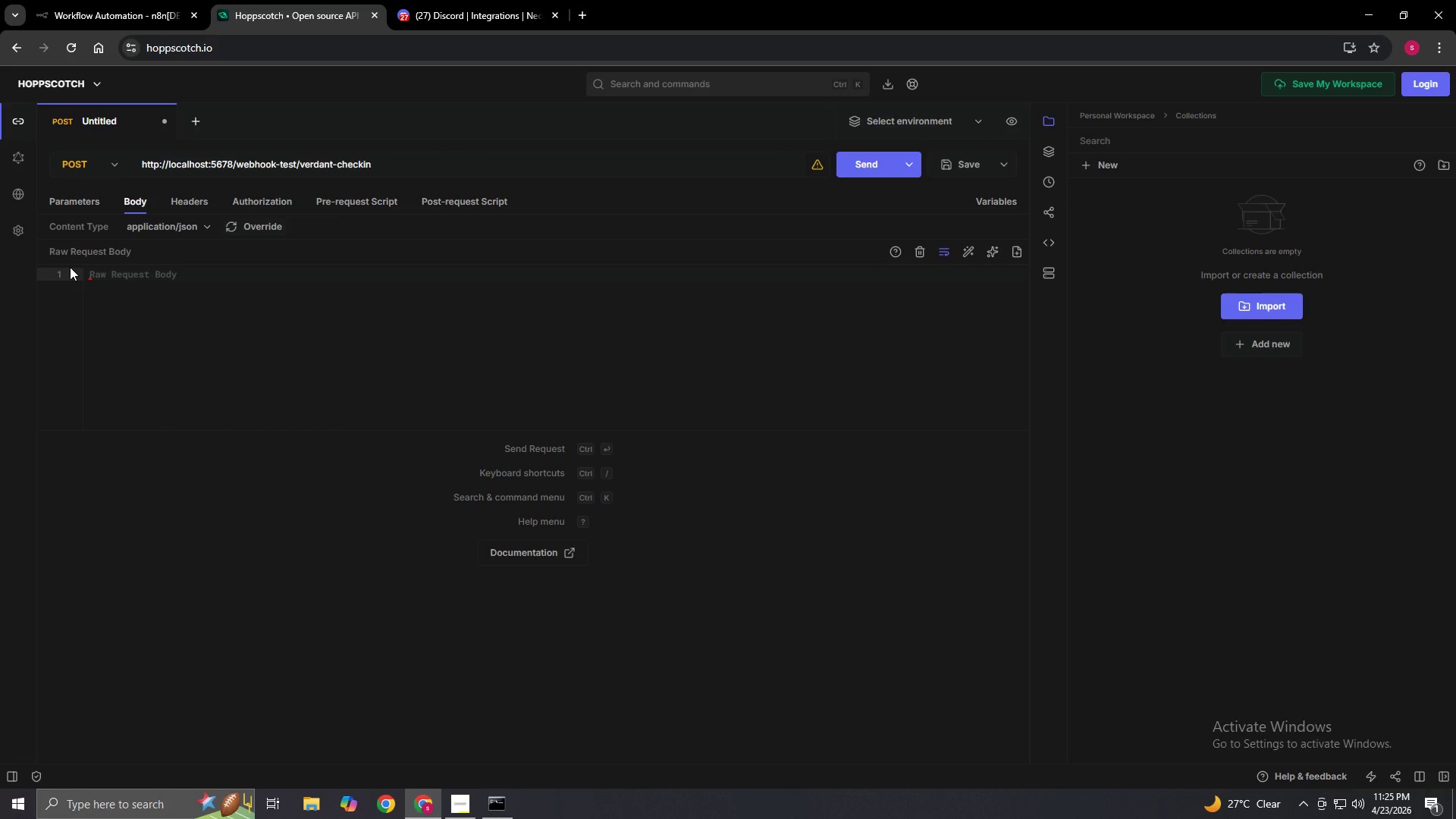 
key(Shift+BracketLeft)
 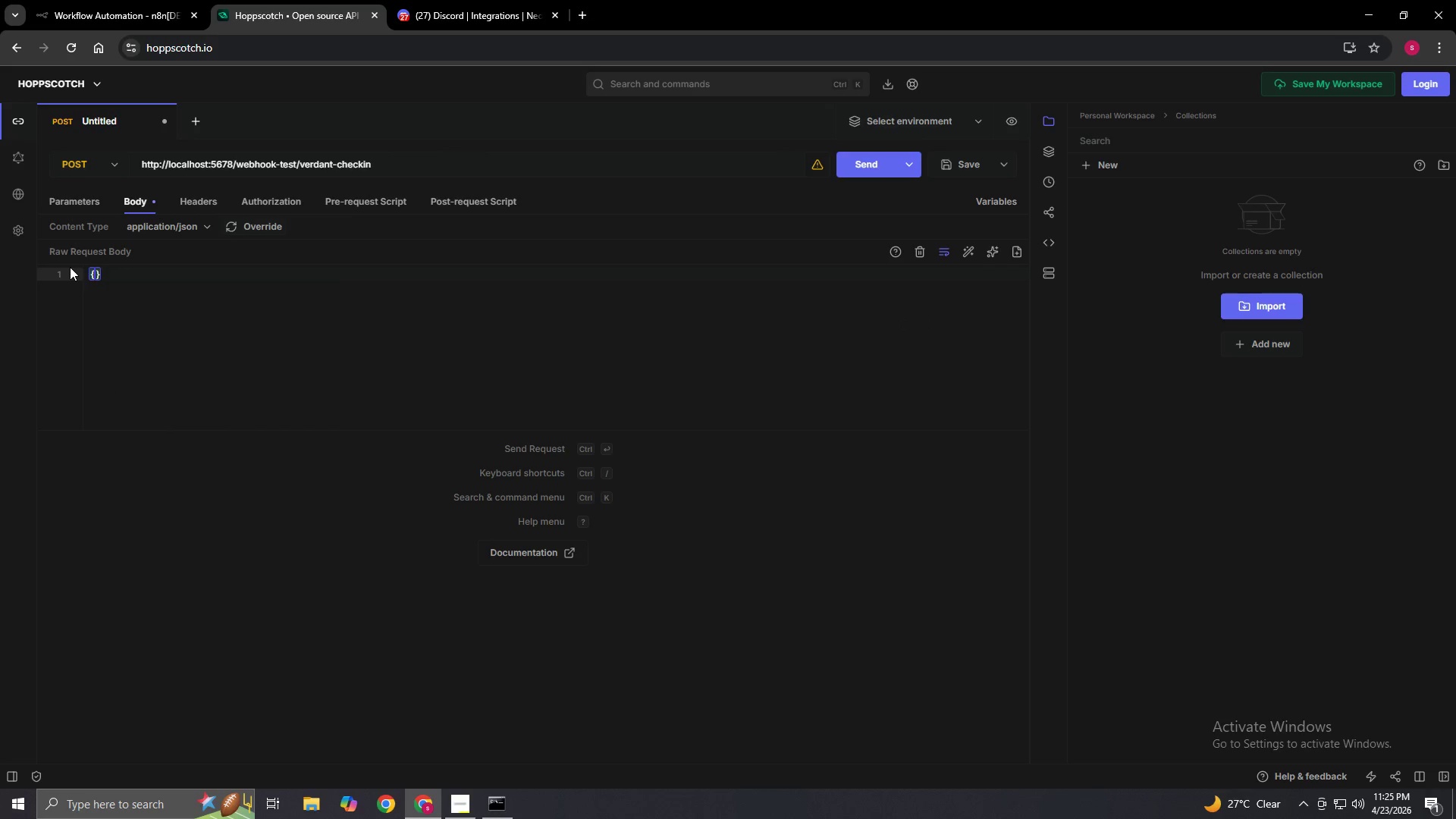 
key(Enter)
 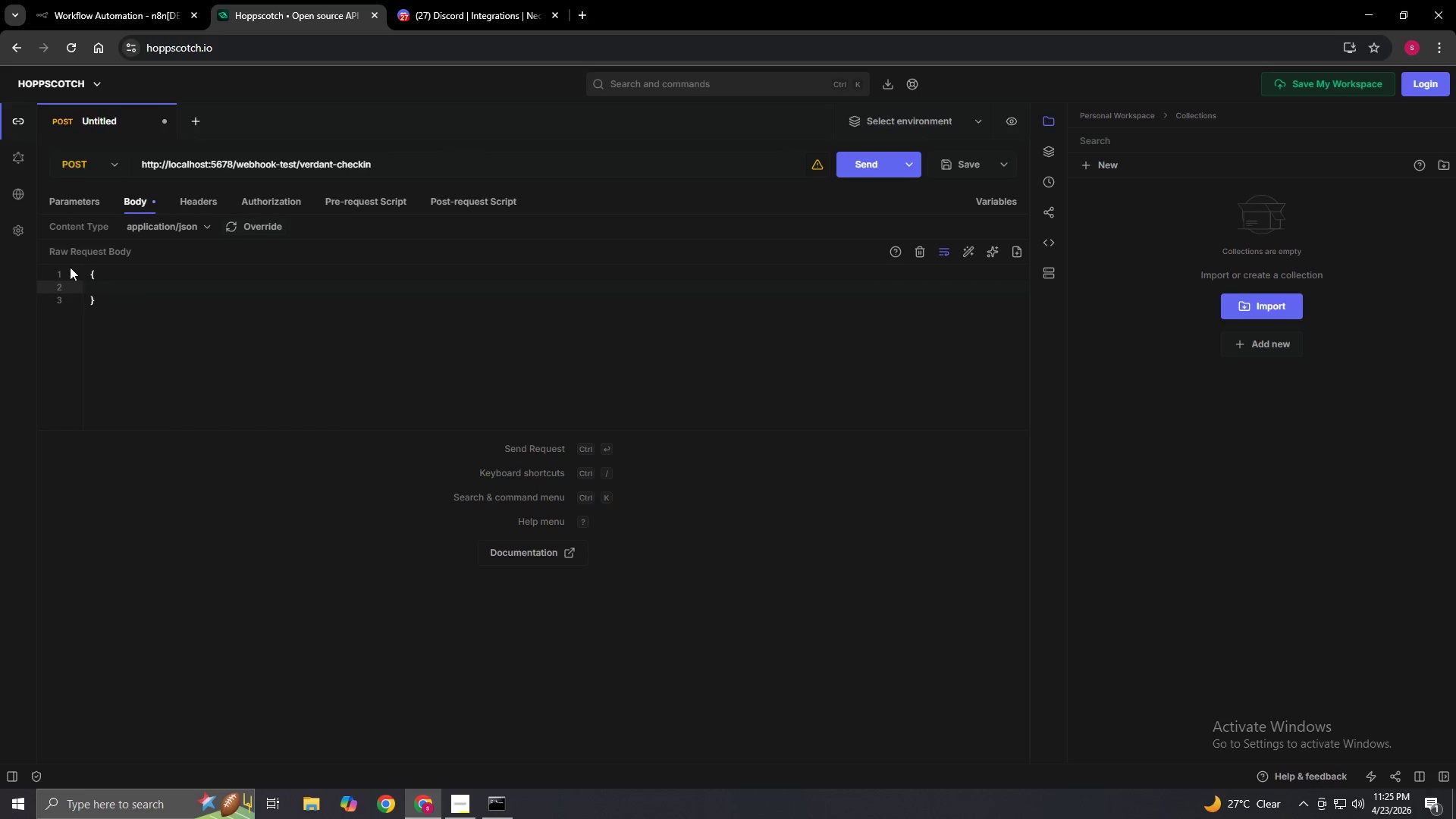 
type("applicantName": "Marcus Dj)
key(Backspace)
type(J Wave",)
 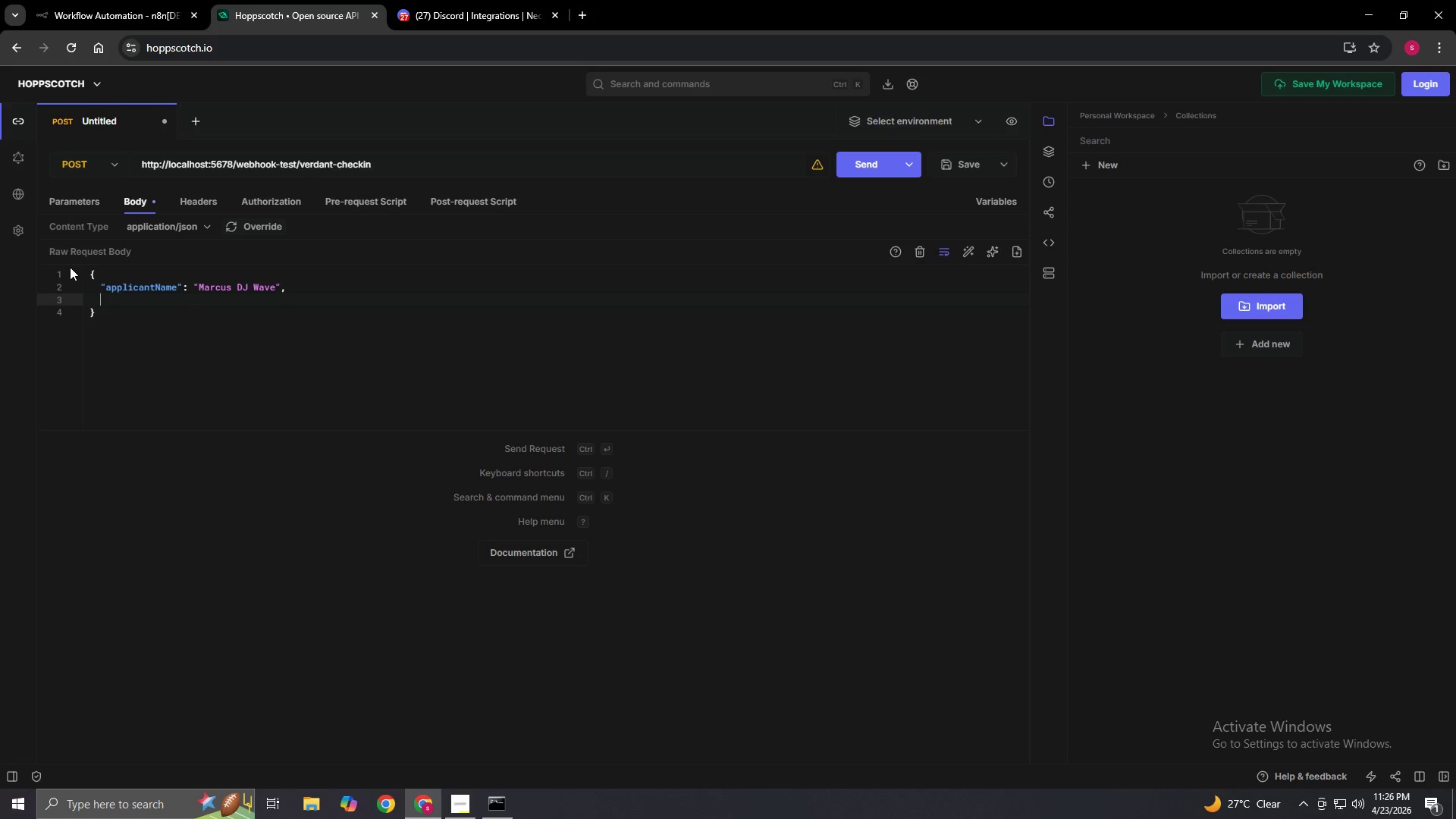 
 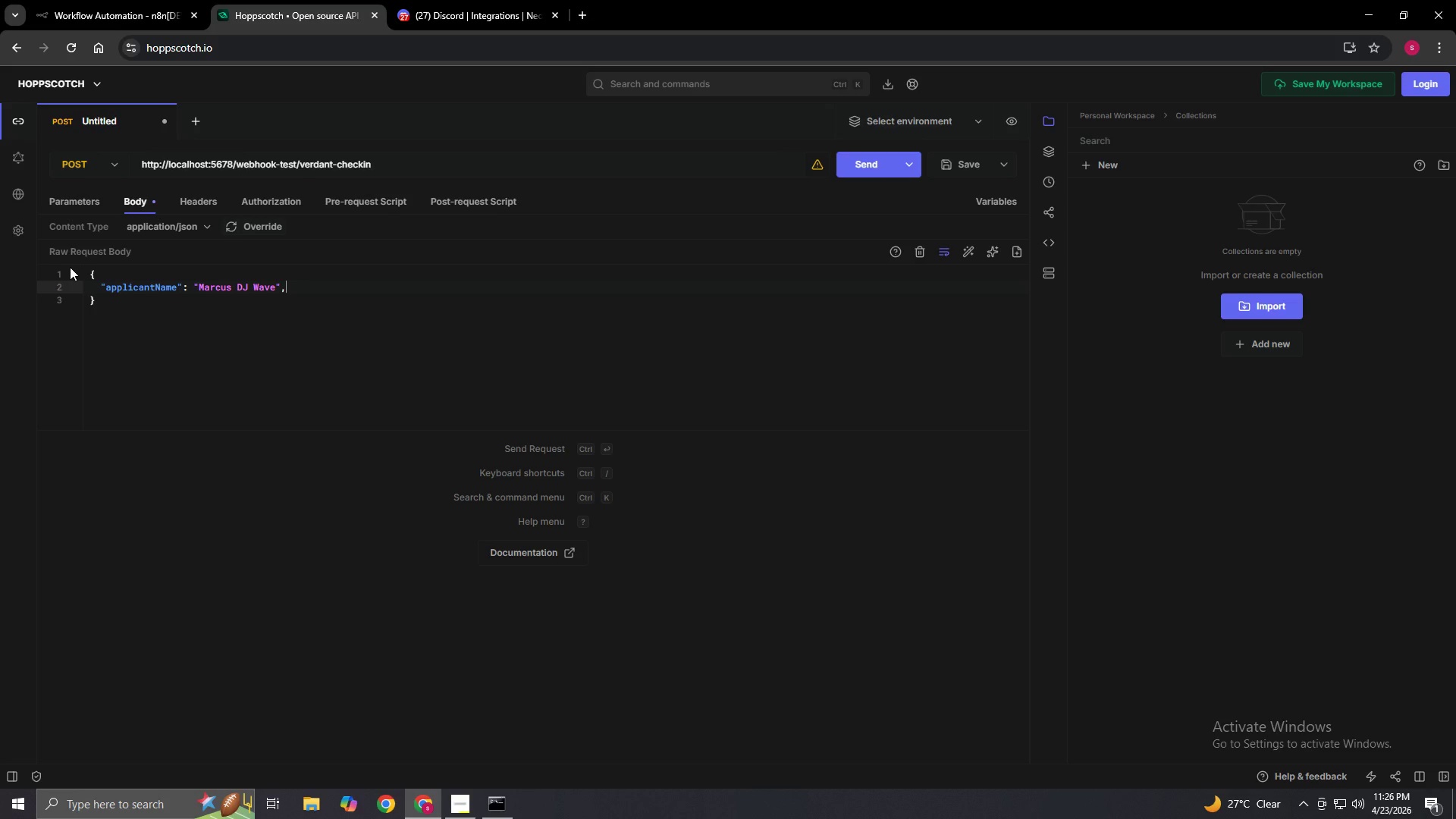 
key(Enter)
 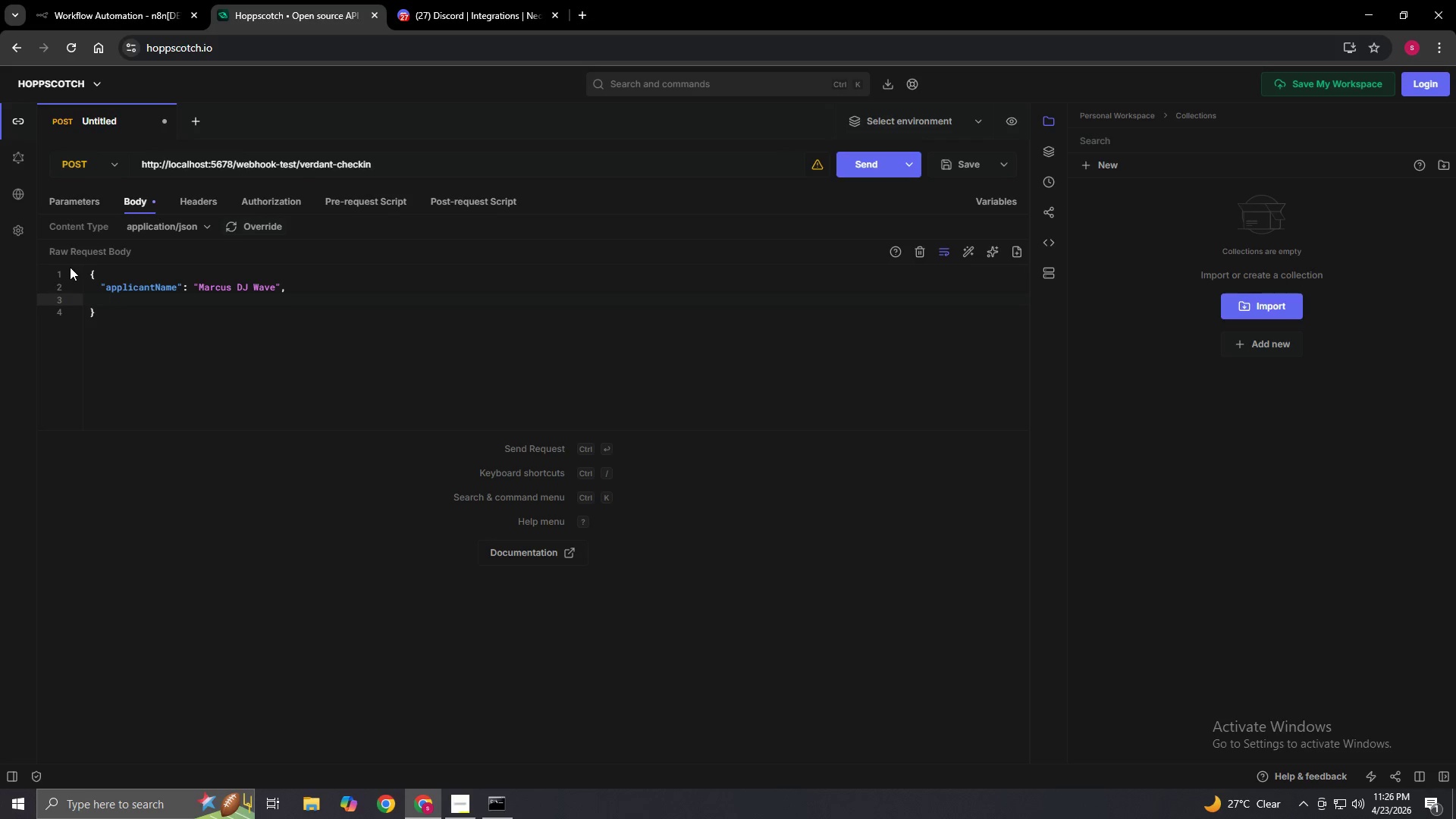 
type("applicantEmail": "M)
key(Backspace)
type(marcus@djwave.com)
 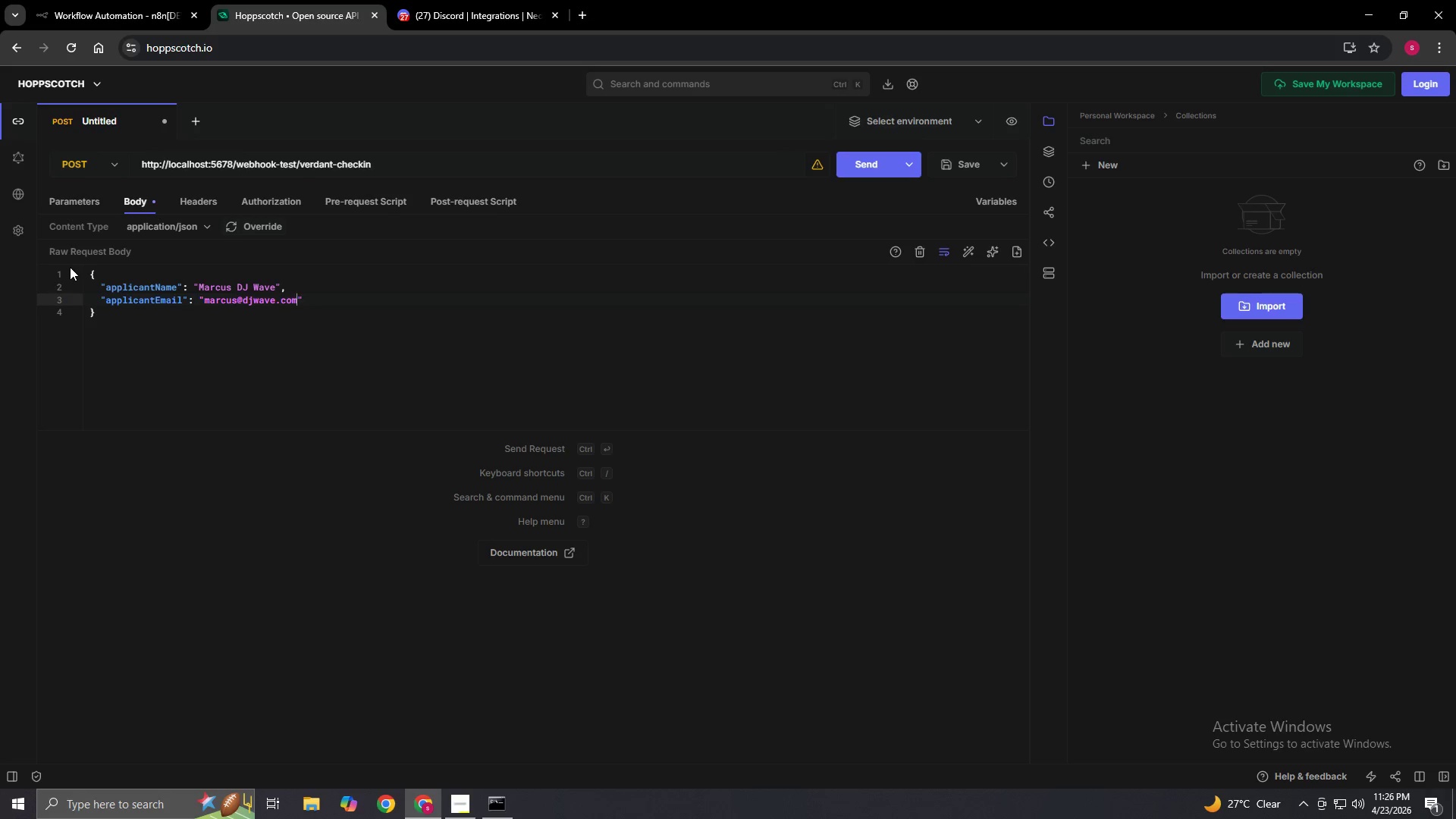 
key(ArrowRight)
 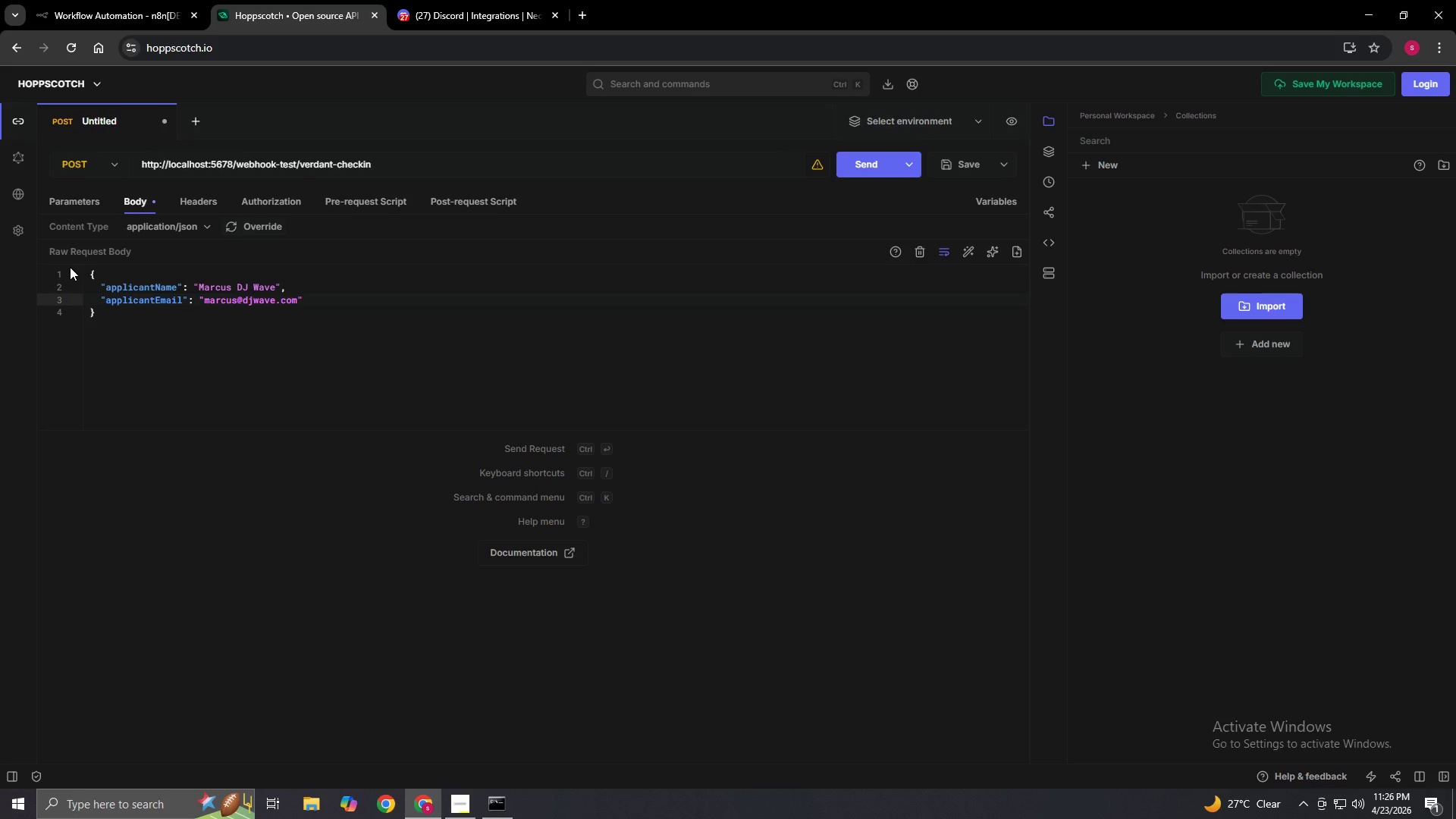 
key(Comma)
 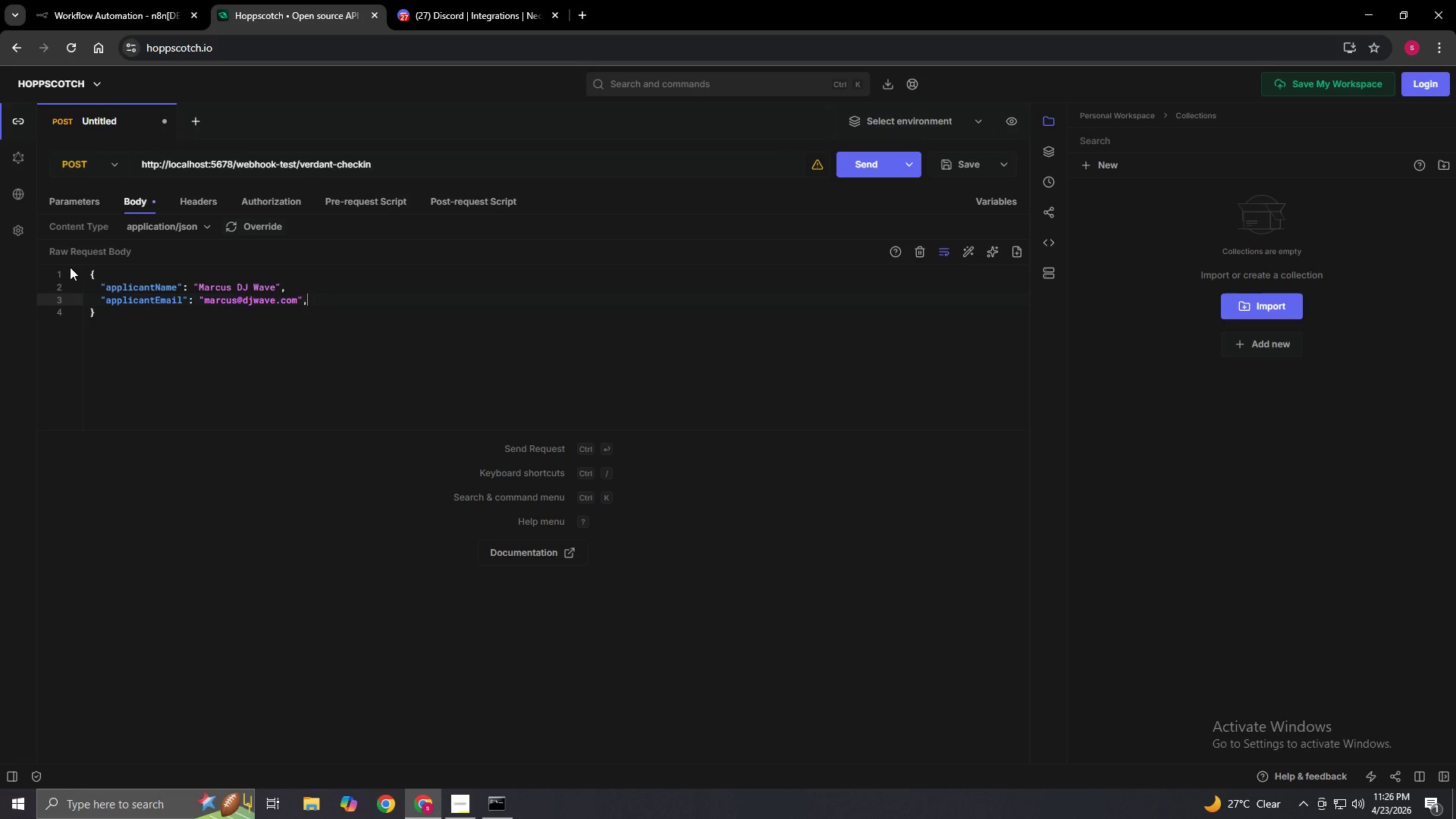 
key(Enter)
 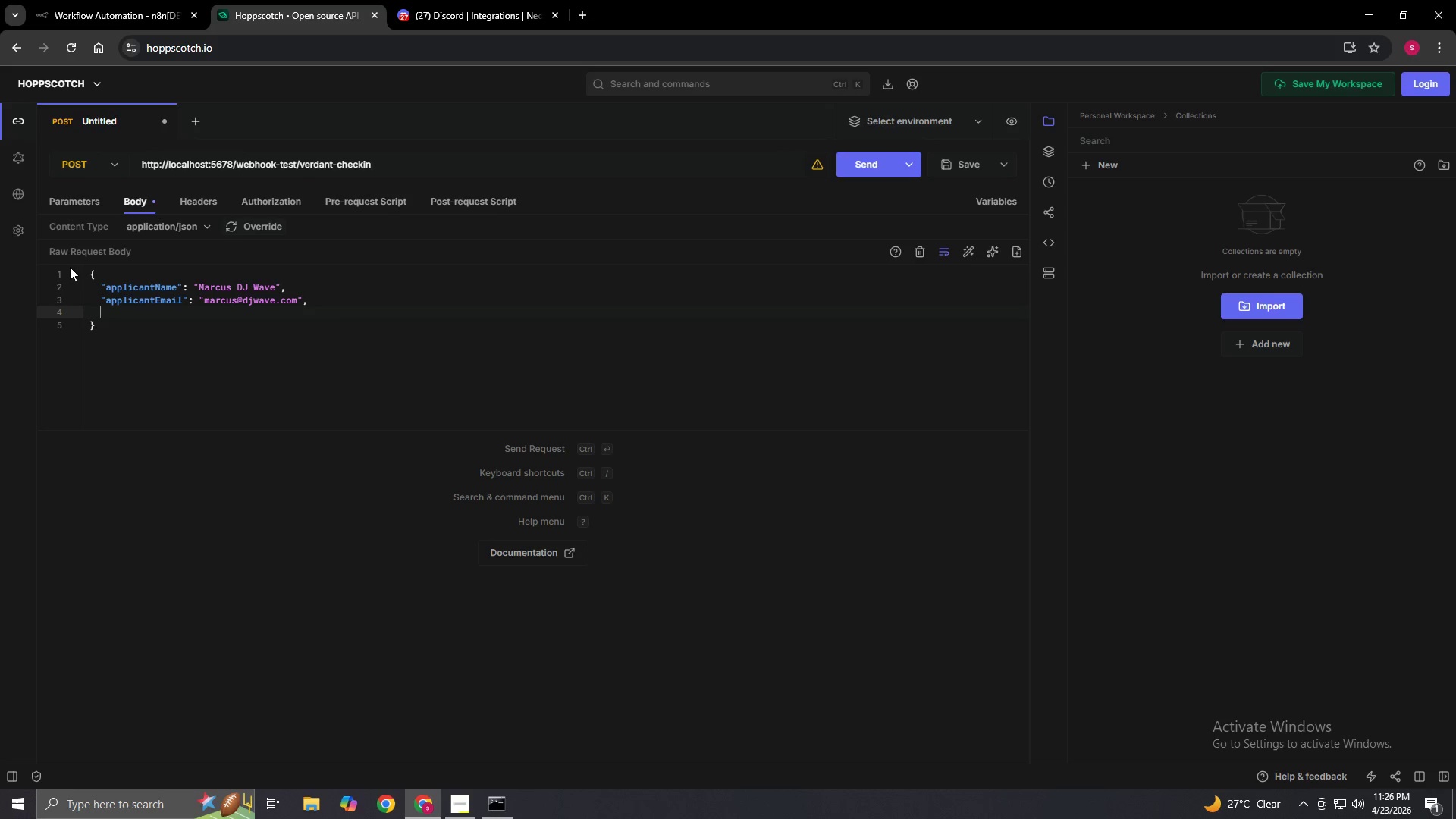 
hold_key(key=ShiftLeft, duration=0.36)
 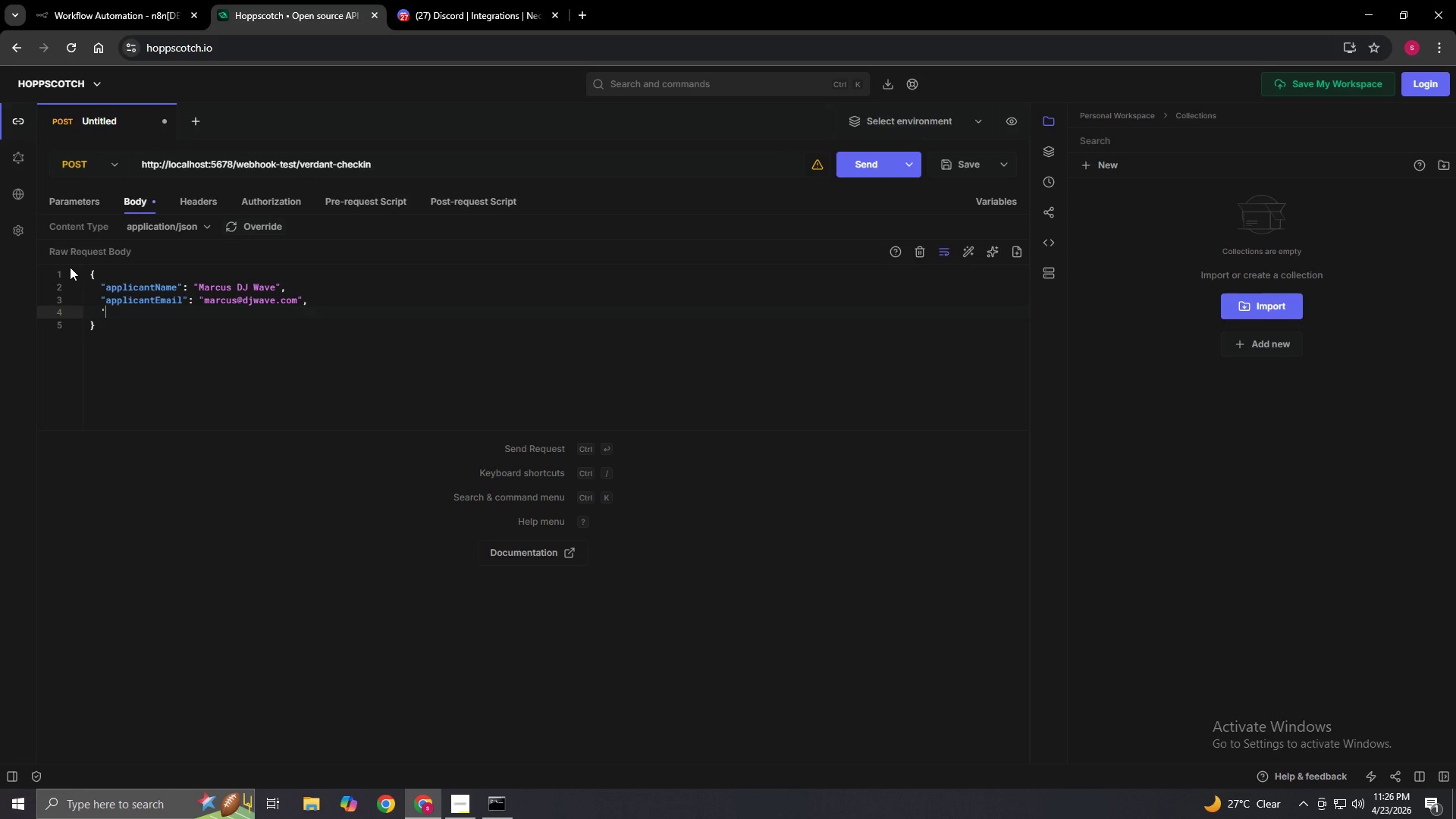 
type(')
key(Backspace)
type("performanceCategory": "DJ)
 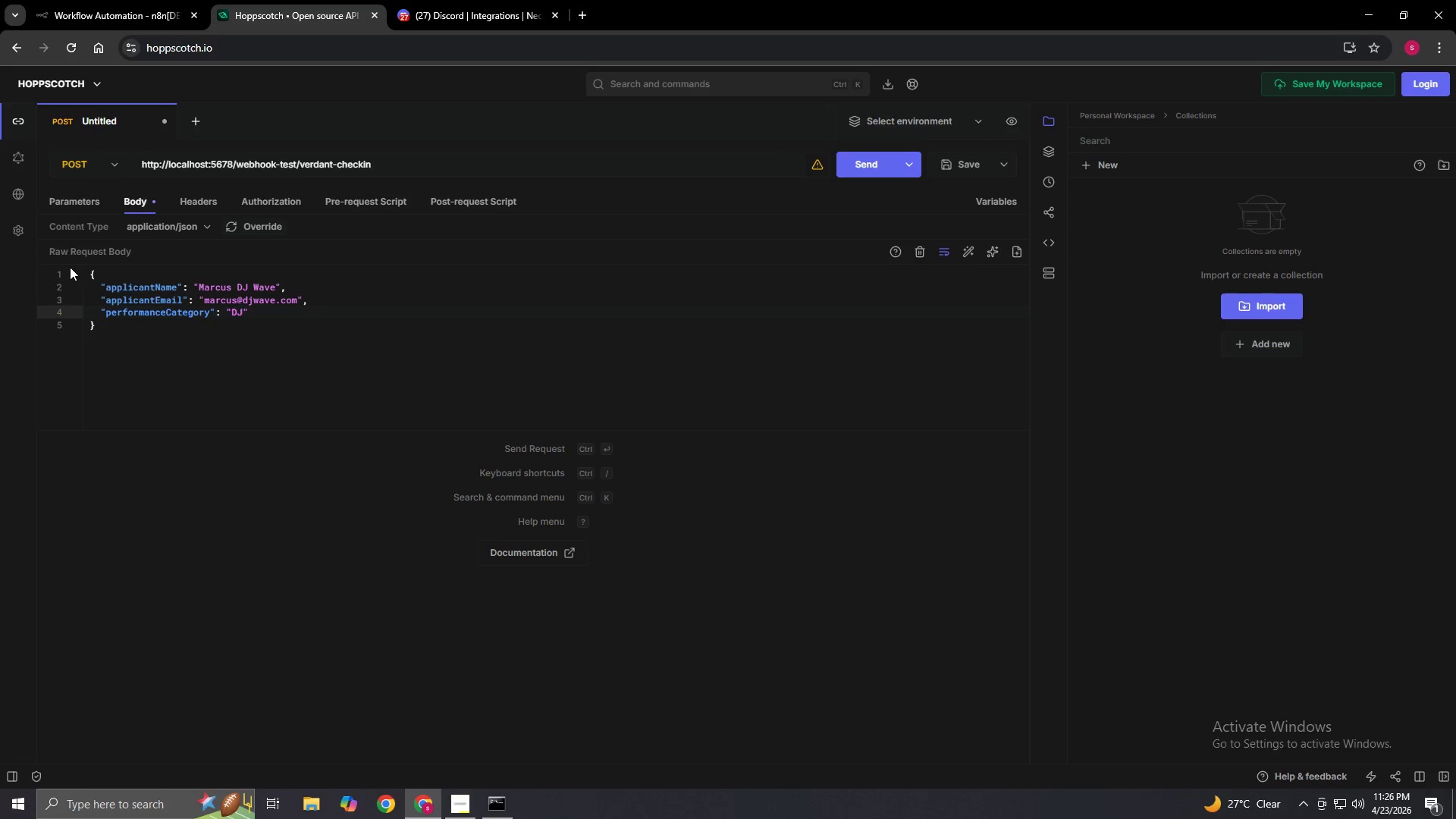 
wait(6.17)
 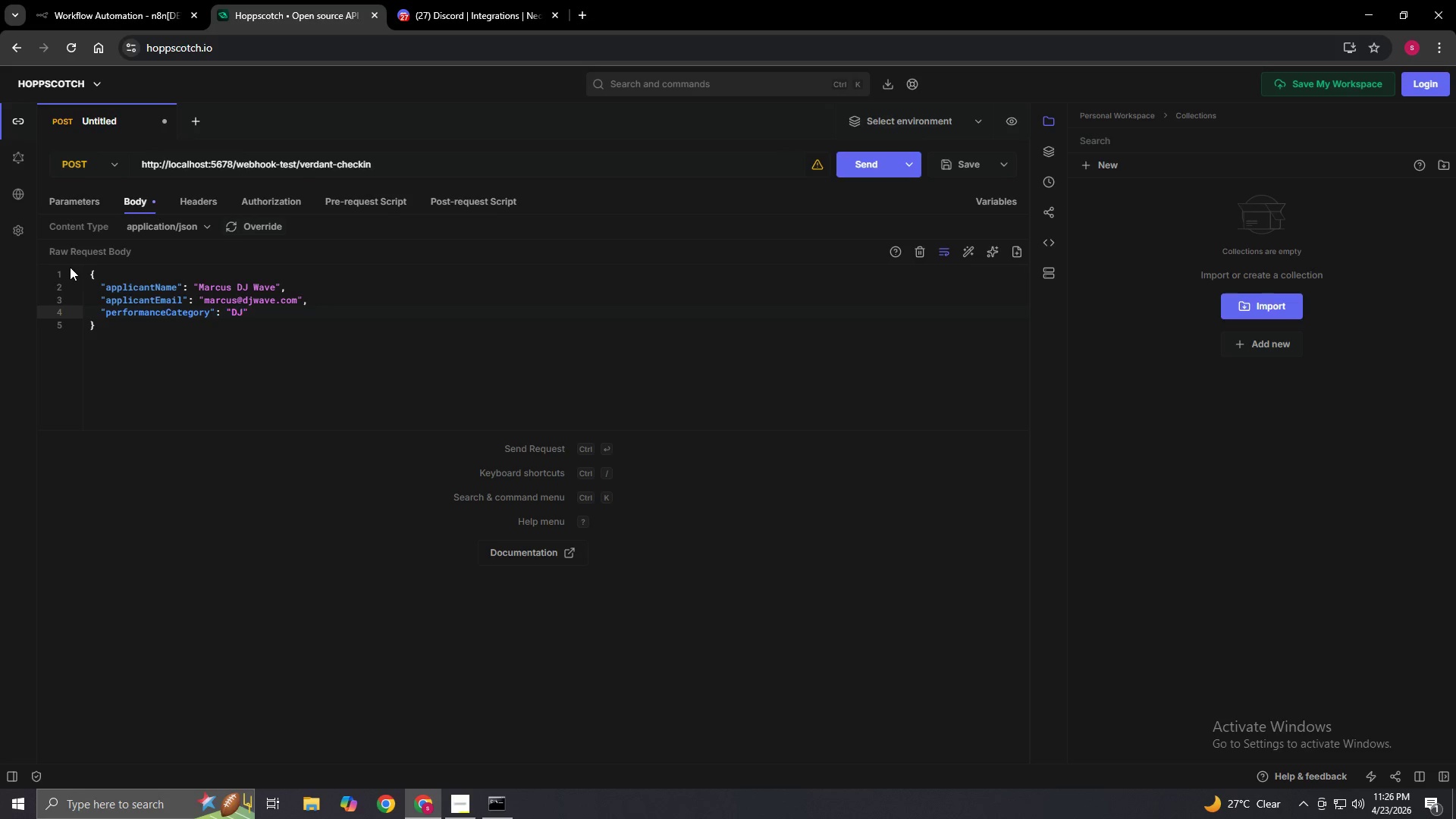 
key(Enter)
 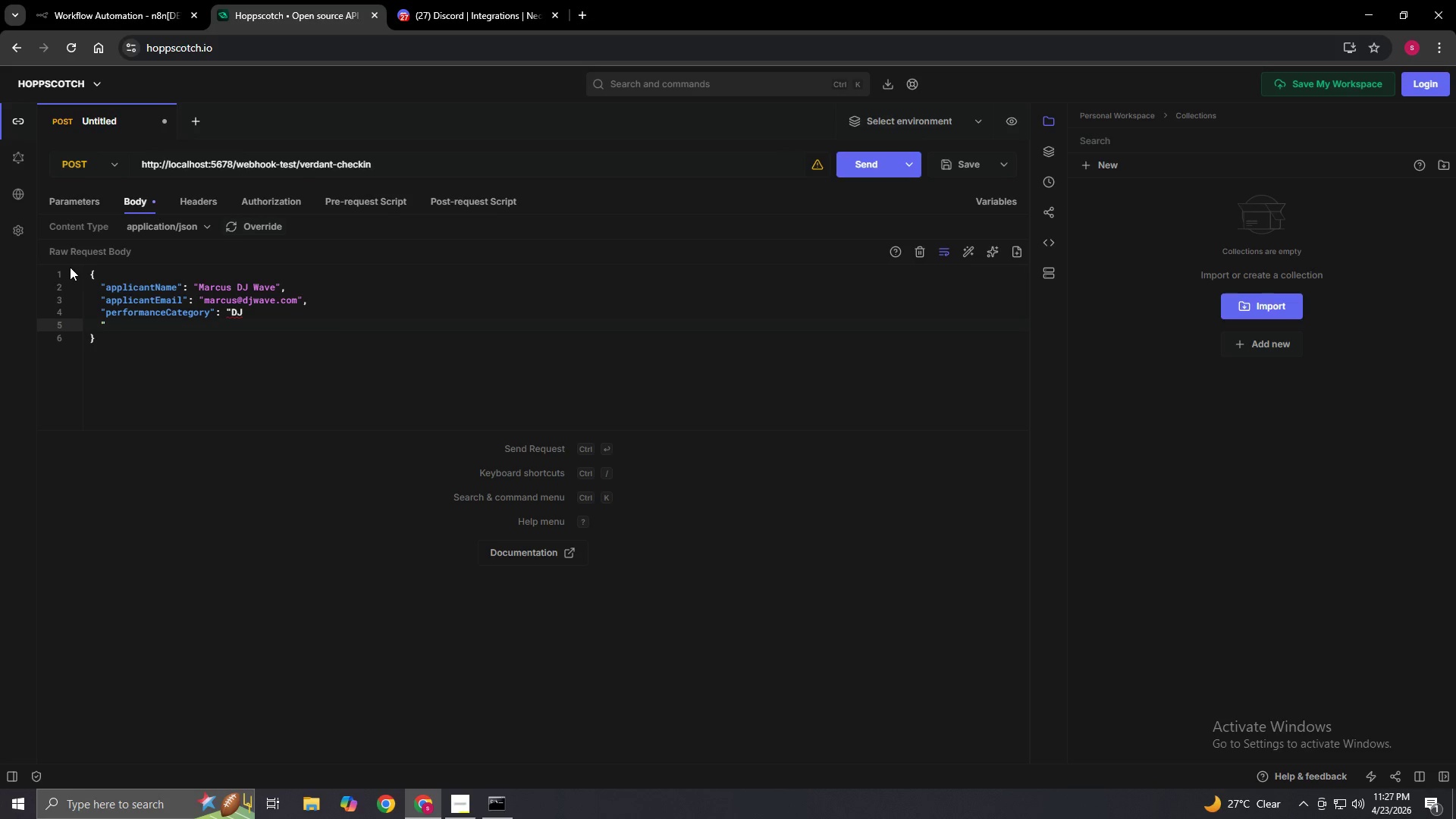 
key(Backspace)
 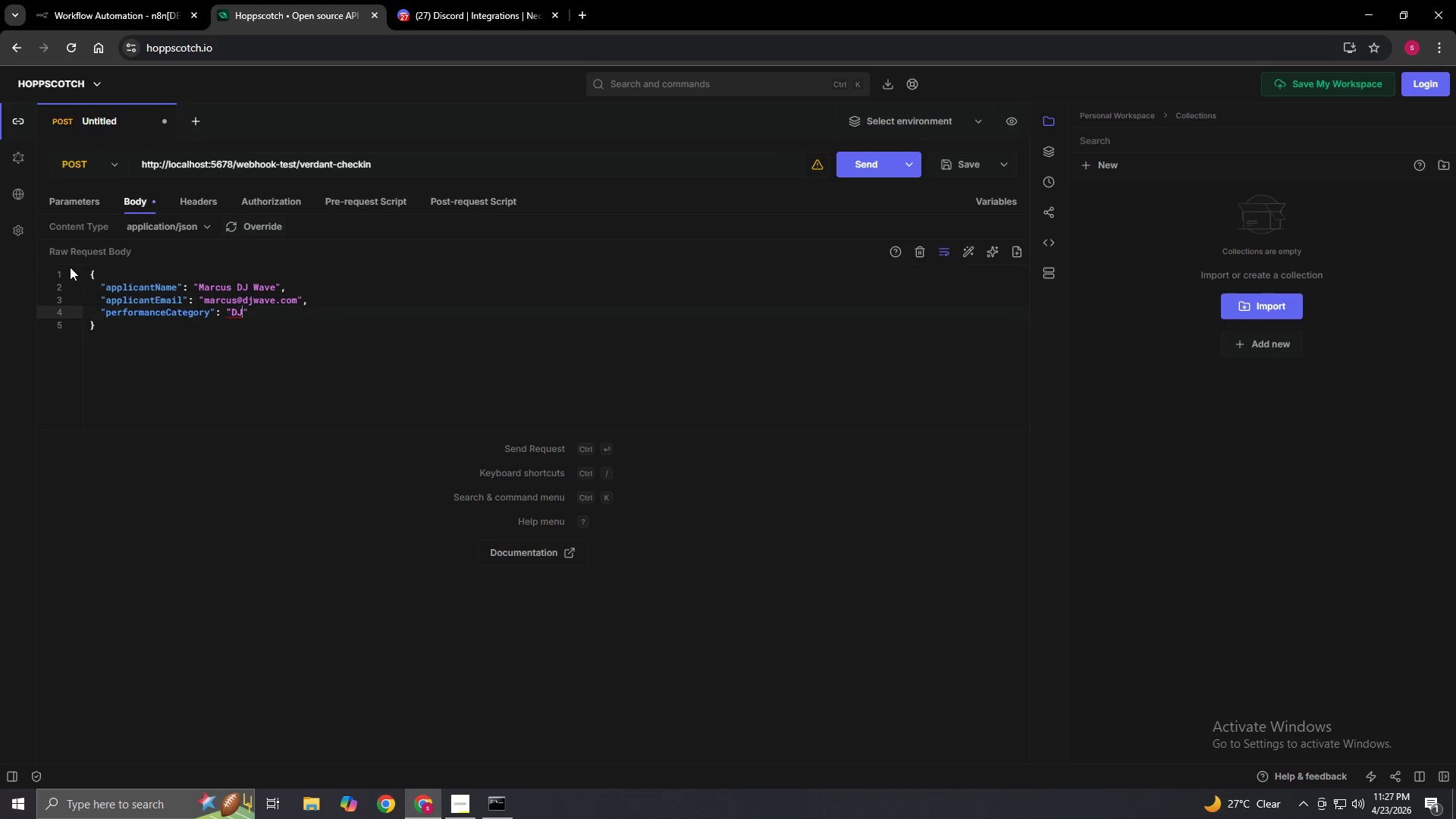 
key(Backspace)
 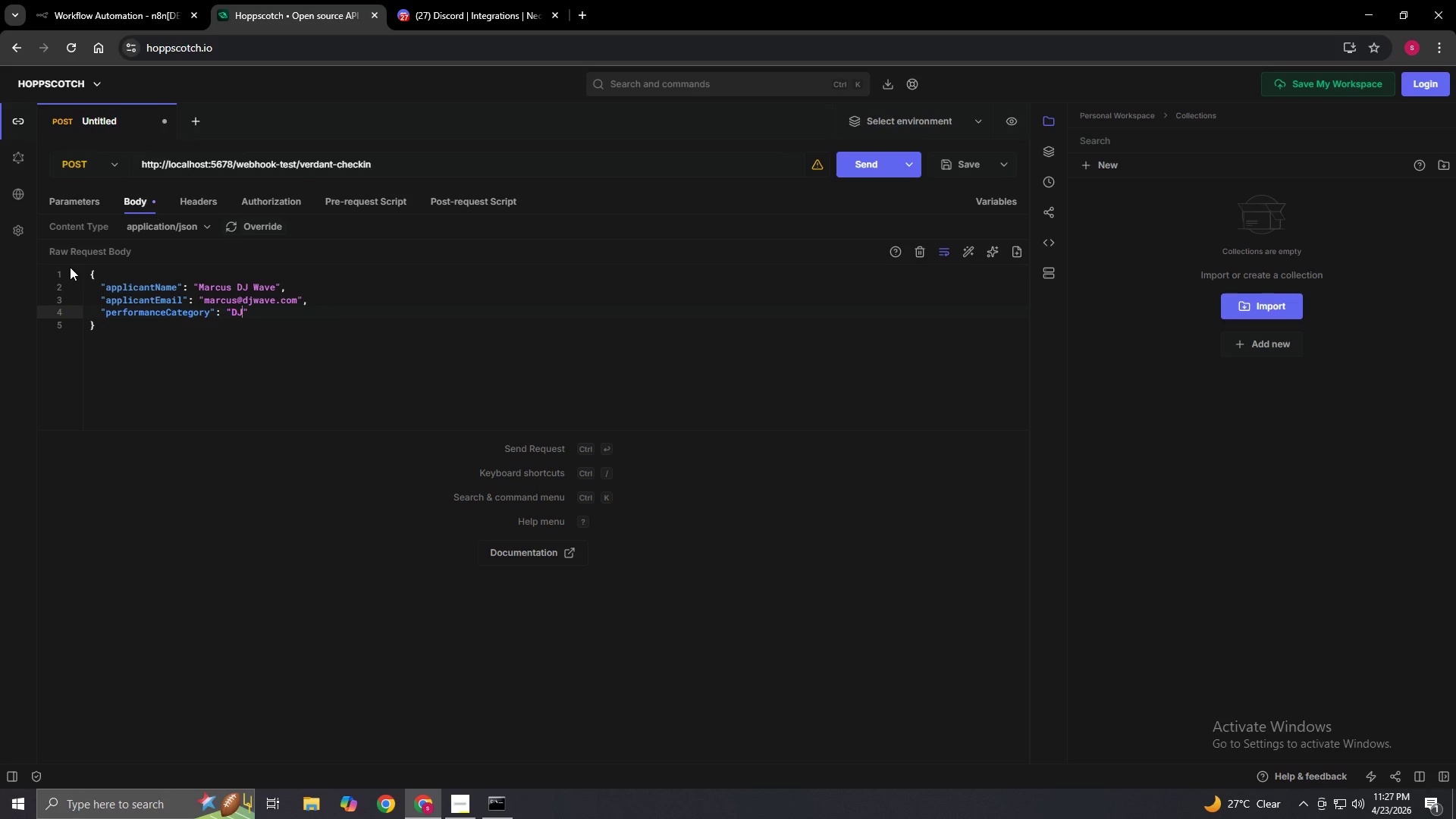 
key(Shift+Quote)
 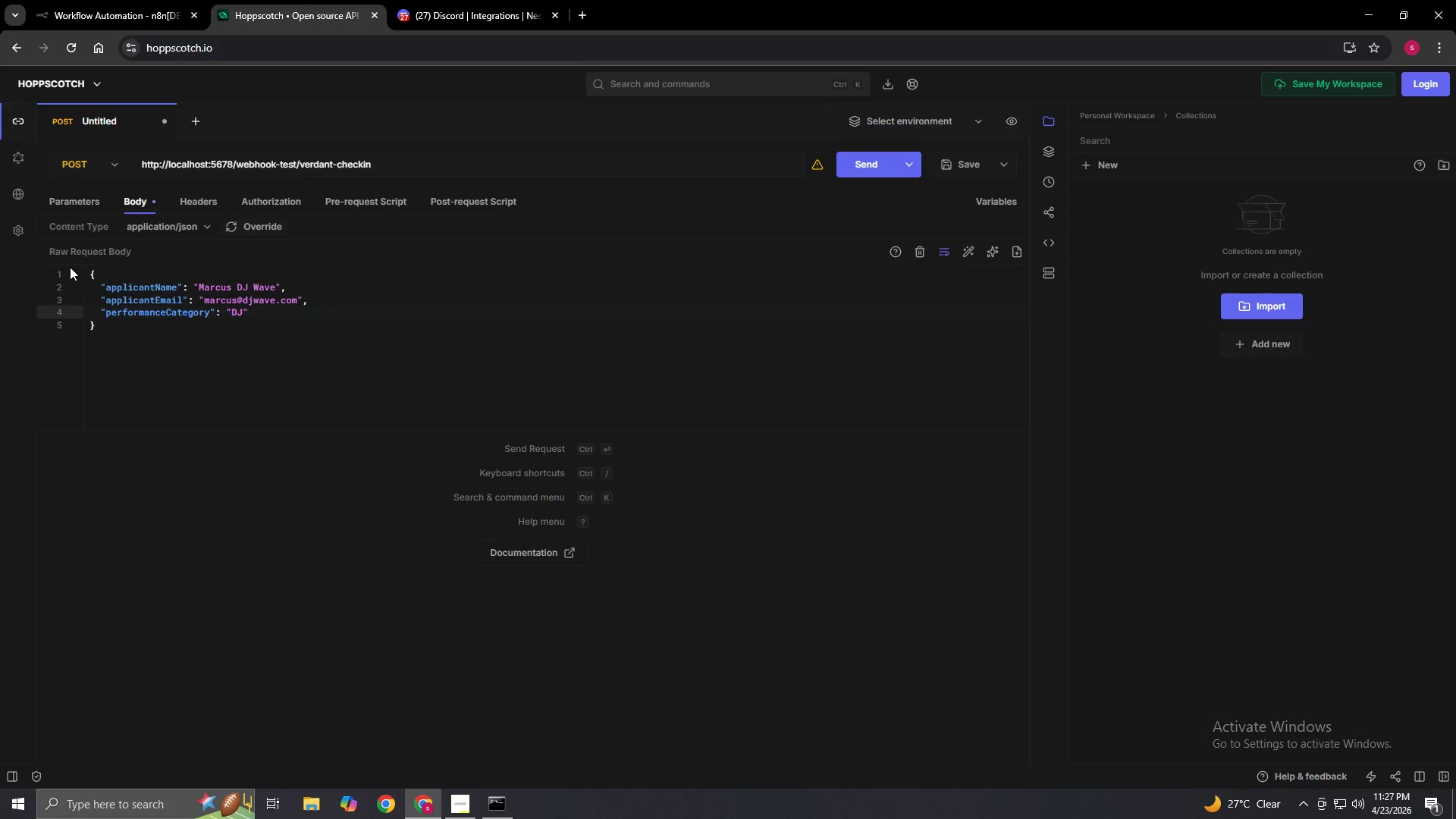 
key(Comma)
 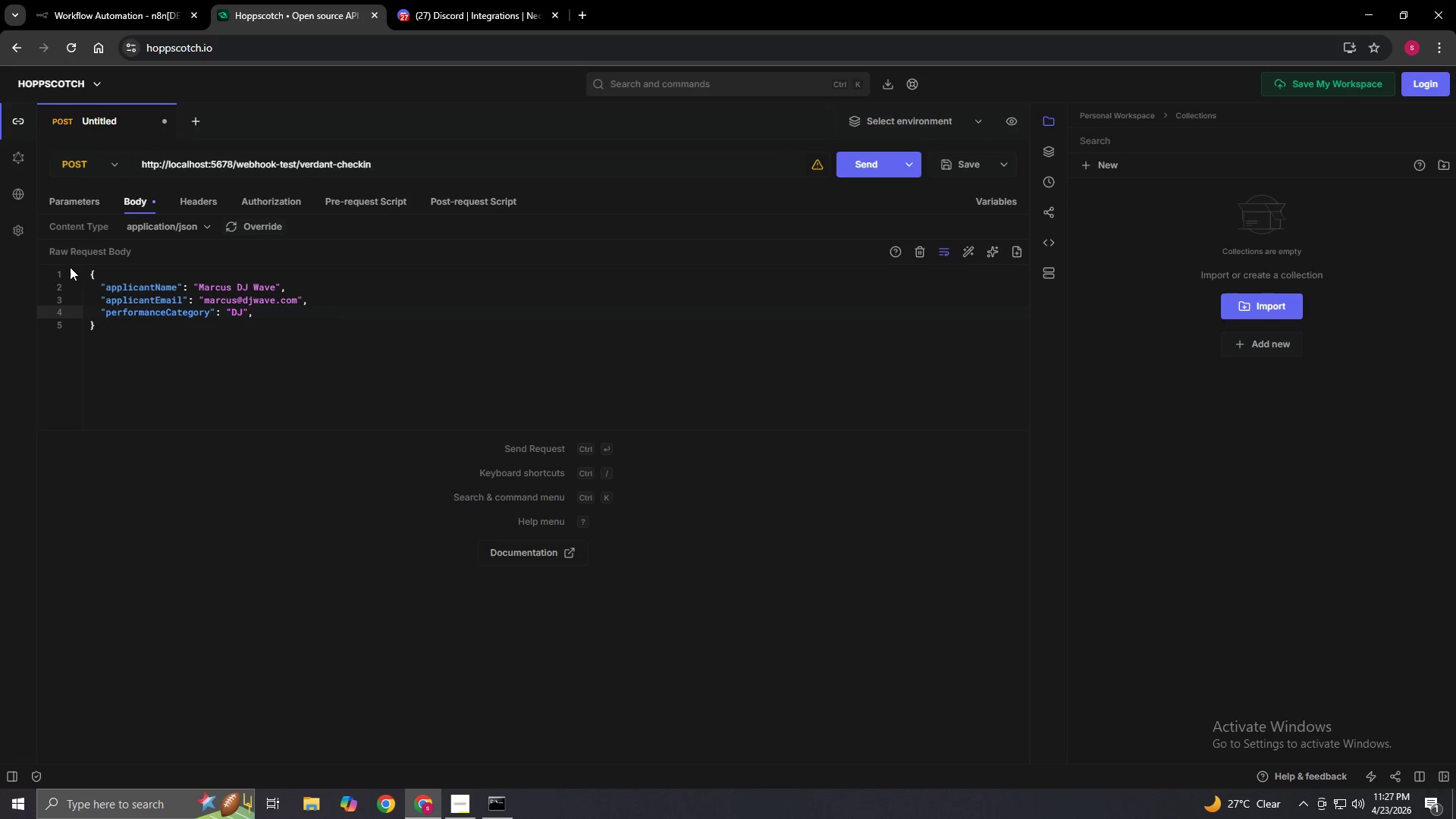 
key(Enter)
 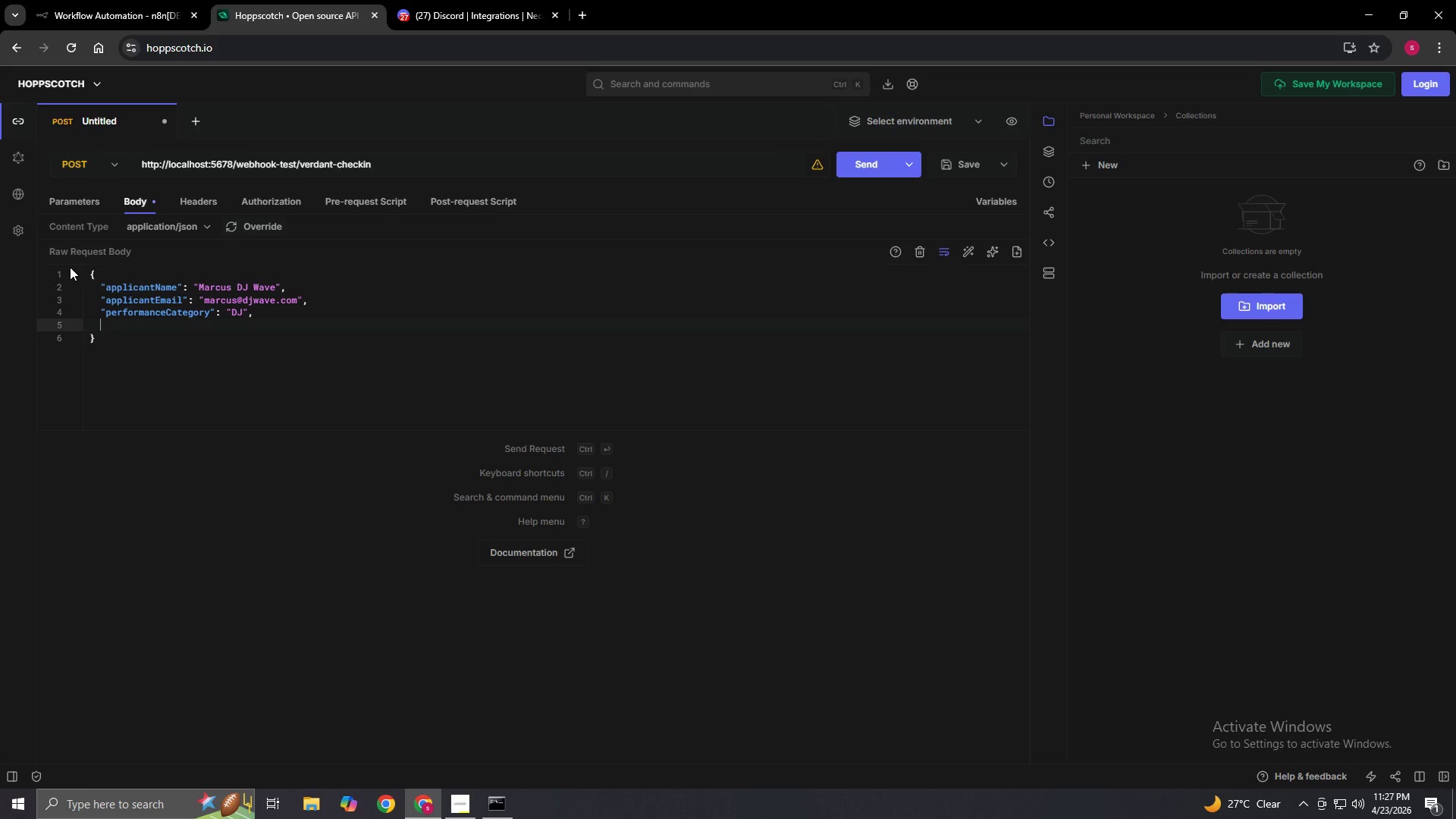 
type("experience": "5 years touring with major festivals",)
 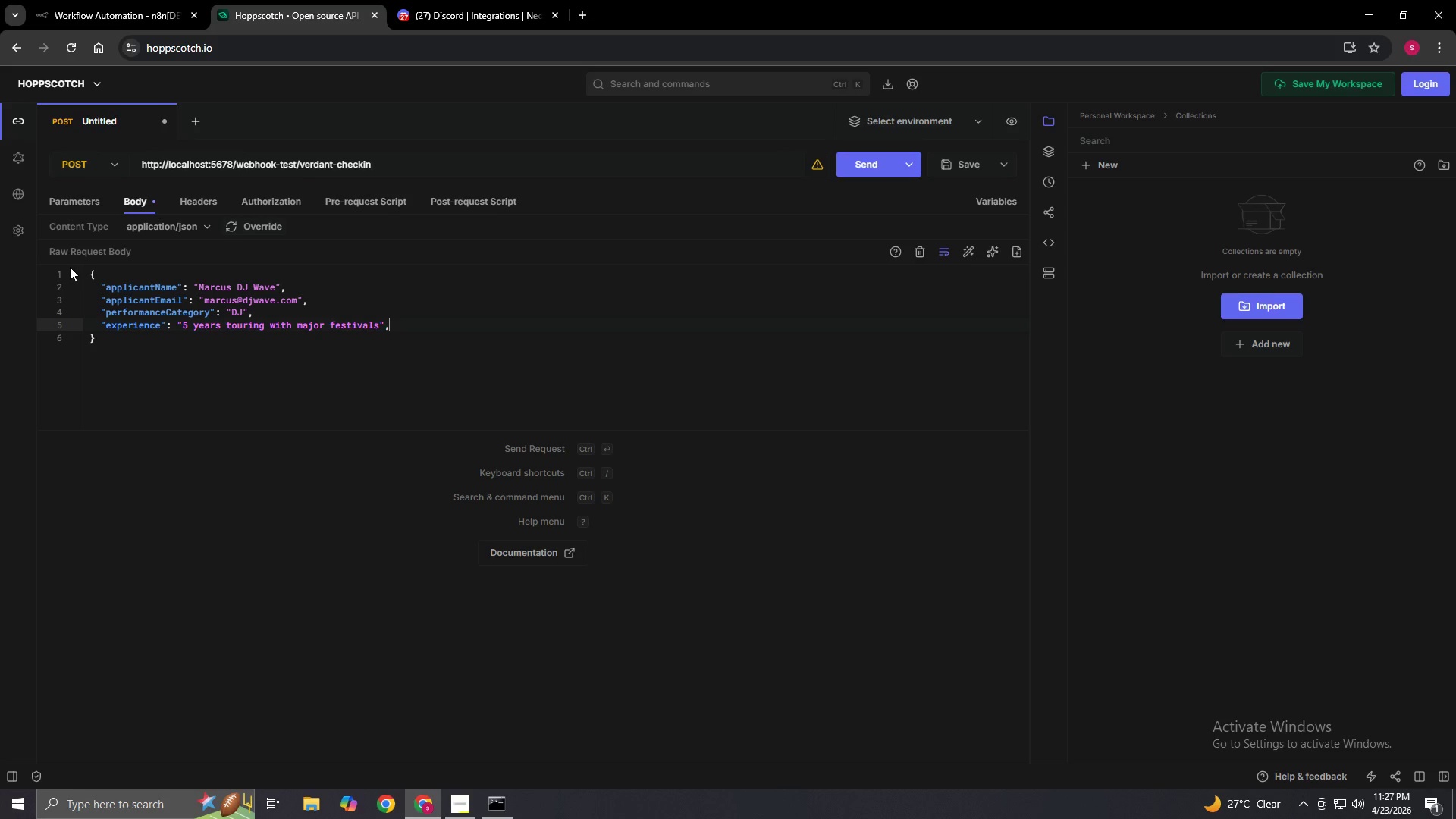 
key(Enter)
 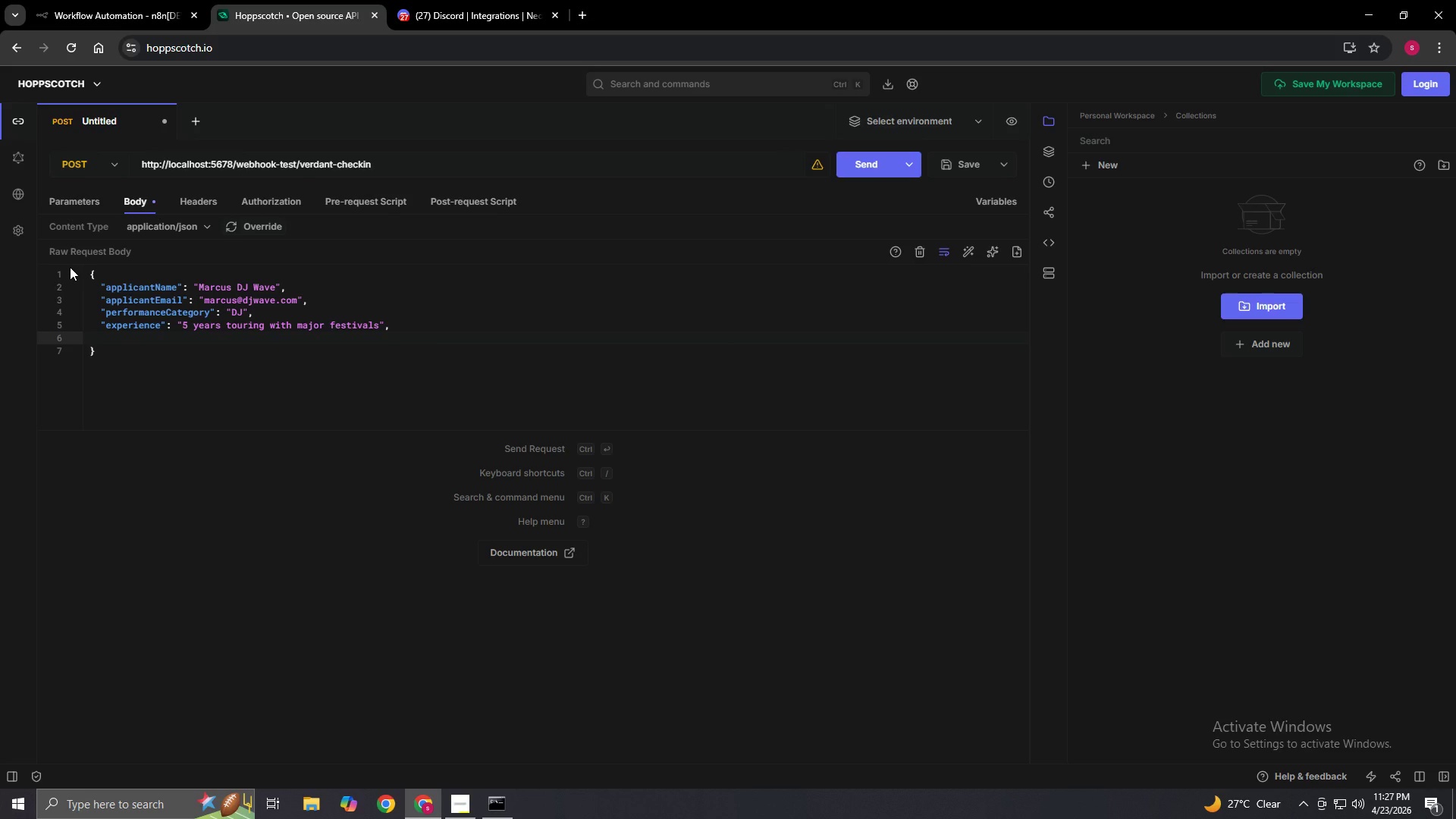 
type("portfolioLink": ")
 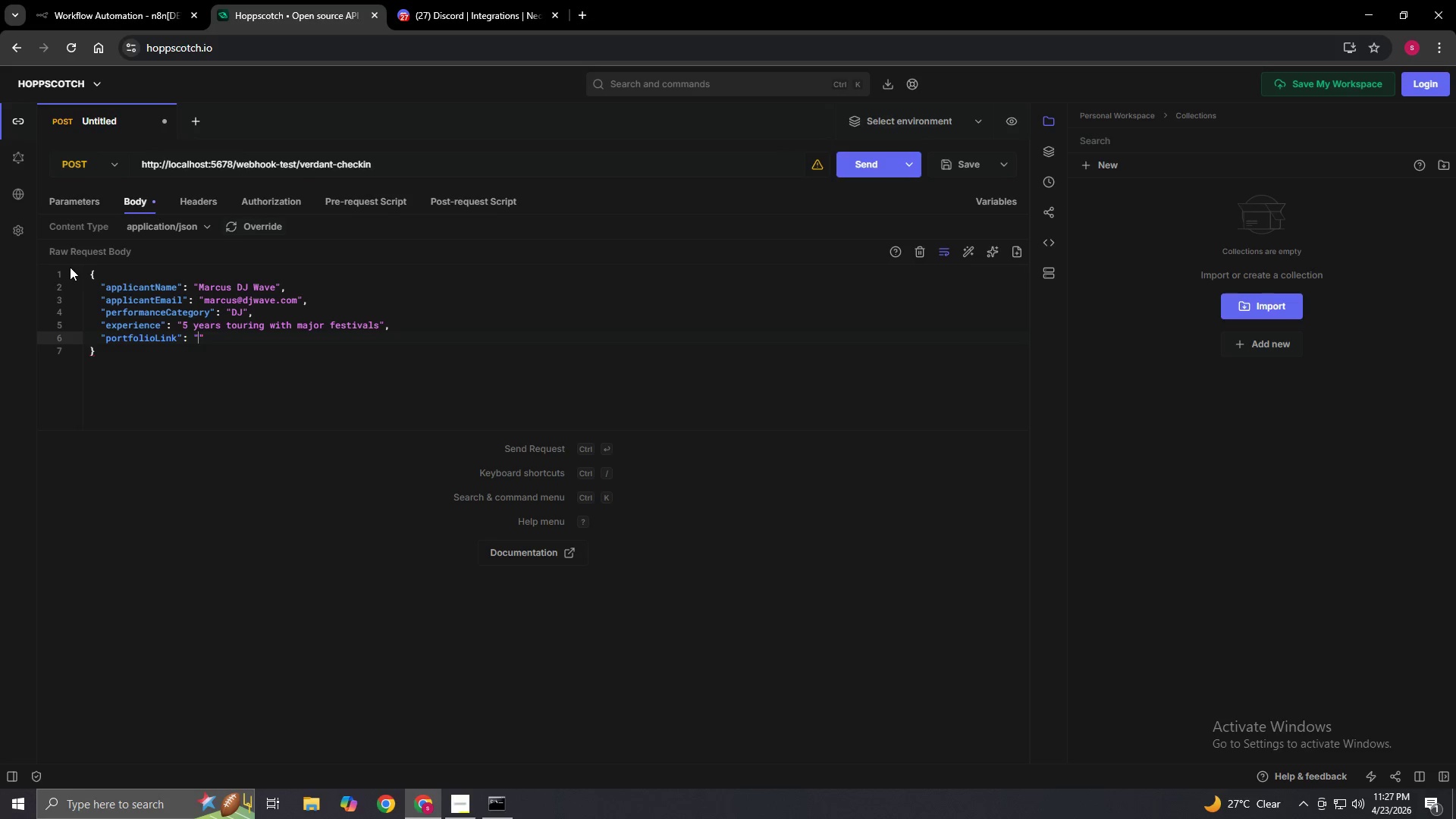 
hold_key(key=ShiftLeft, duration=0.78)
 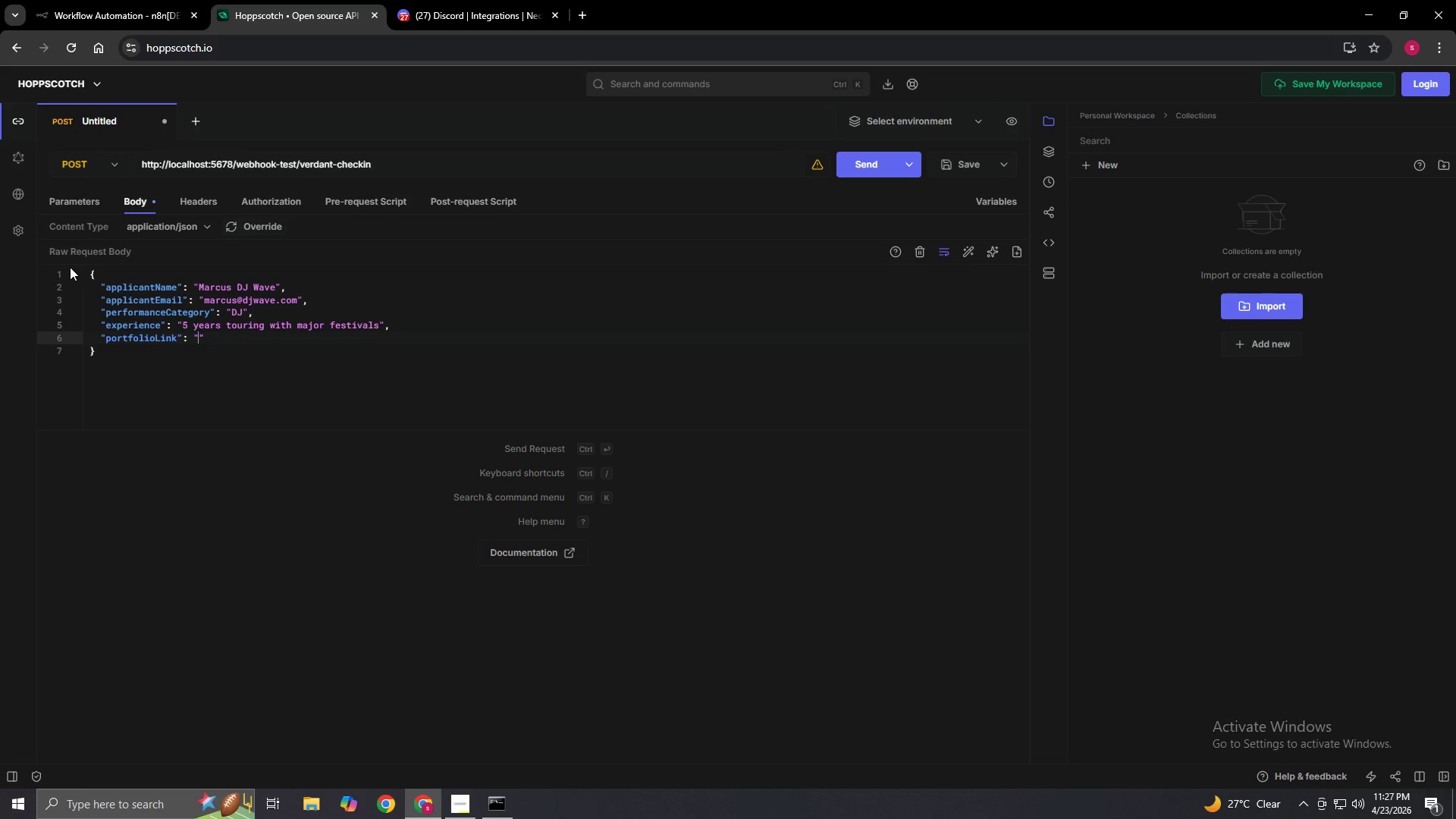 
type(https://)
 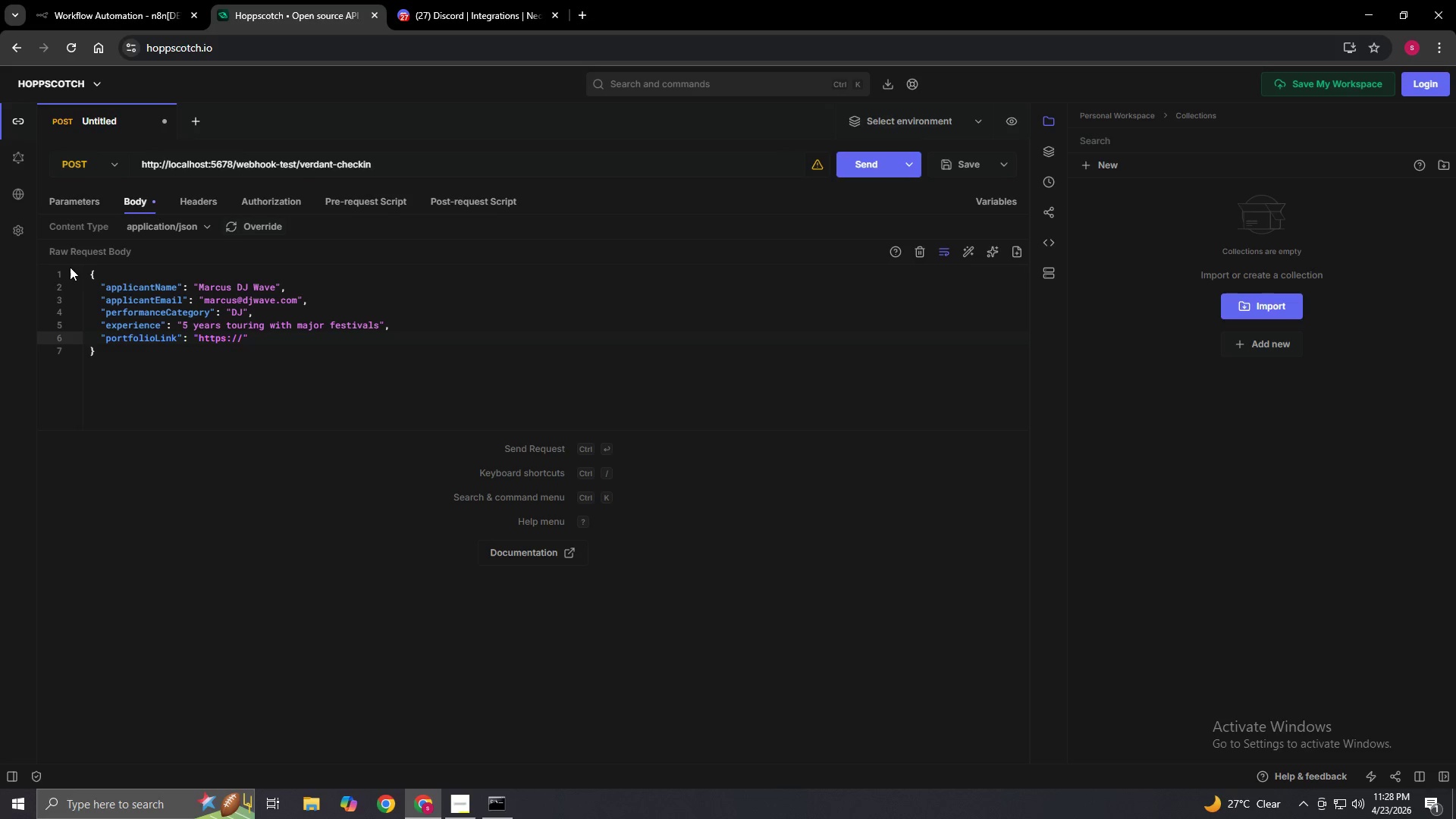 
hold_key(key=ShiftLeft, duration=1.08)
 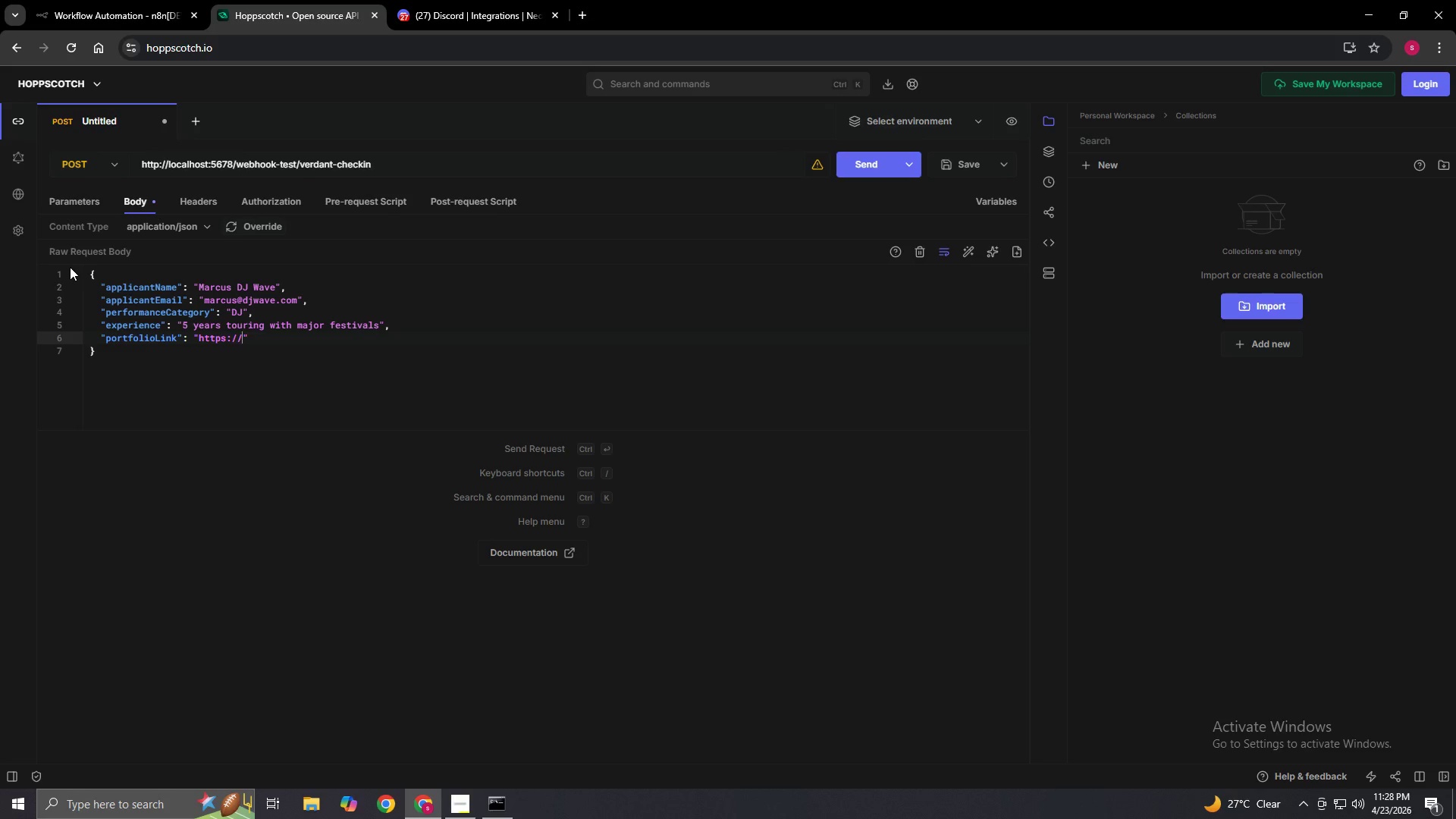 
type(soundcloud.com/djwave")
 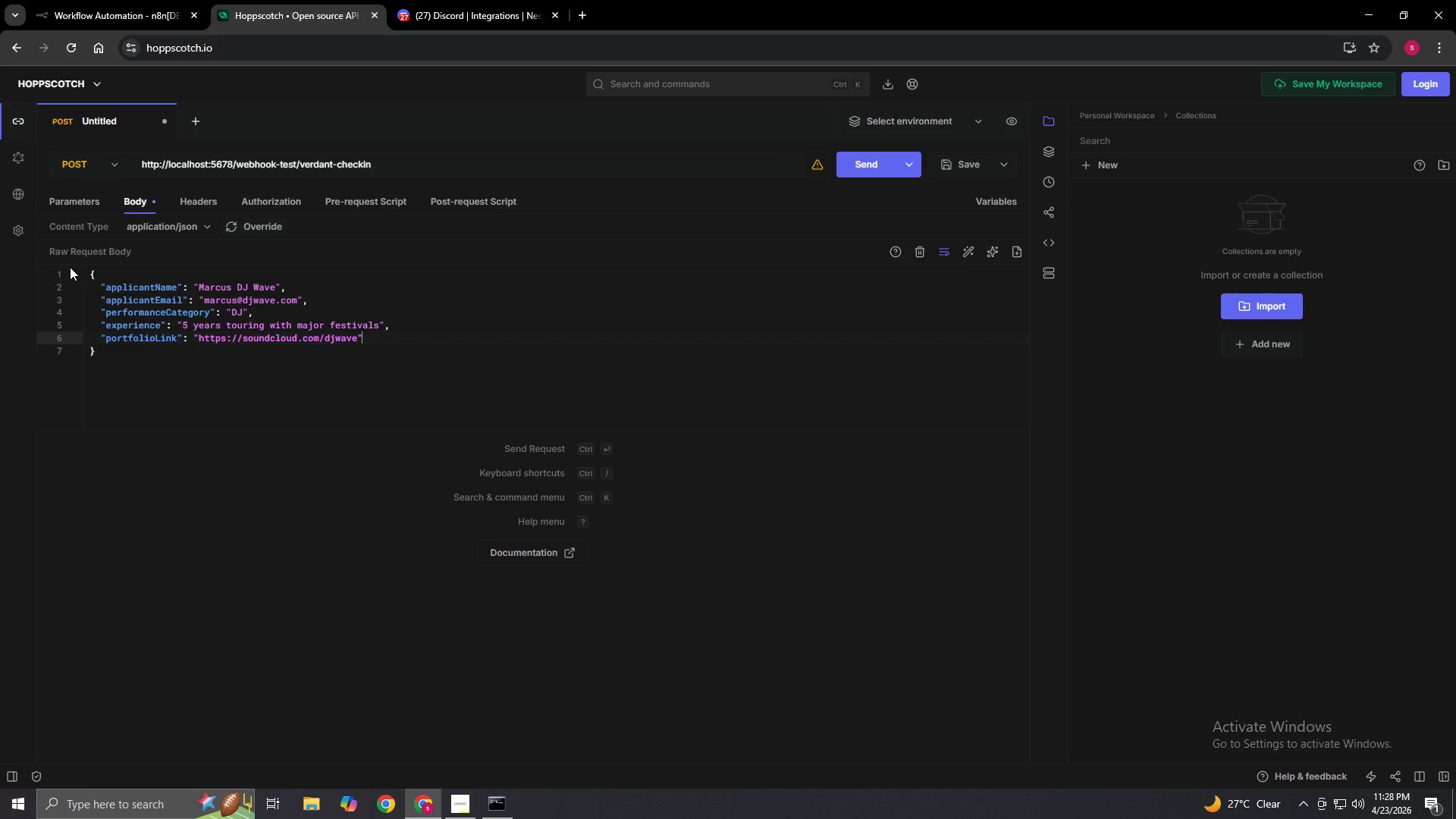 
wait(9.81)
 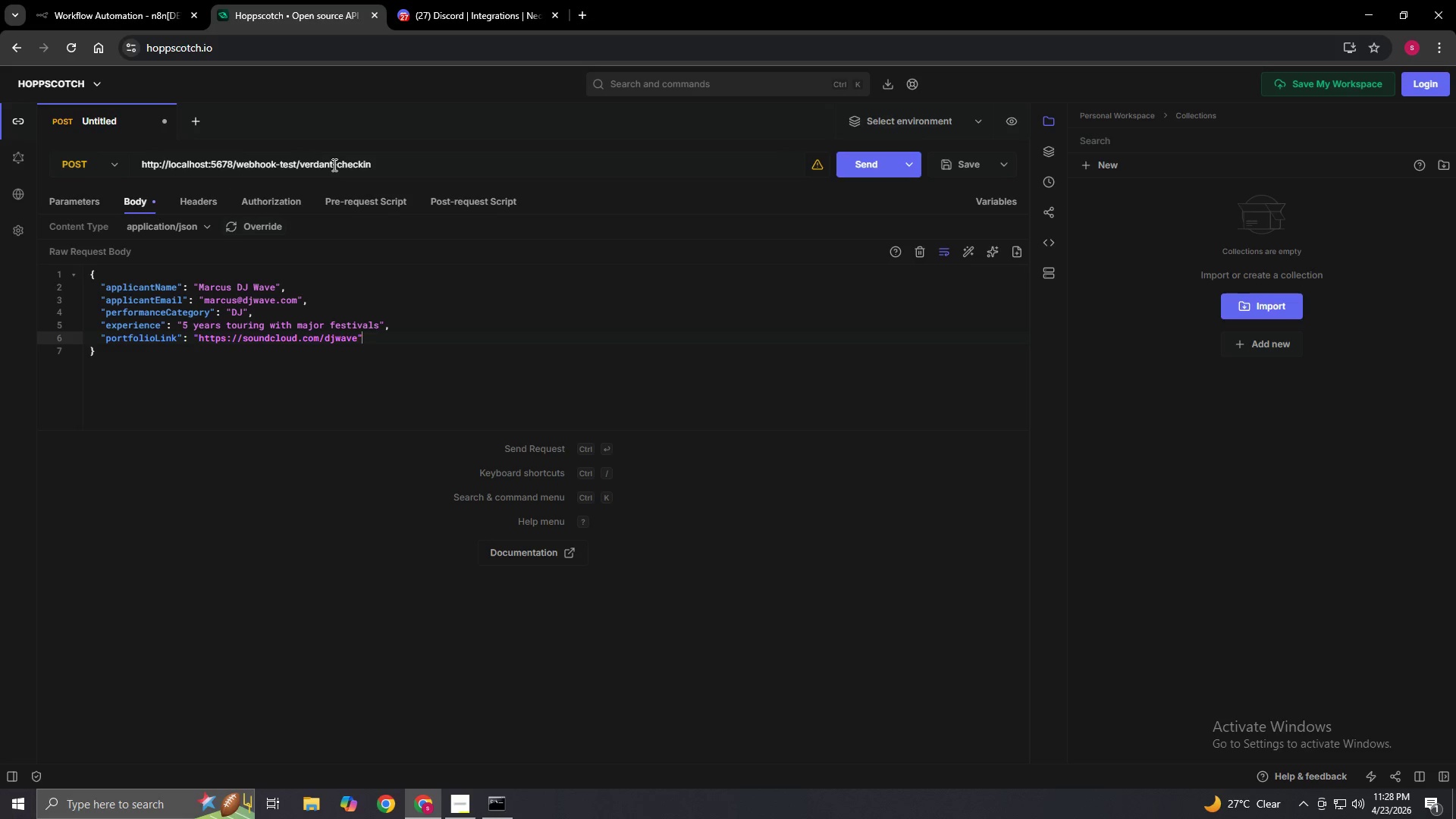 
left_click([99, 0])
 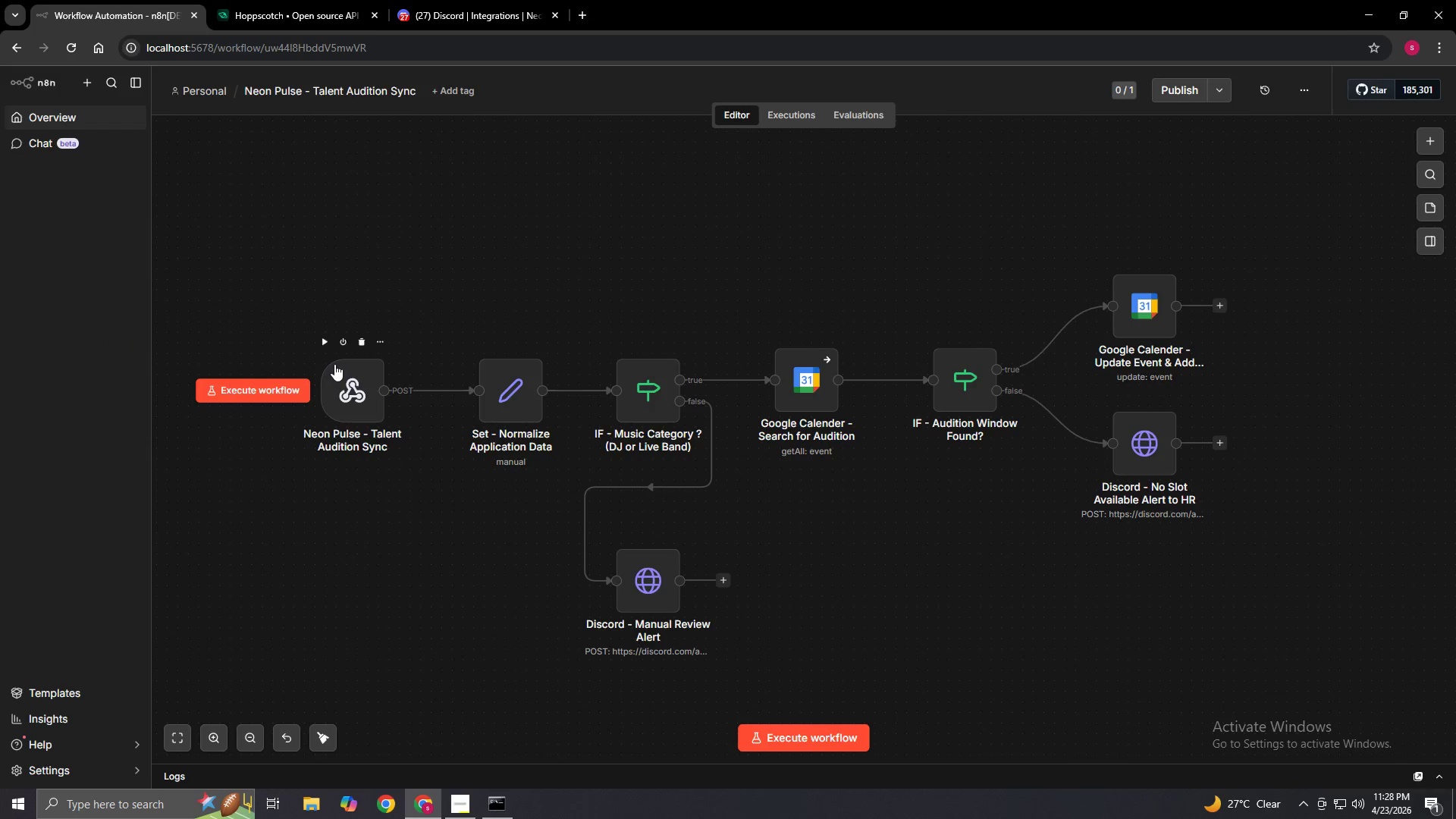 
double_click([334, 364])
 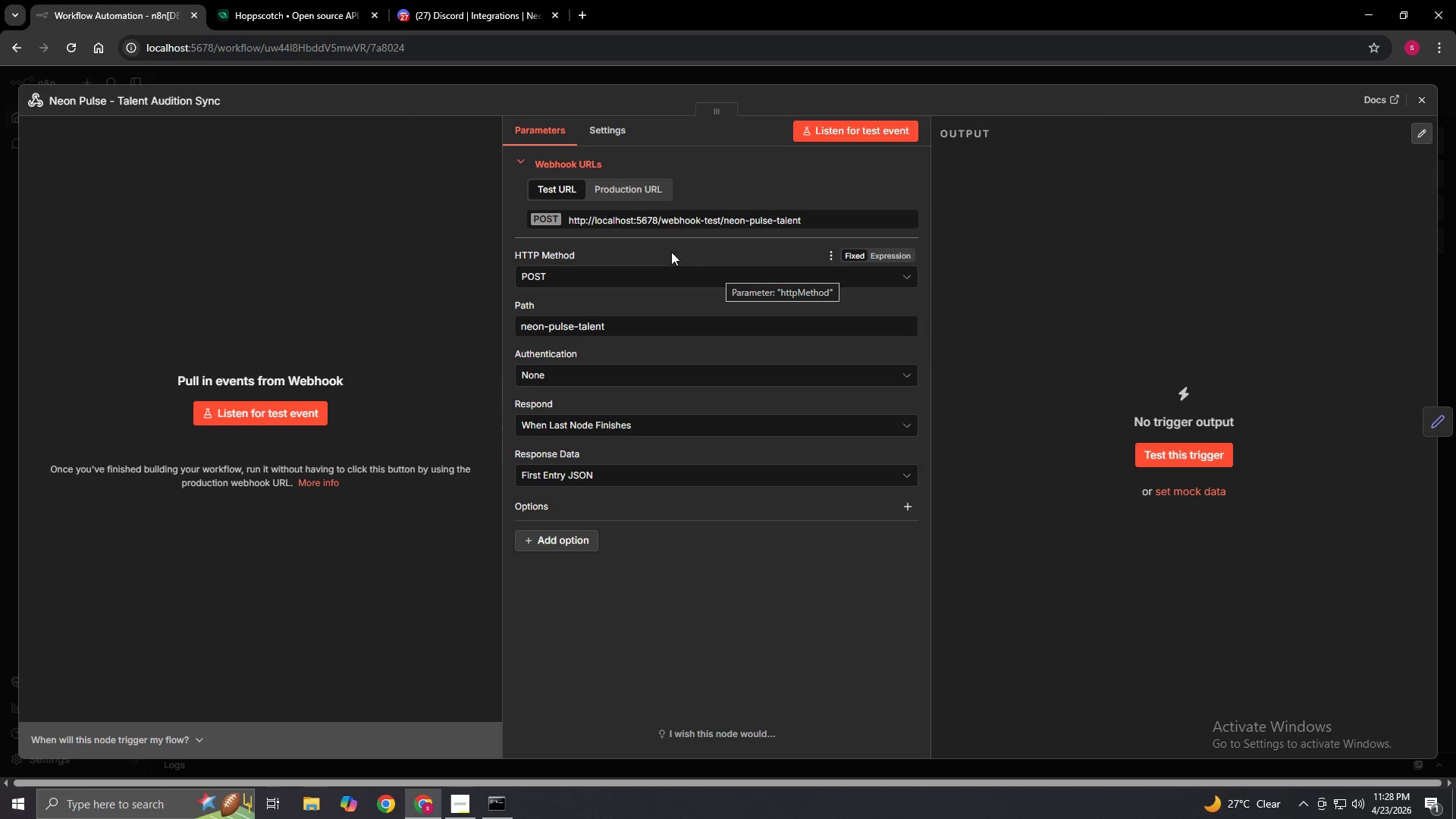 
left_click([345, 0])
 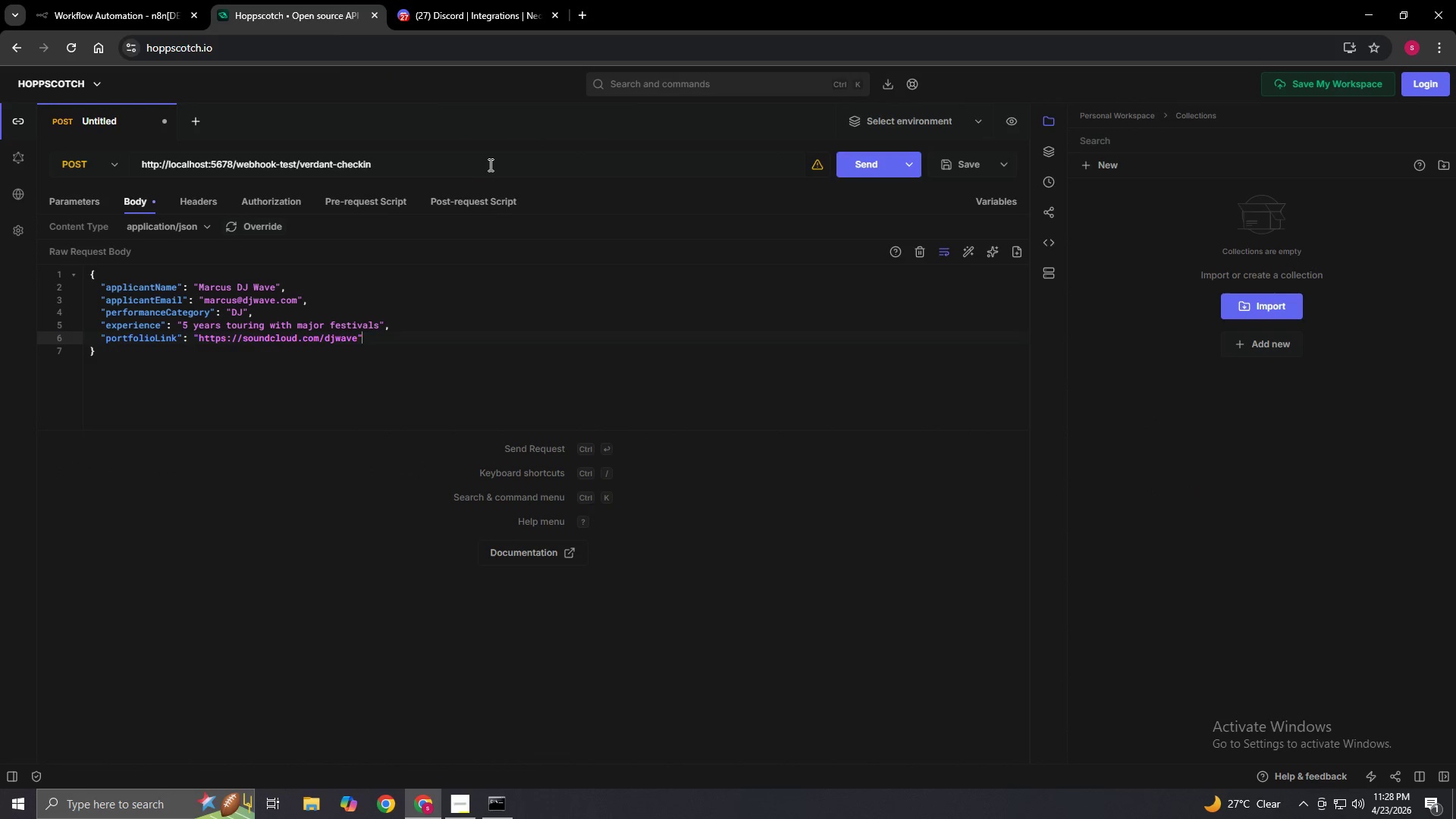 
left_click_drag(start_coordinate=[467, 168], to_coordinate=[137, 165])
 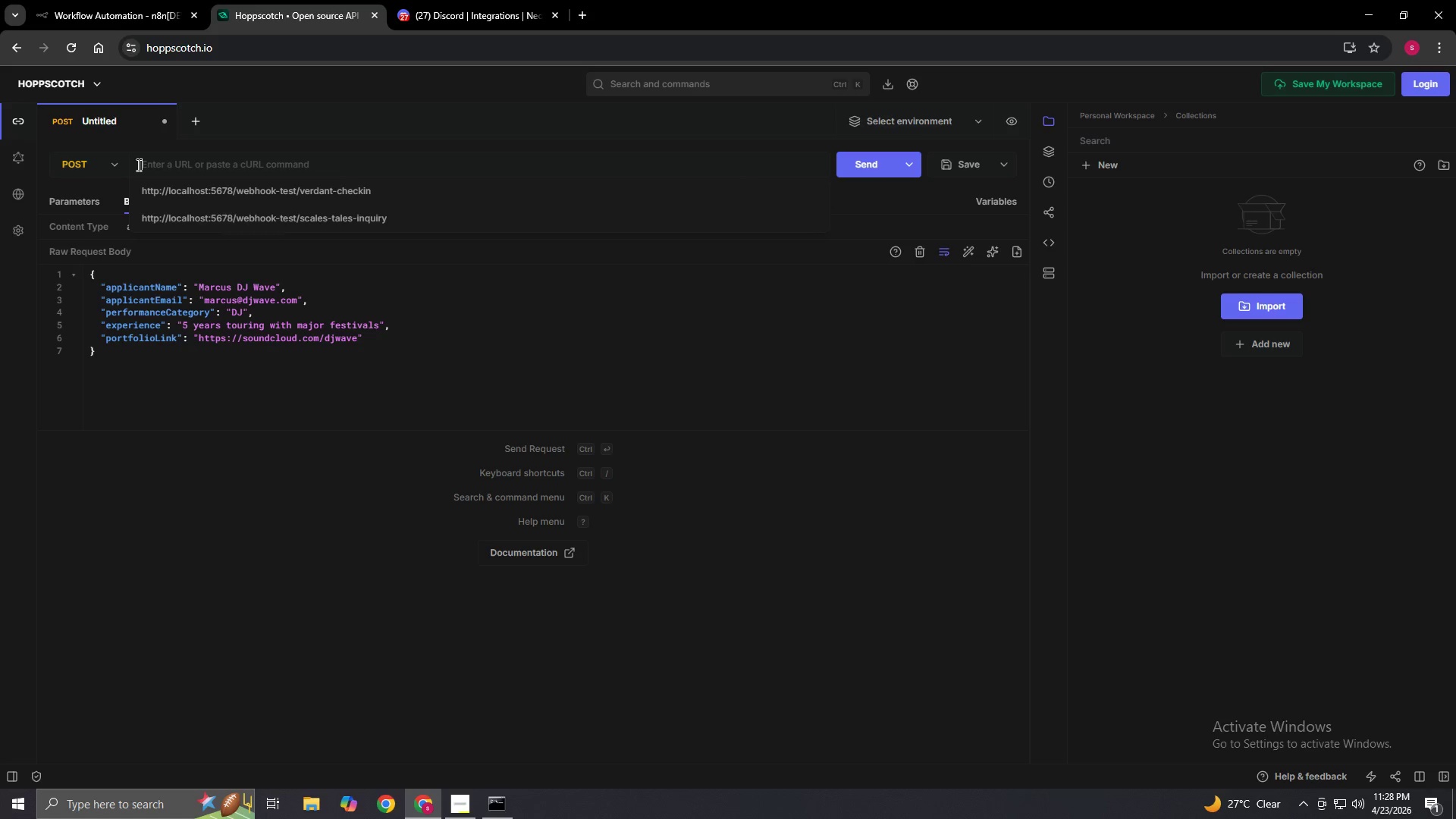 
key(Backspace)
 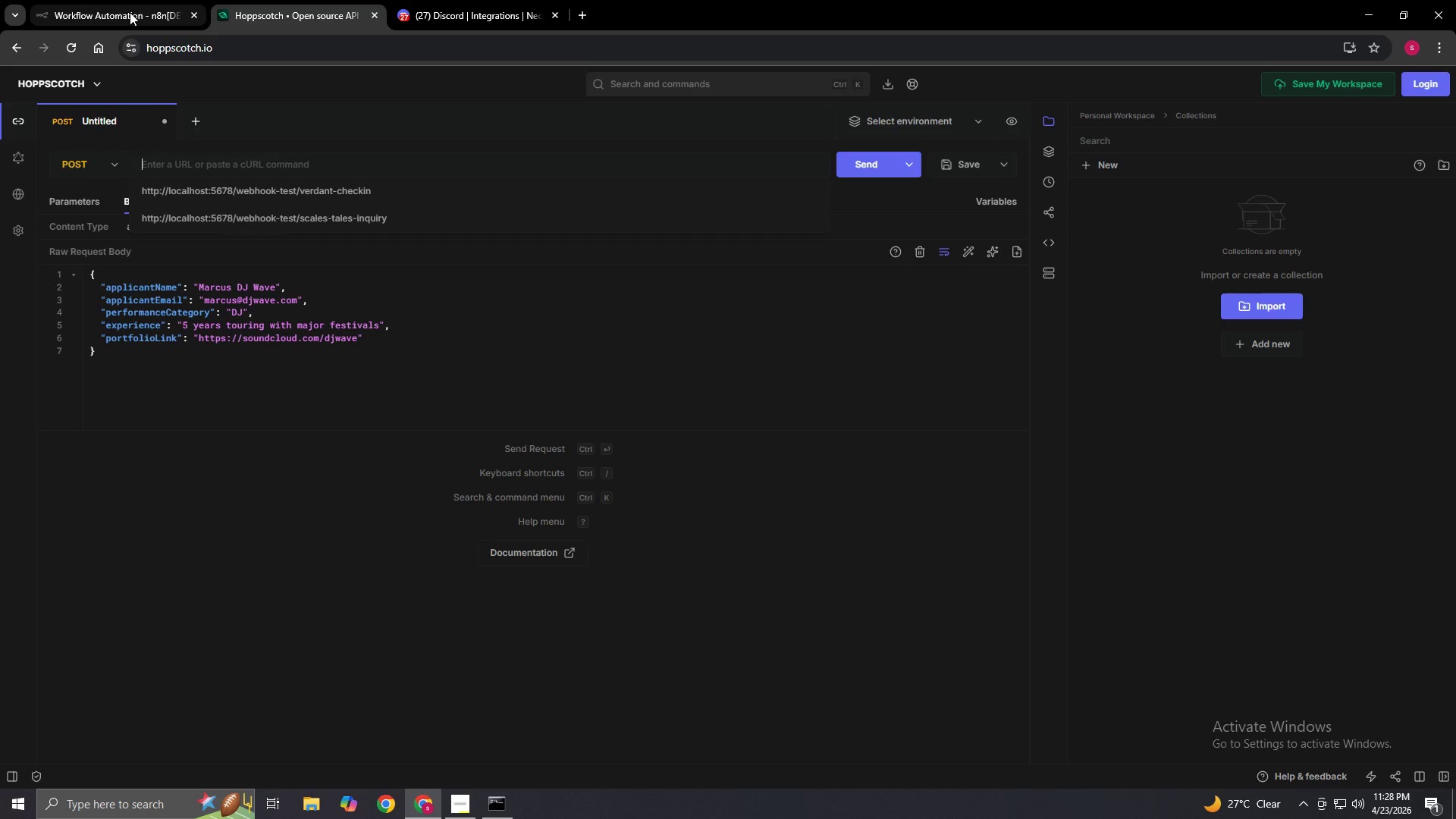 
left_click([130, 12])
 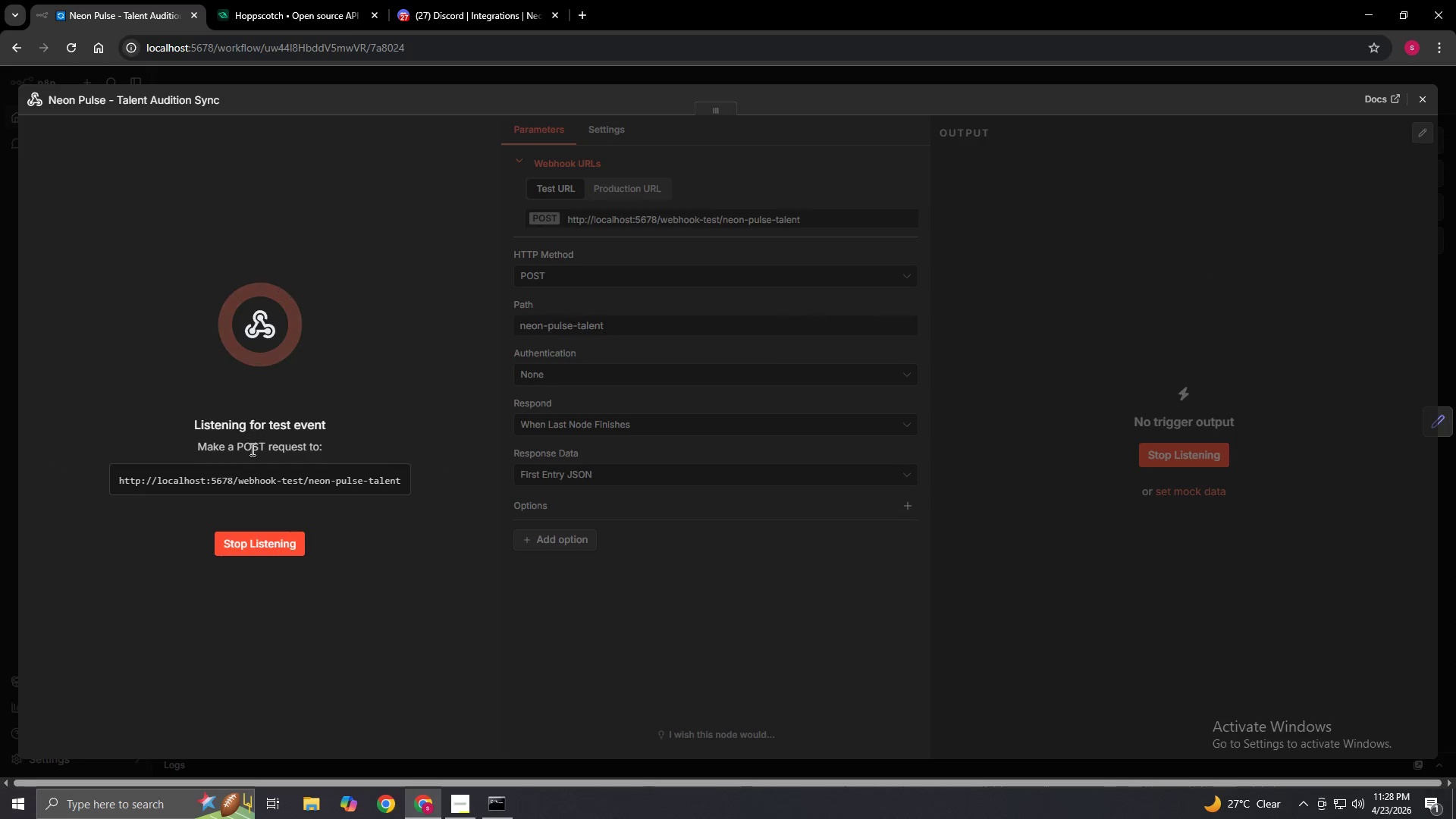 
left_click([238, 473])
 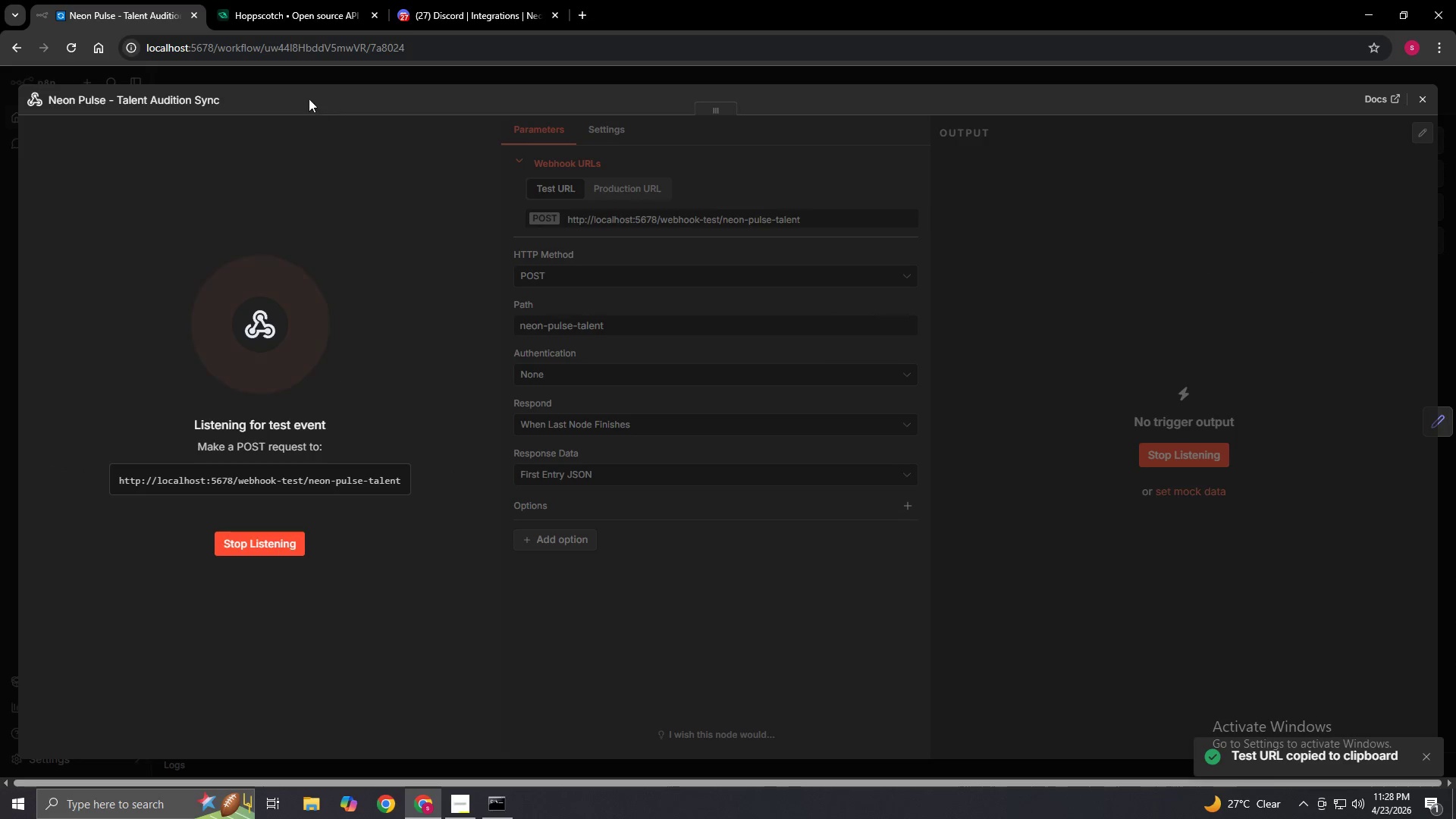 
left_click([300, 5])
 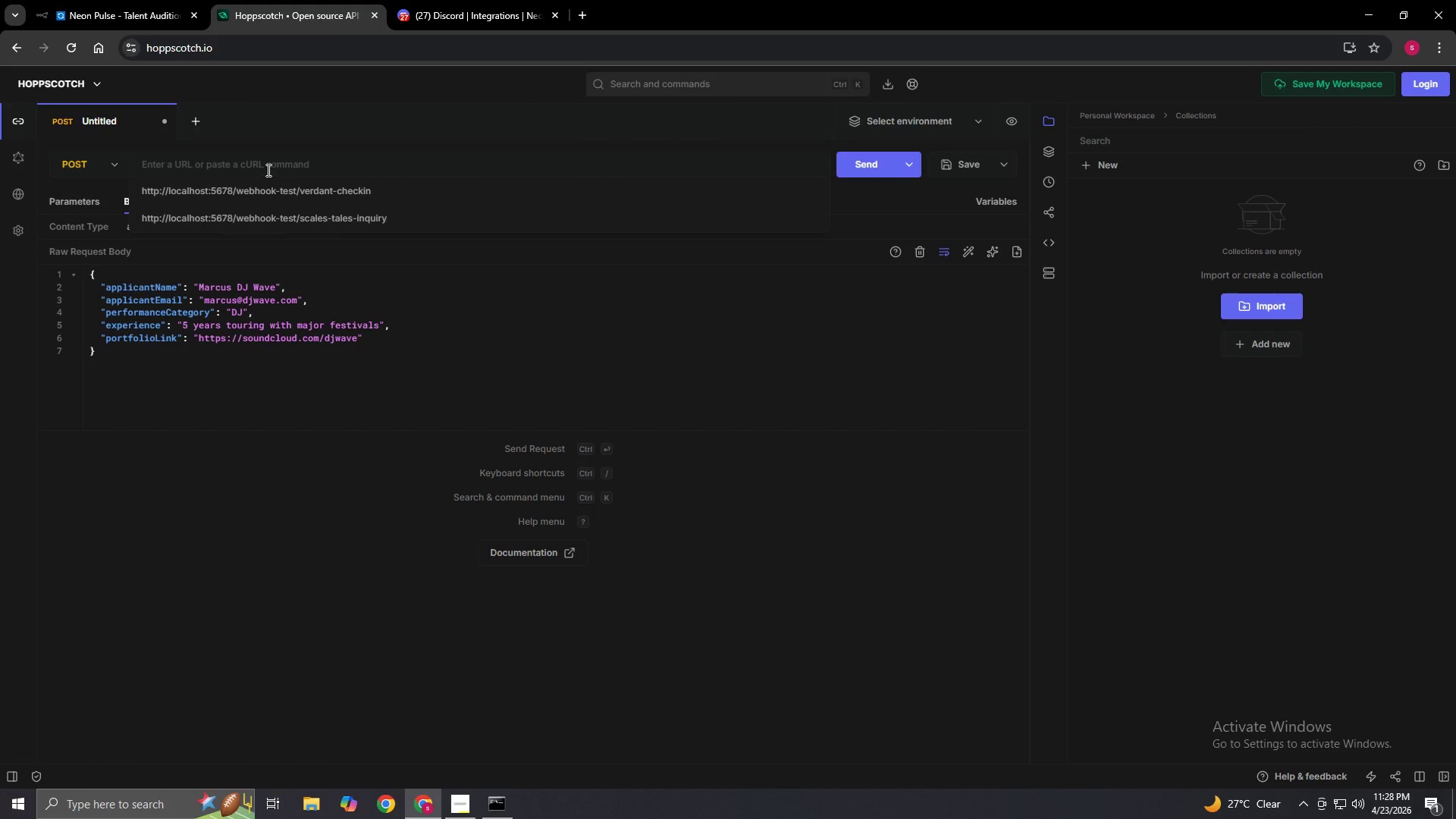 
left_click([265, 170])
 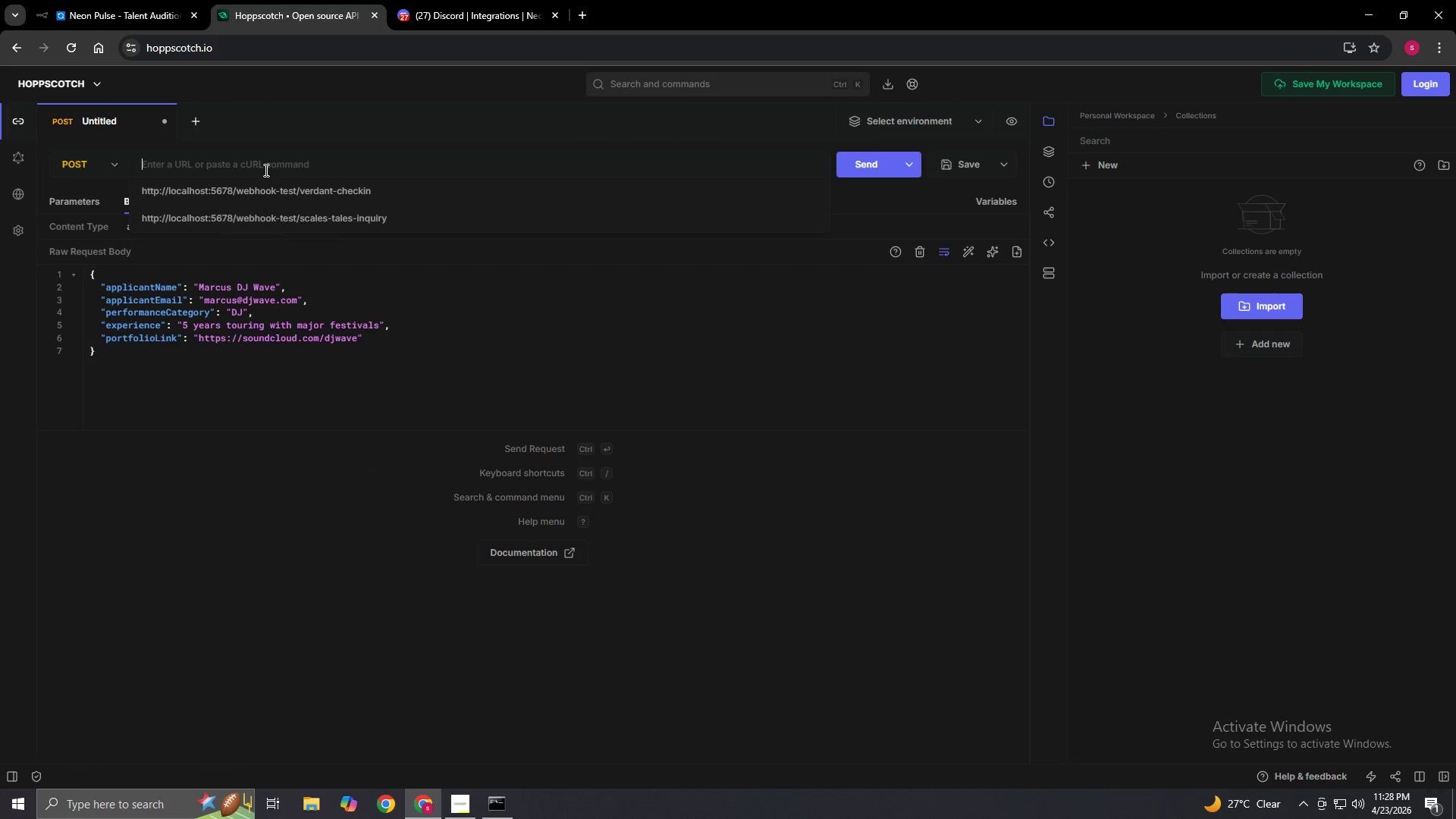 
right_click([265, 170])
 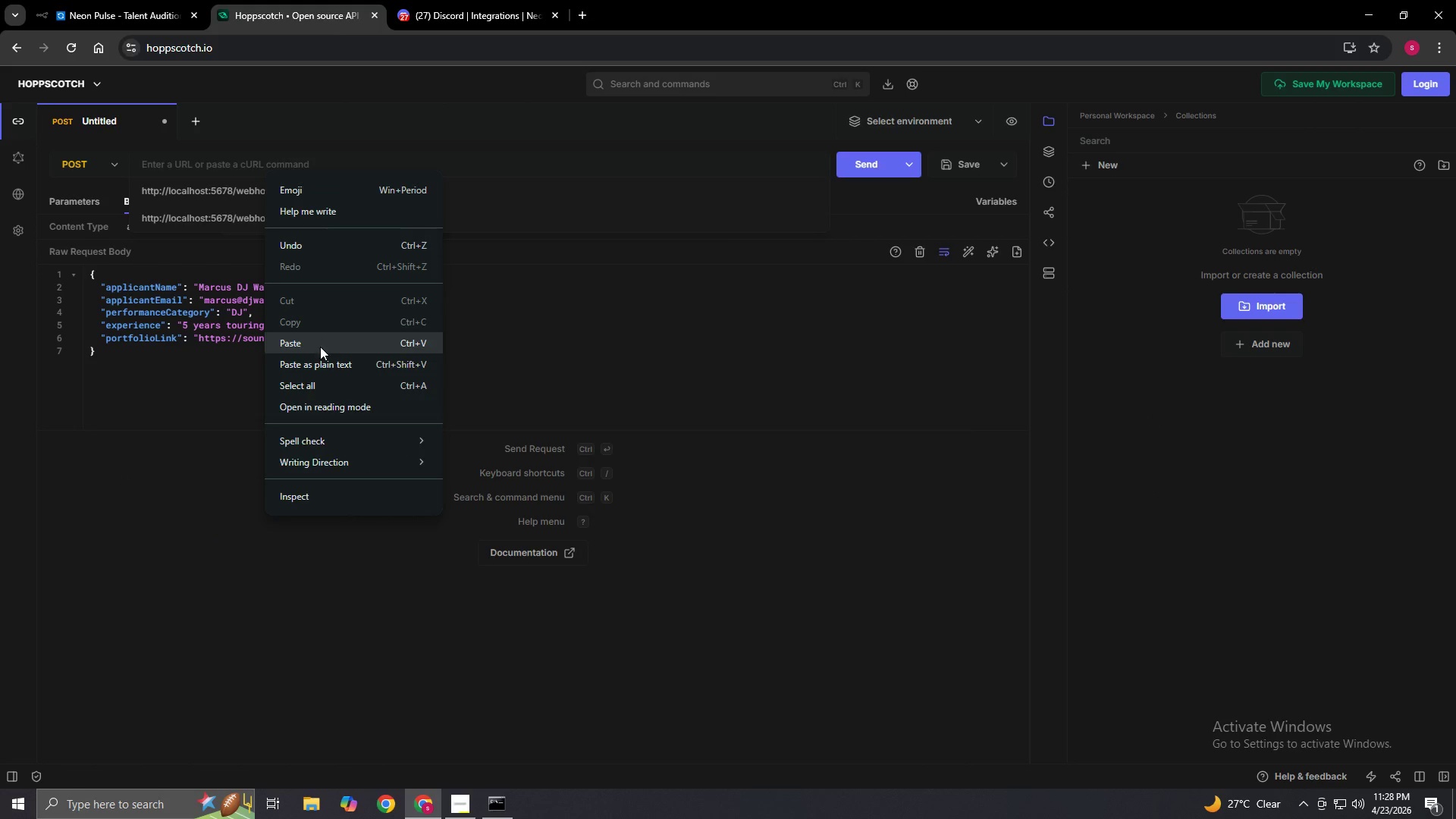 
left_click([319, 347])
 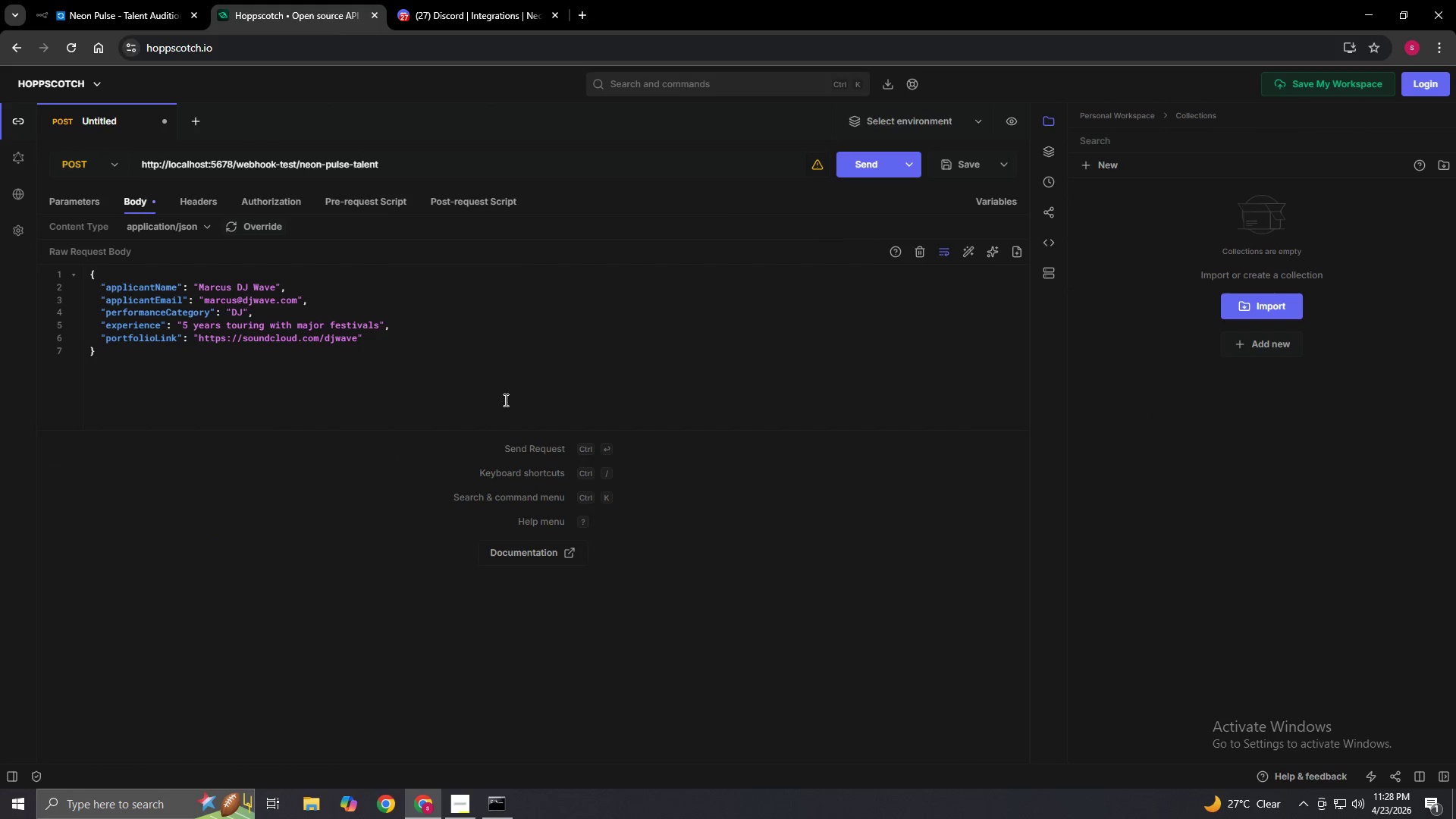 
left_click([516, 390])
 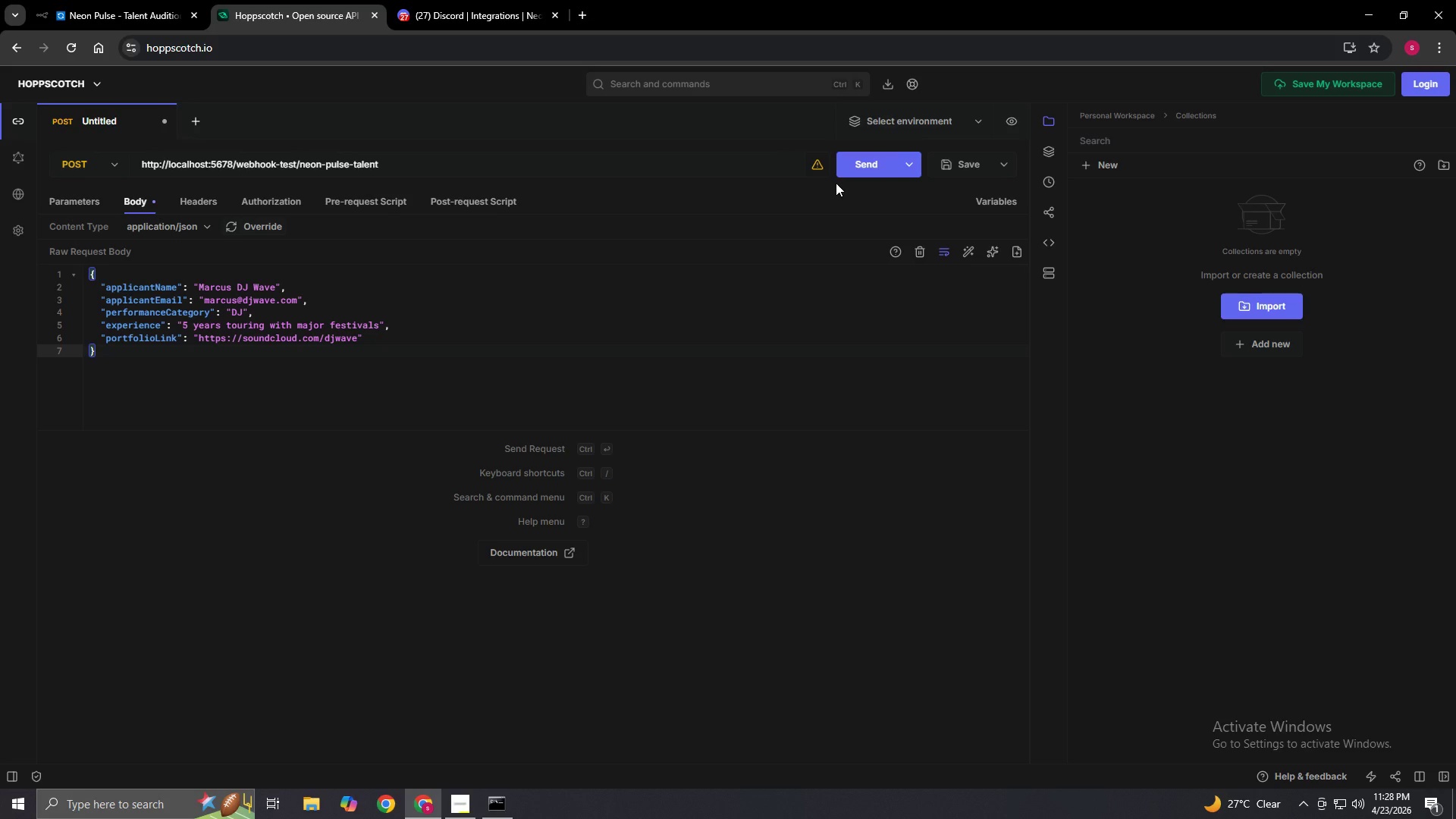 
left_click([856, 166])
 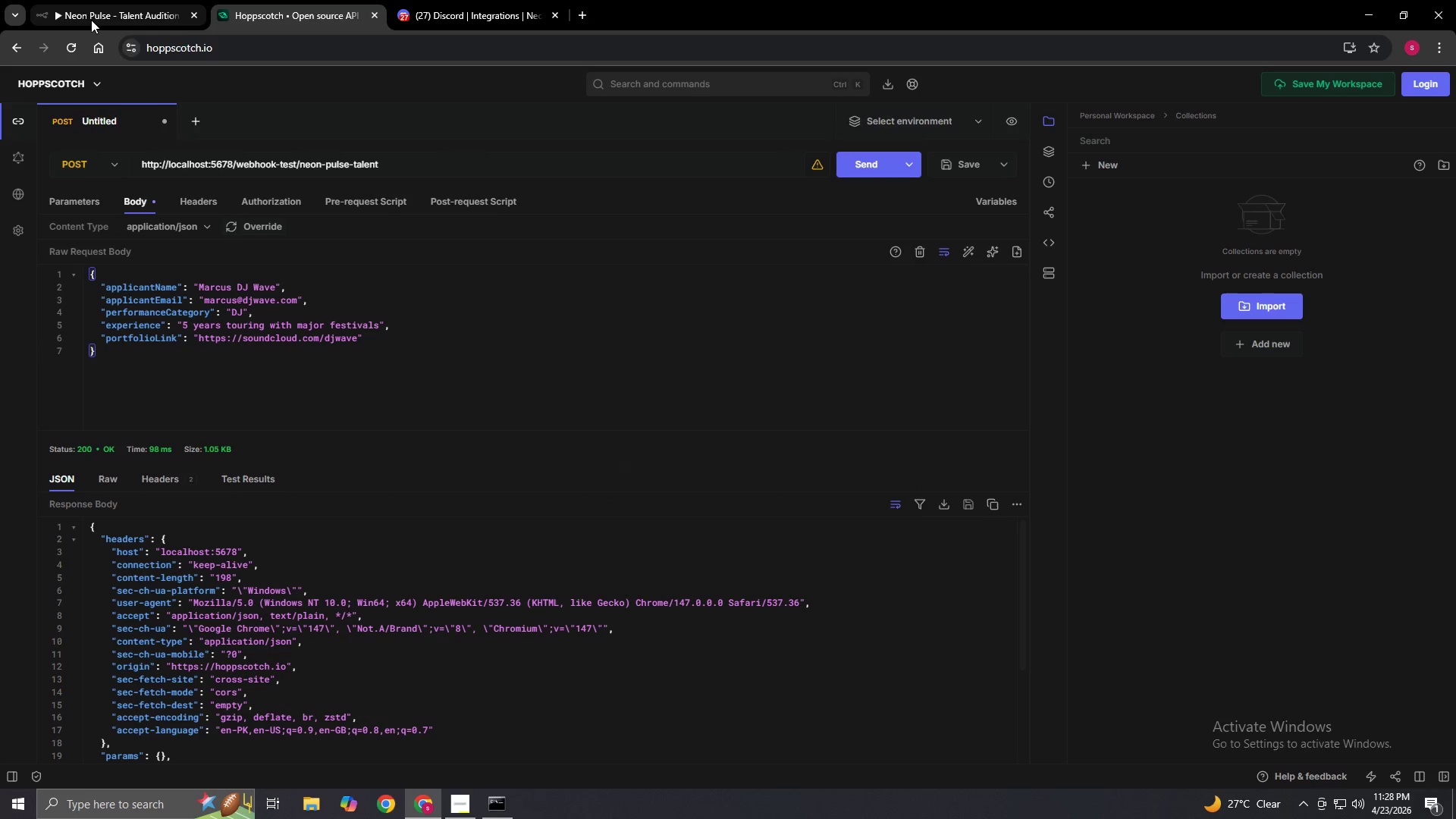 
left_click([91, 20])
 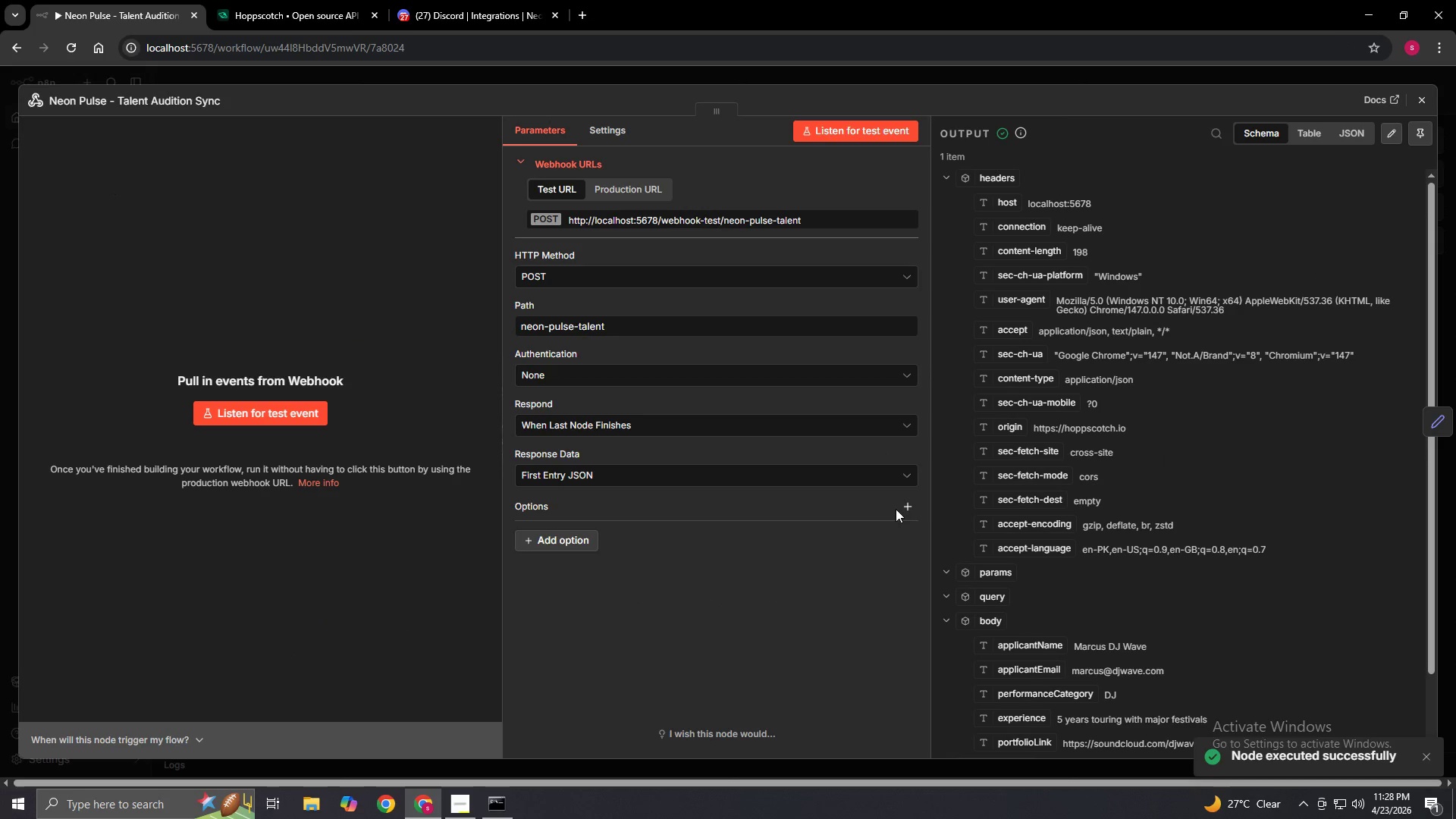 
scroll: coordinate [1249, 519], scroll_direction: down, amount: 5.0
 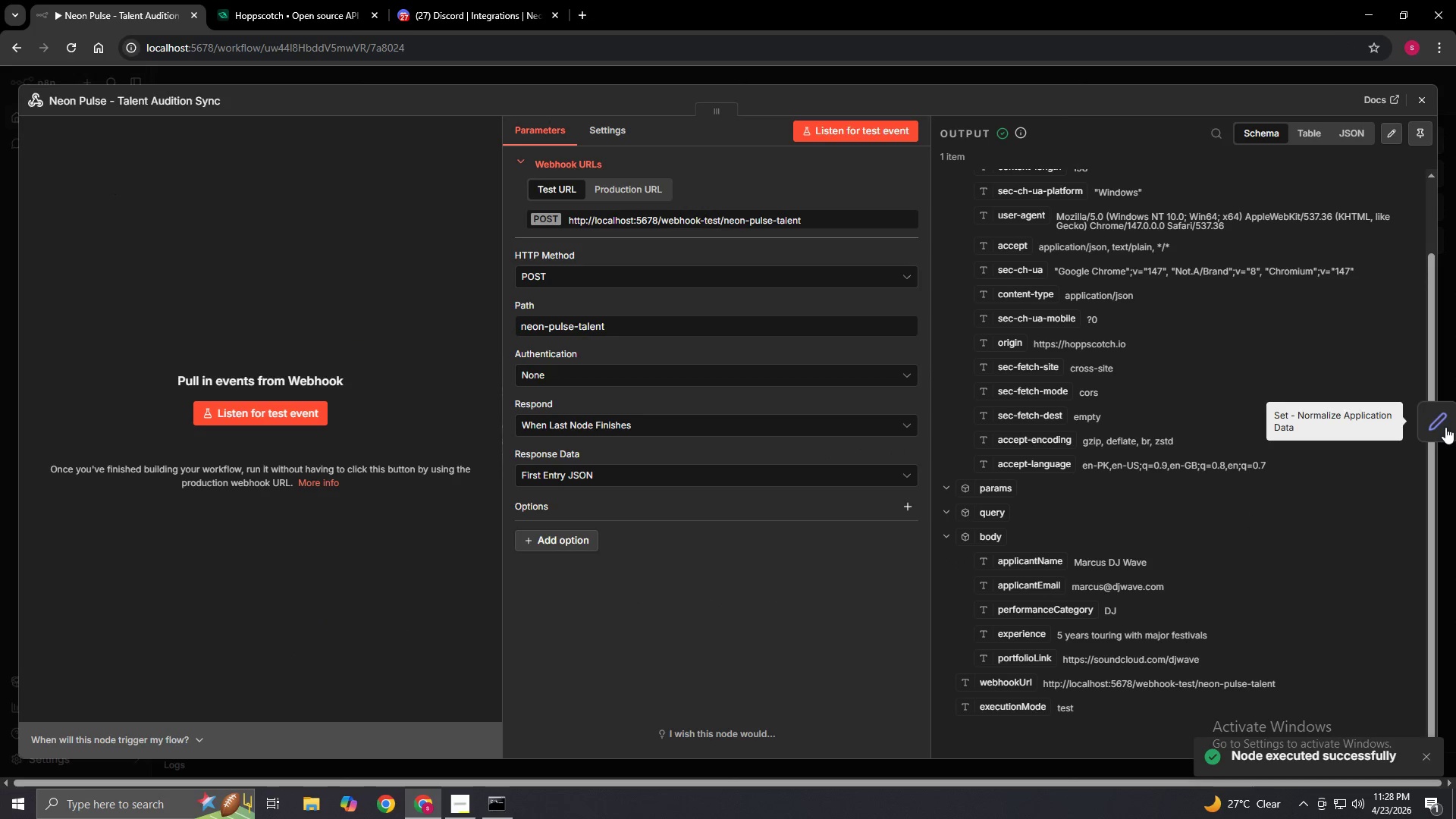 
left_click([1445, 426])
 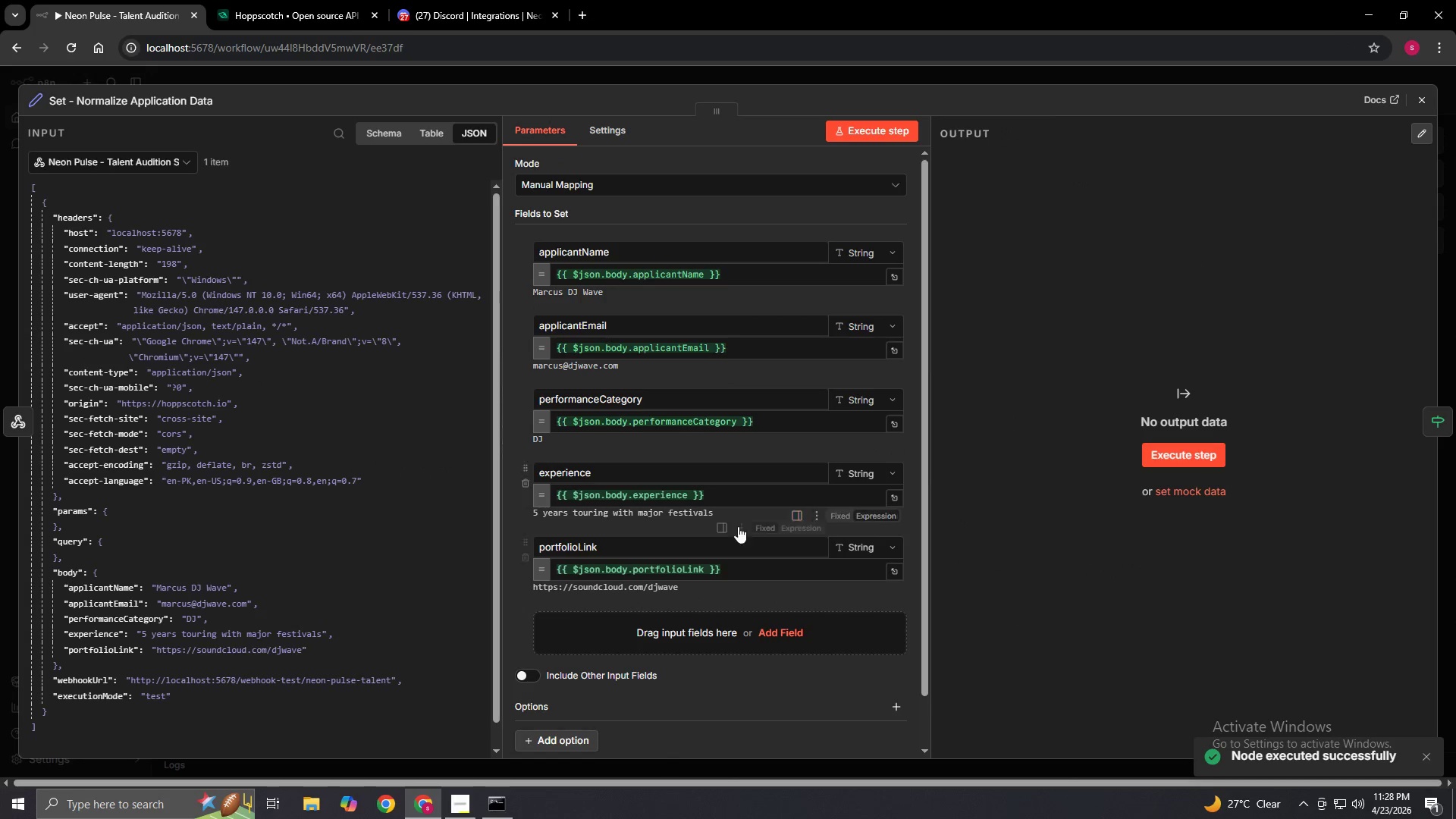 
scroll: coordinate [723, 540], scroll_direction: up, amount: 1.0
 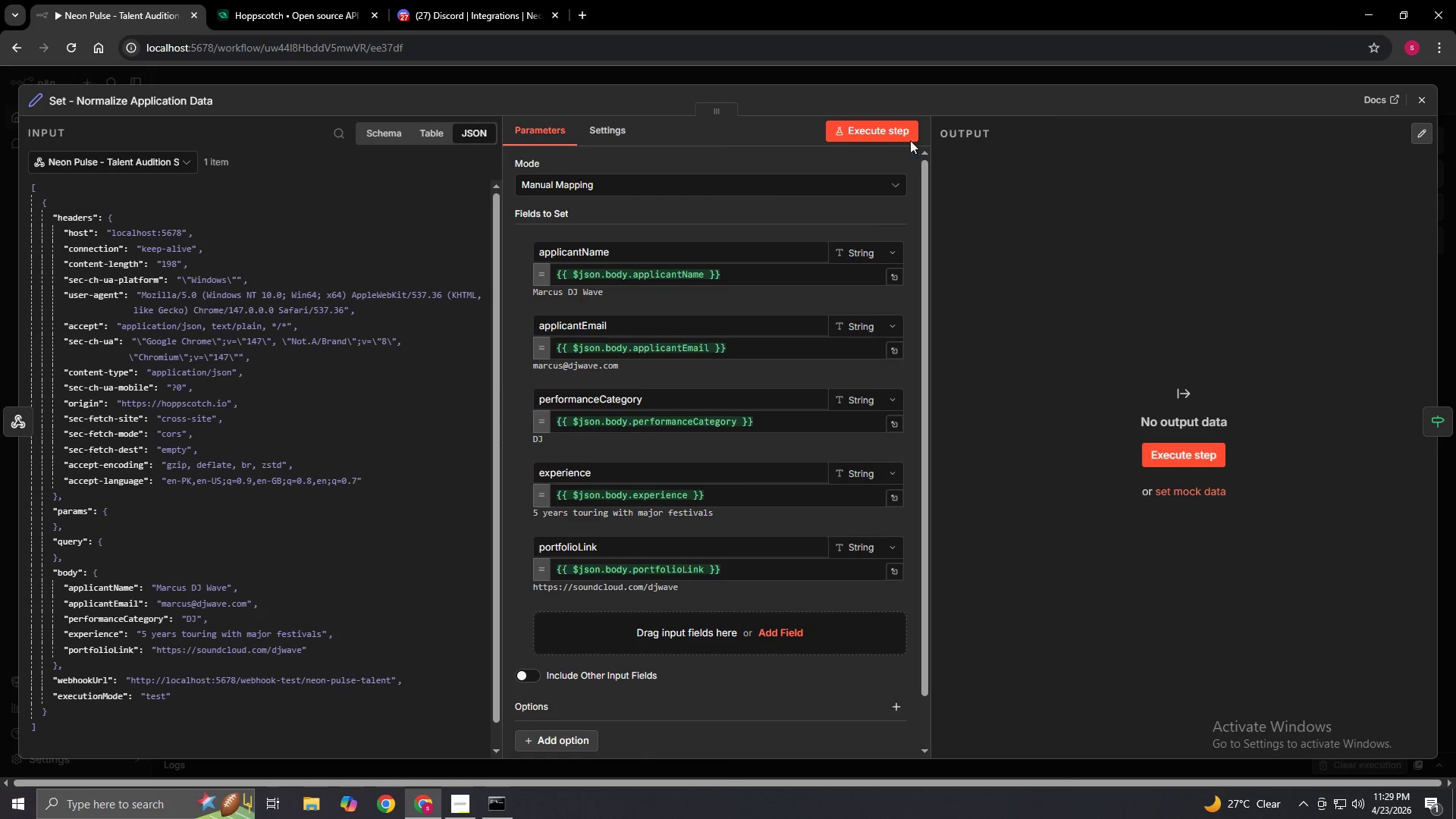 
left_click([888, 130])
 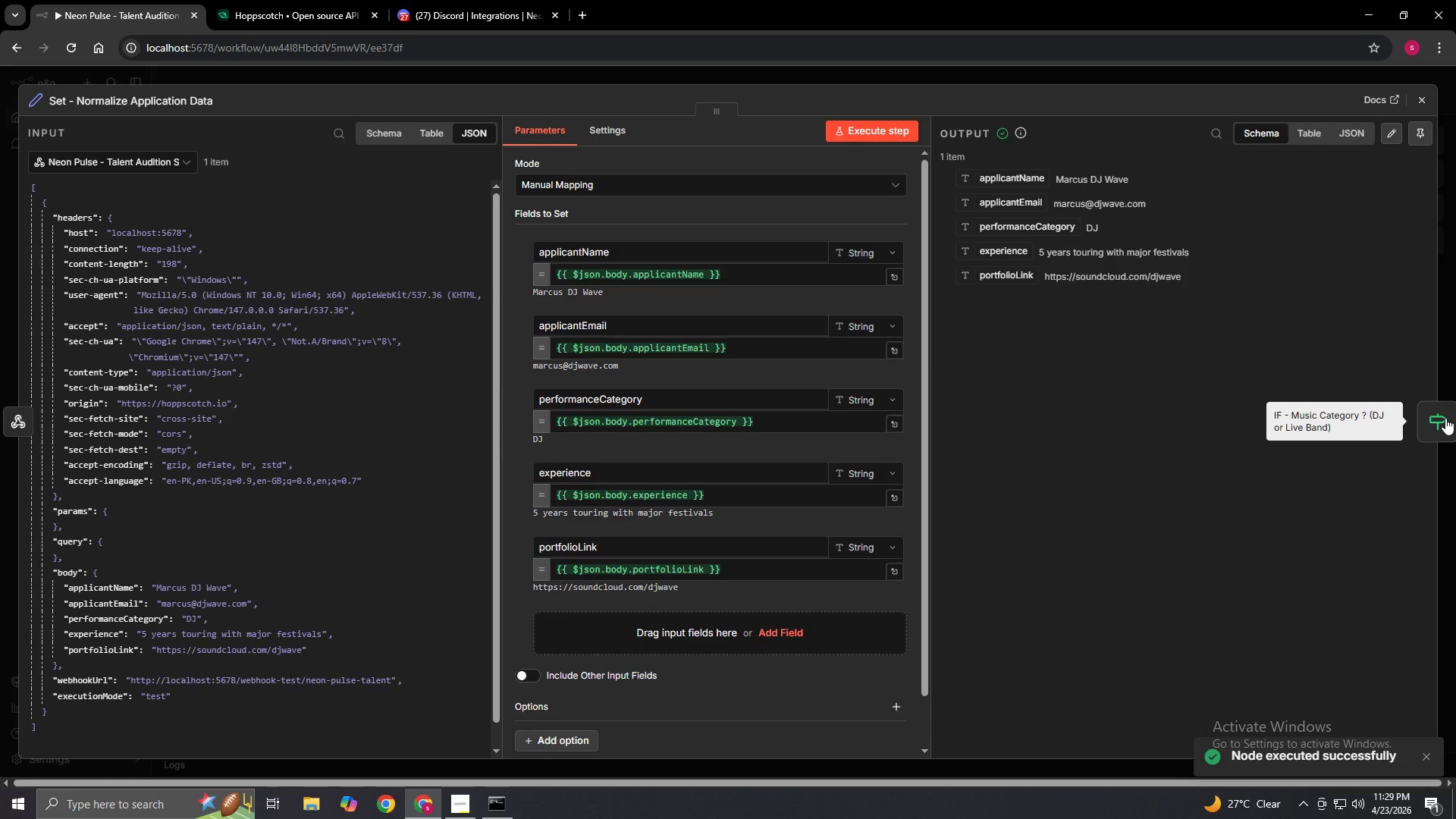 
wait(5.73)
 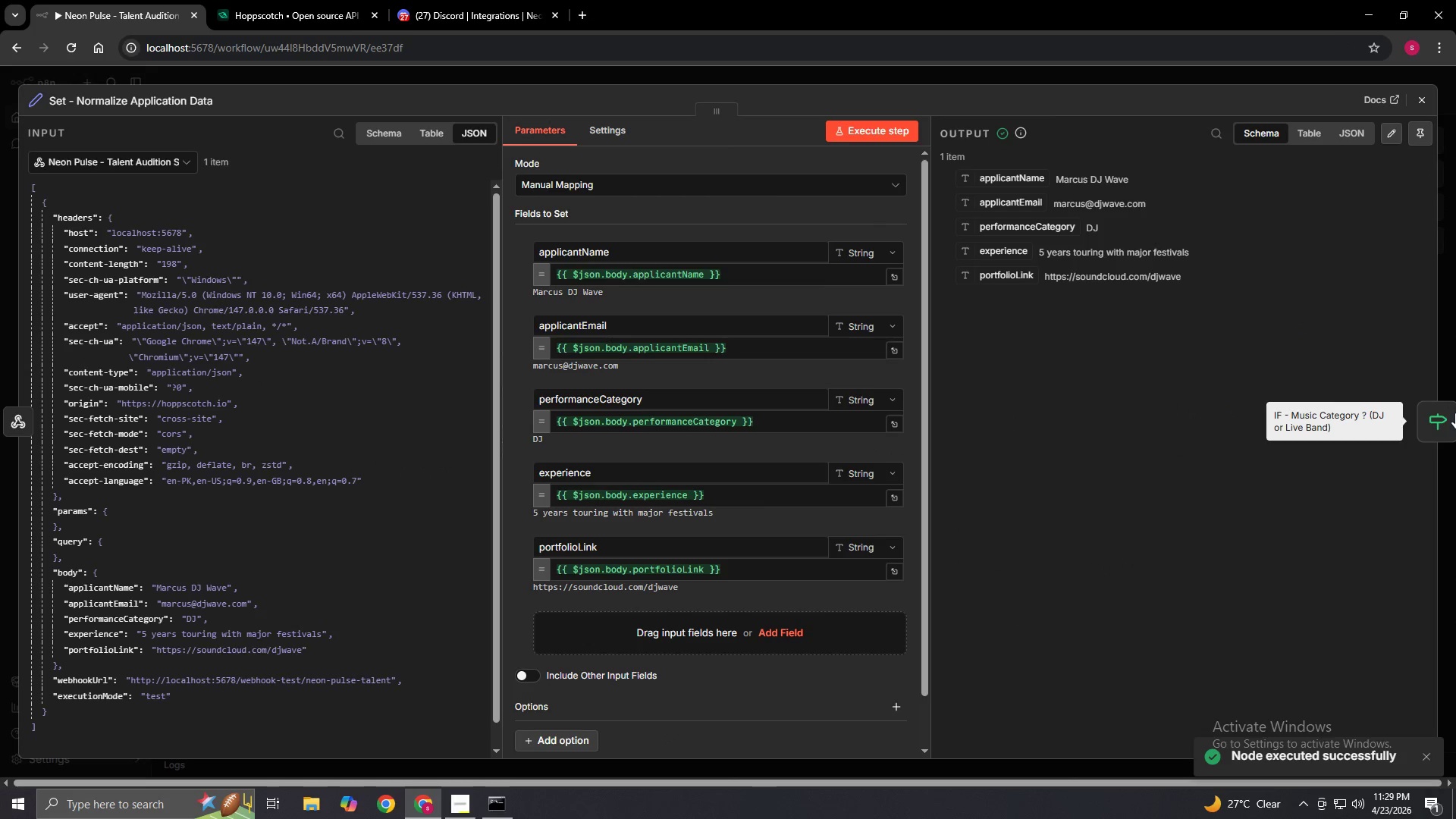 
left_click([1445, 418])
 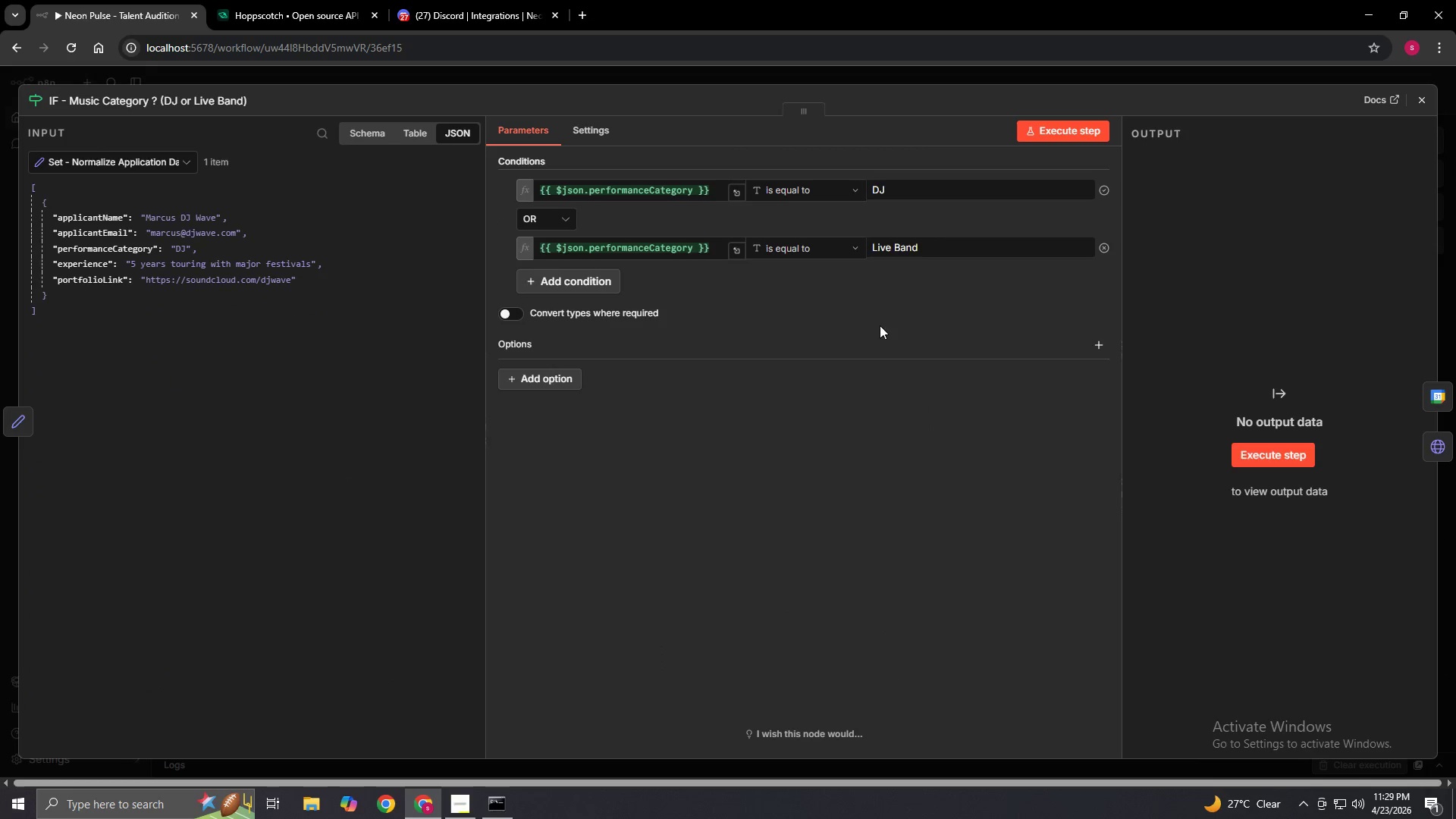 
mouse_move([1010, 144])
 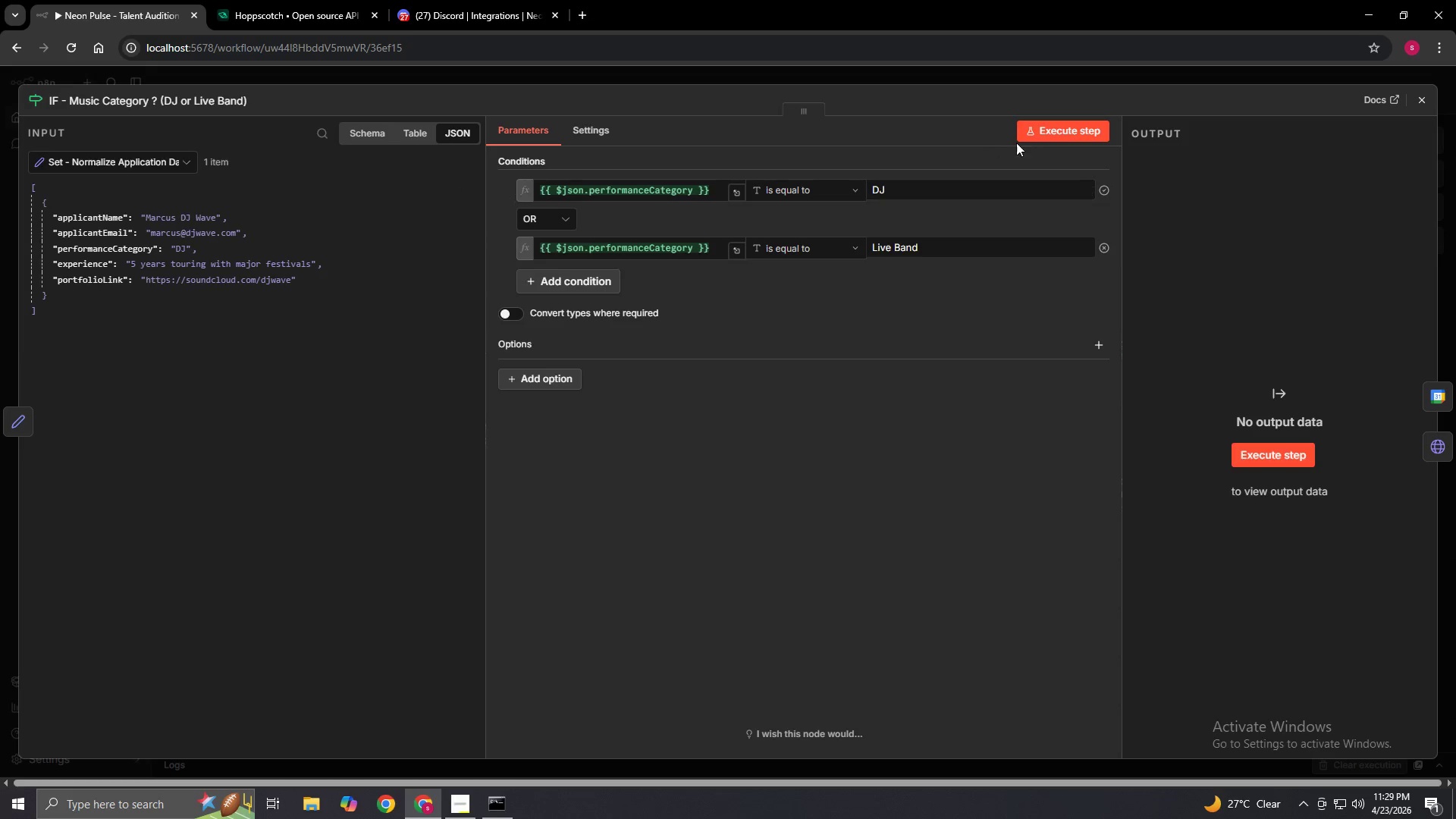 
left_click([1048, 127])
 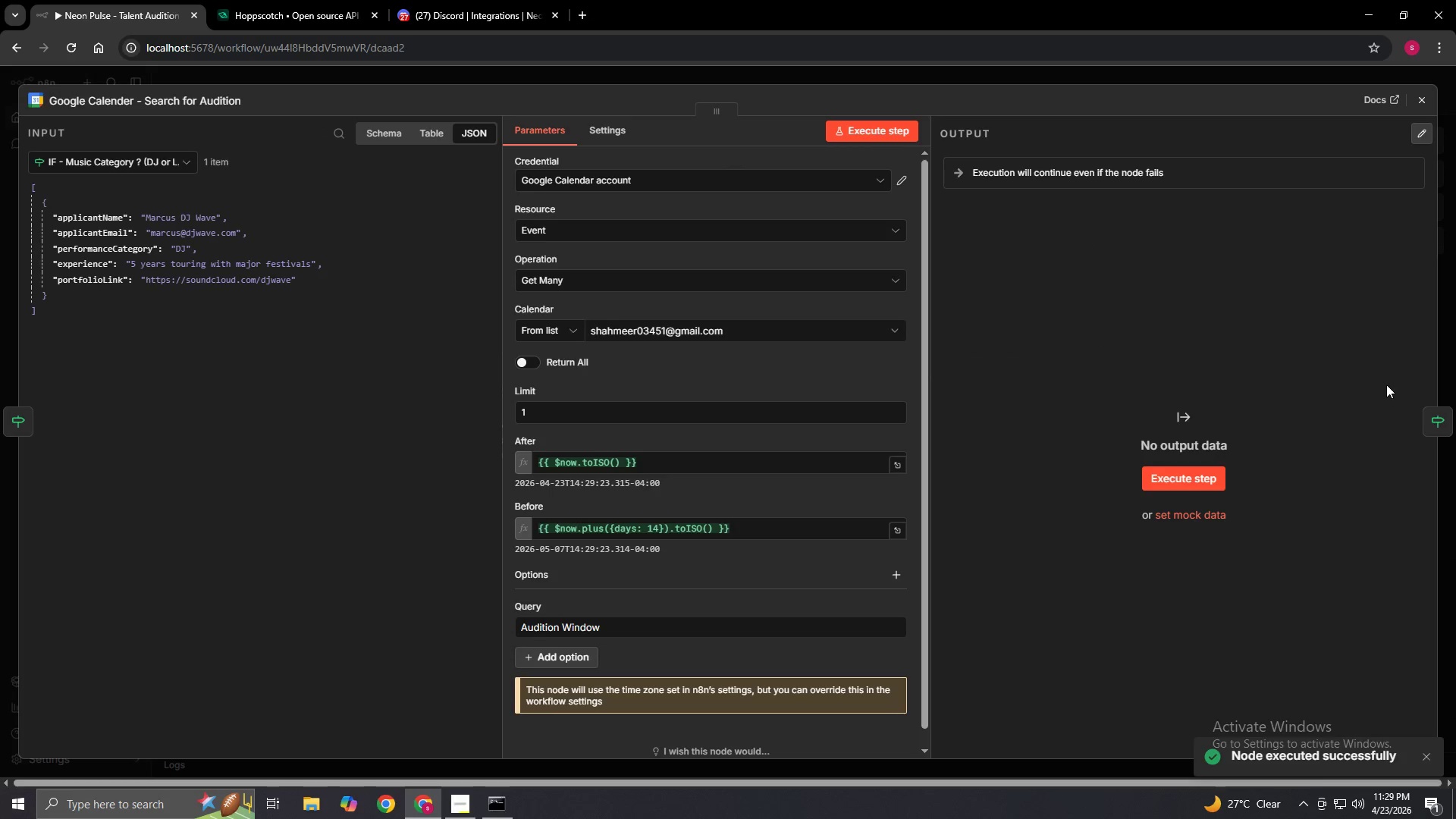 
scroll: coordinate [740, 548], scroll_direction: up, amount: 1.0
 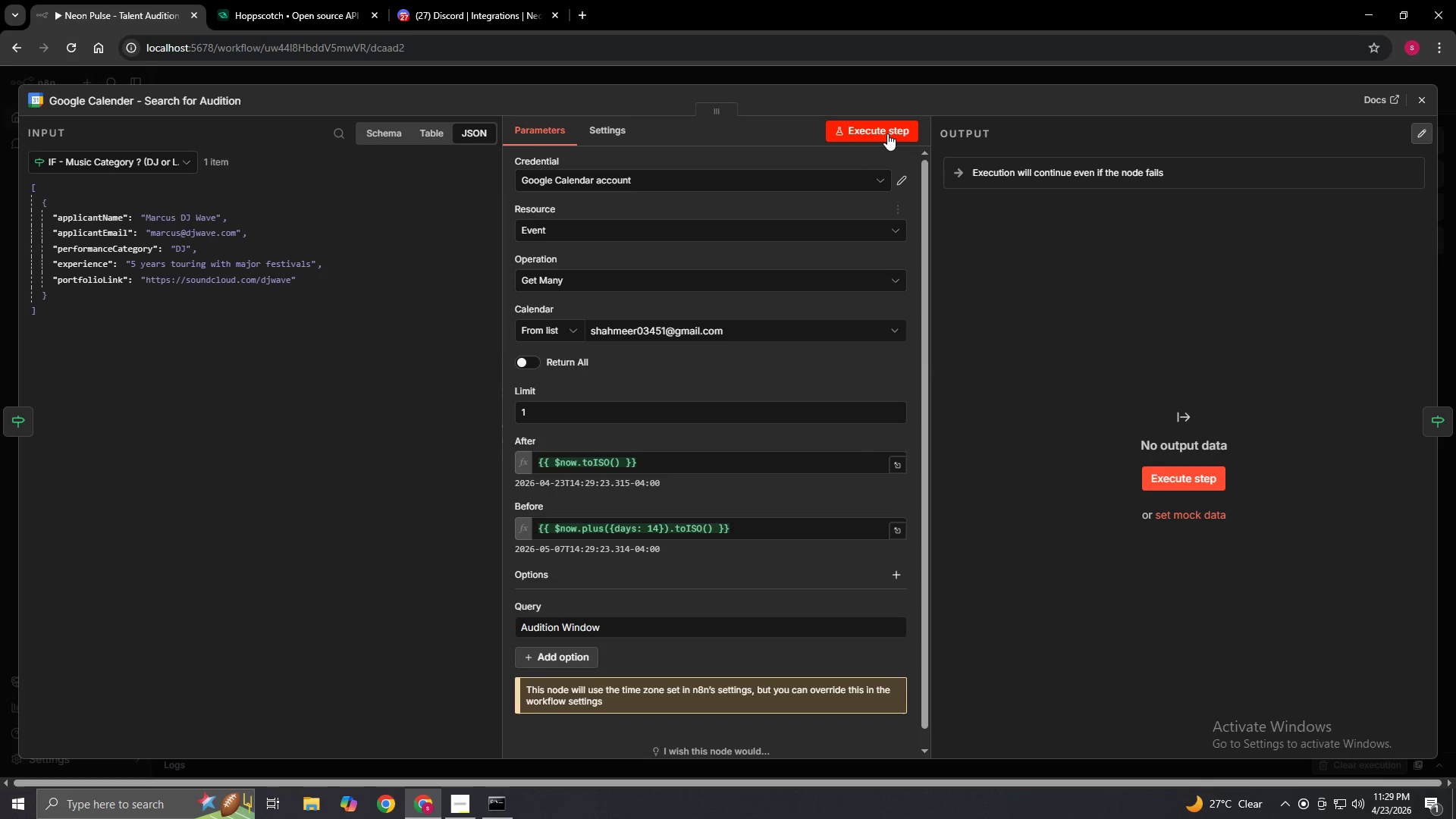 
left_click([887, 133])
 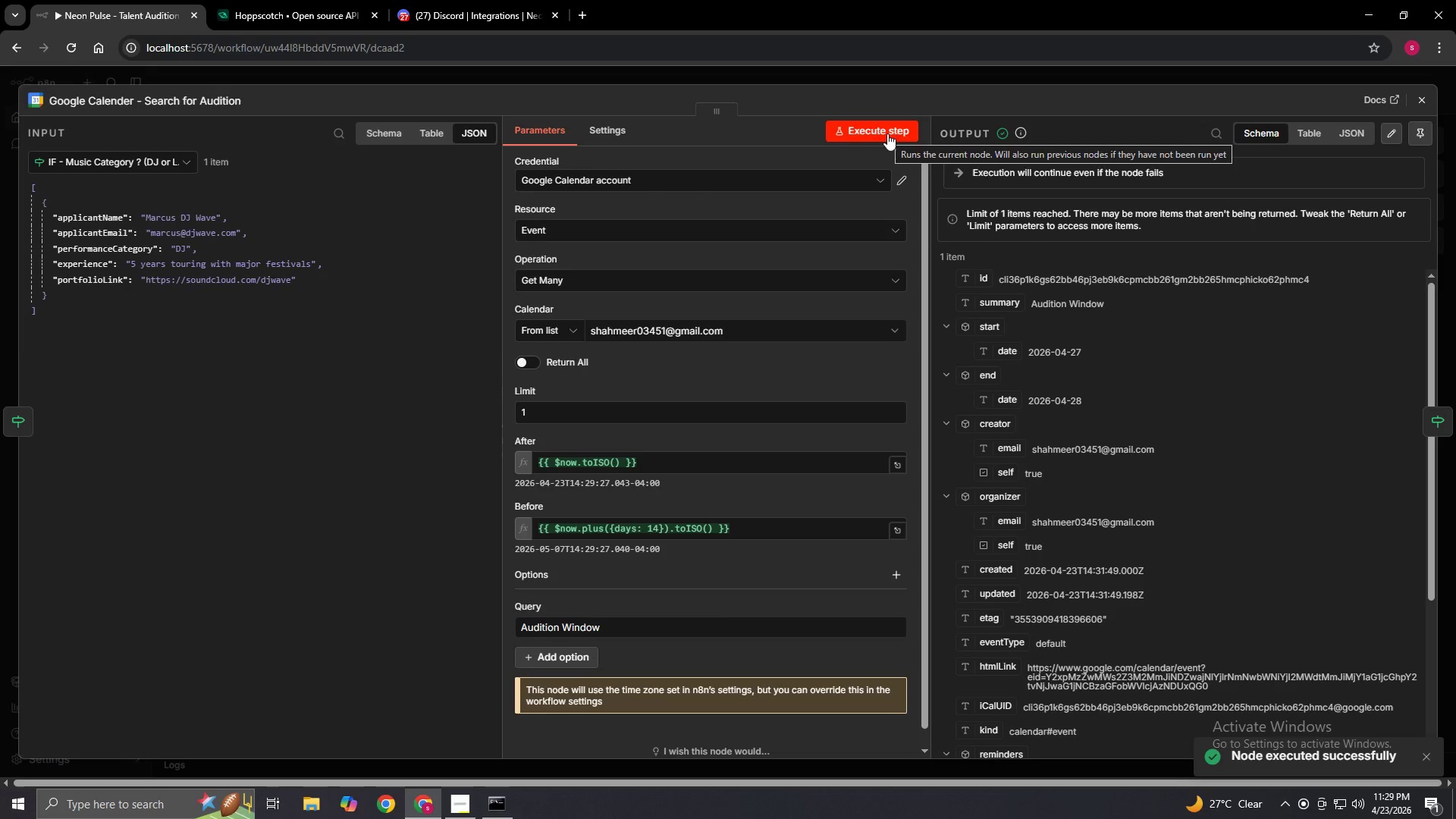 
scroll: coordinate [1099, 451], scroll_direction: down, amount: 1.0
 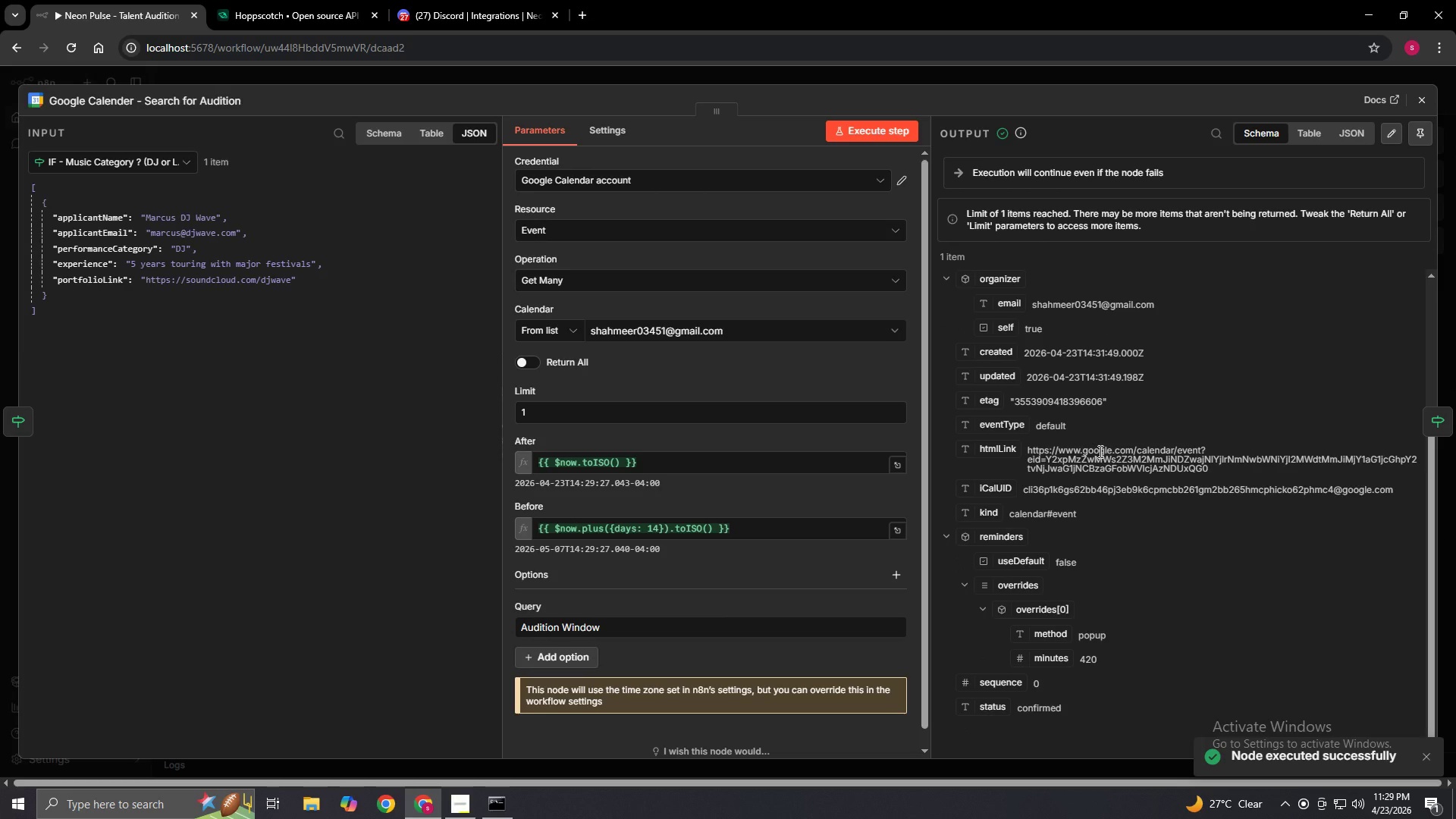 
scroll: coordinate [1159, 463], scroll_direction: up, amount: 5.0
 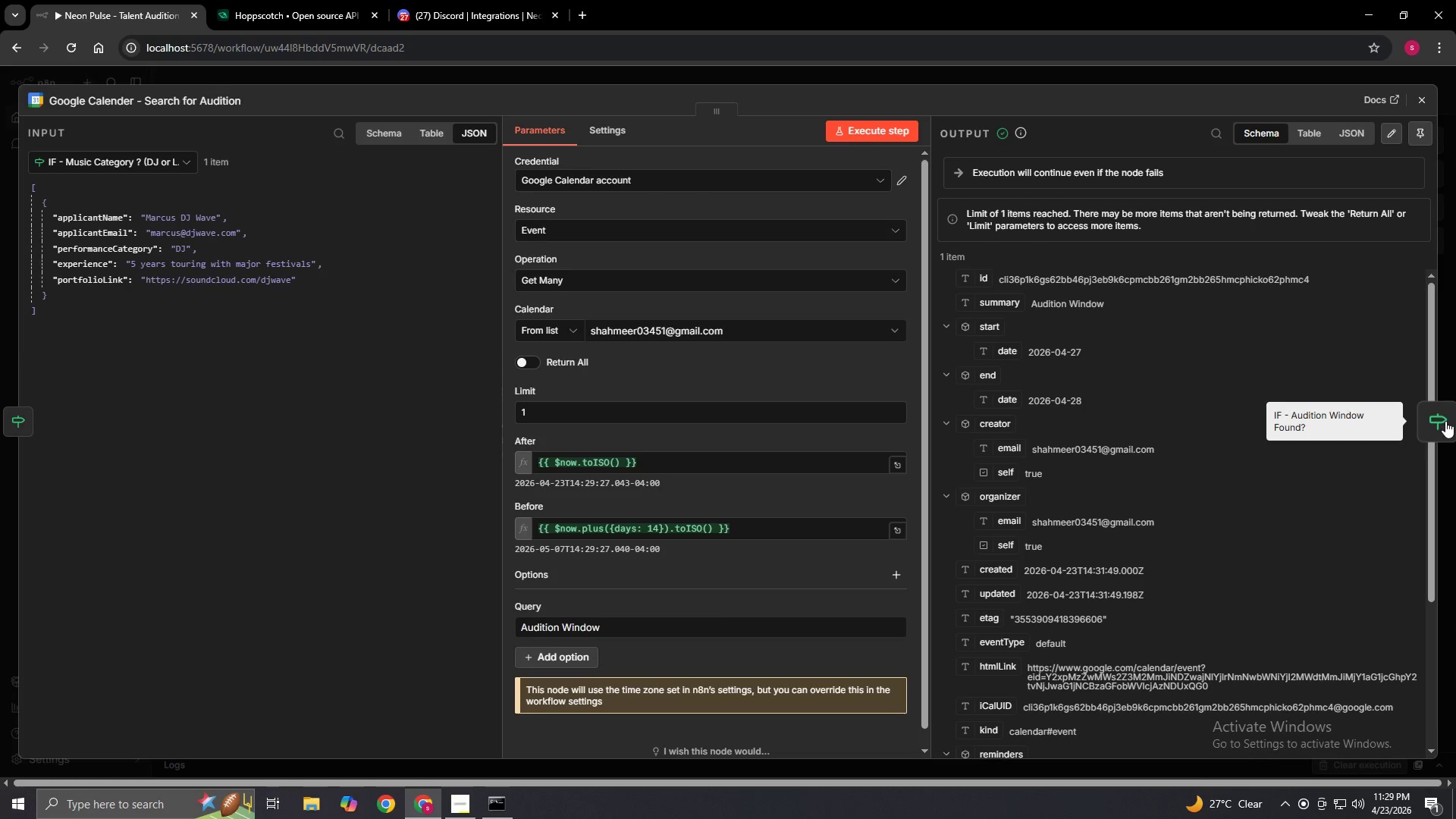 
left_click([1445, 421])
 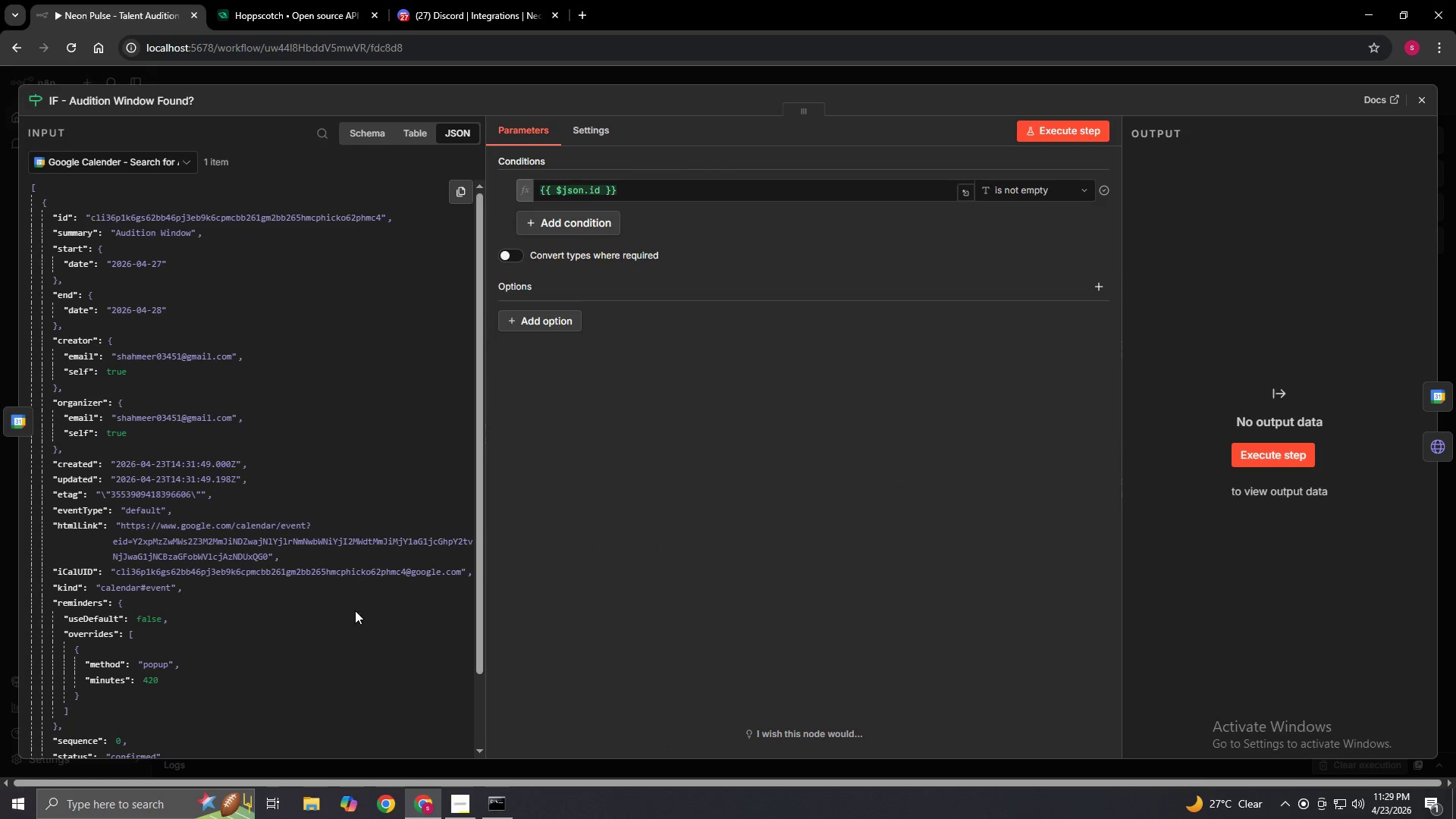 
scroll: coordinate [297, 727], scroll_direction: up, amount: 2.0
 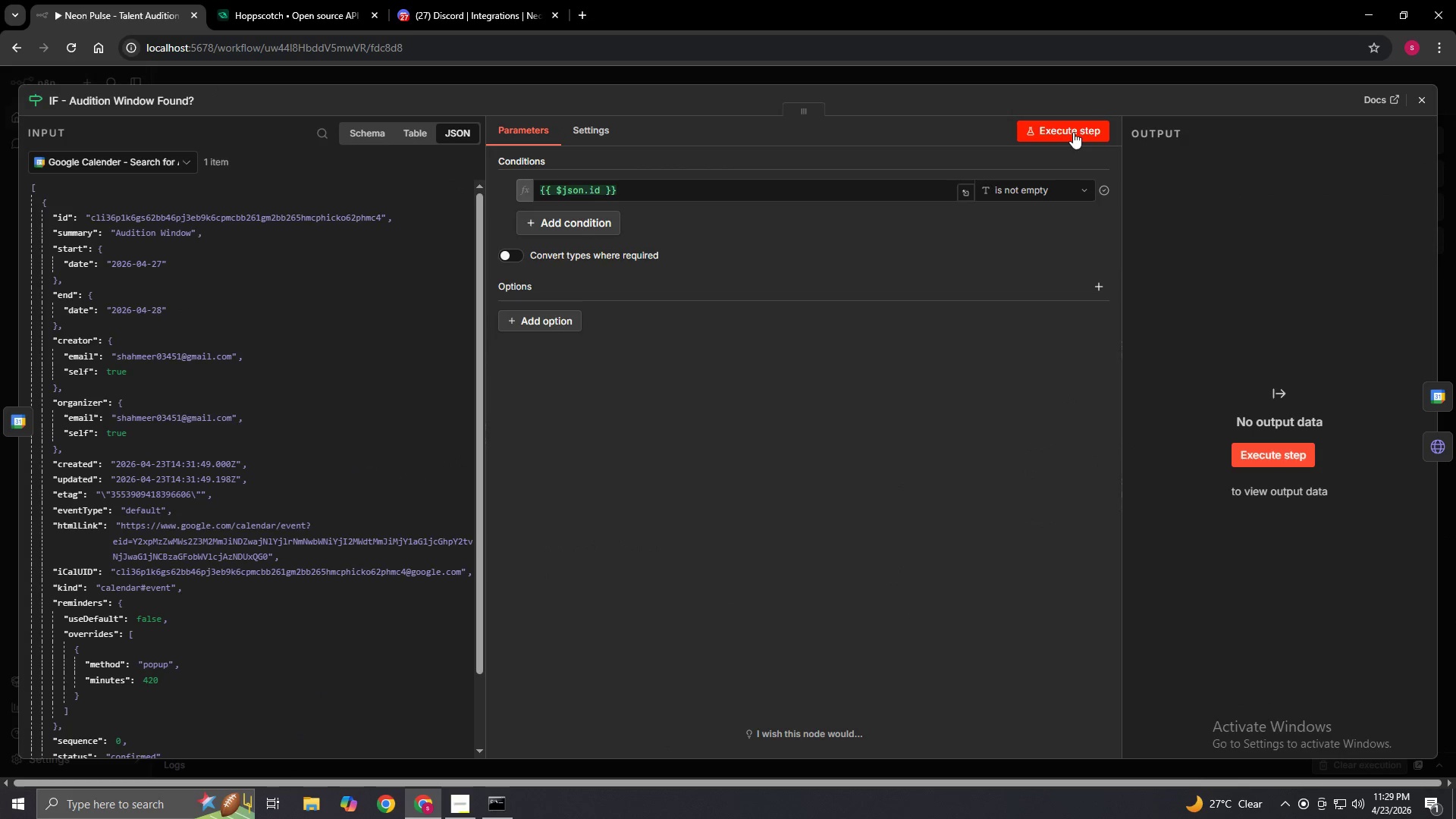 
left_click([1073, 132])
 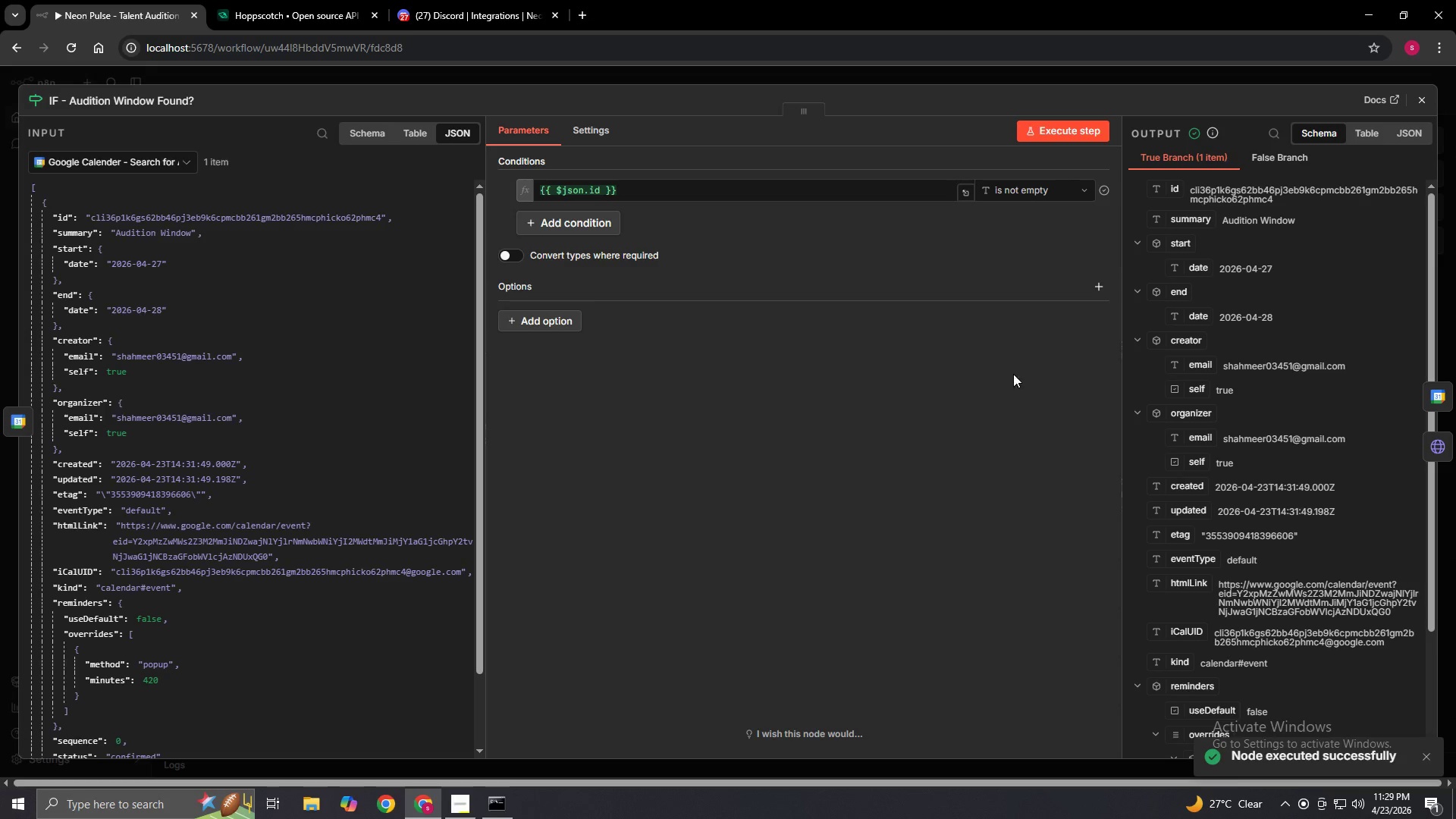 
scroll: coordinate [1387, 465], scroll_direction: down, amount: 5.0
 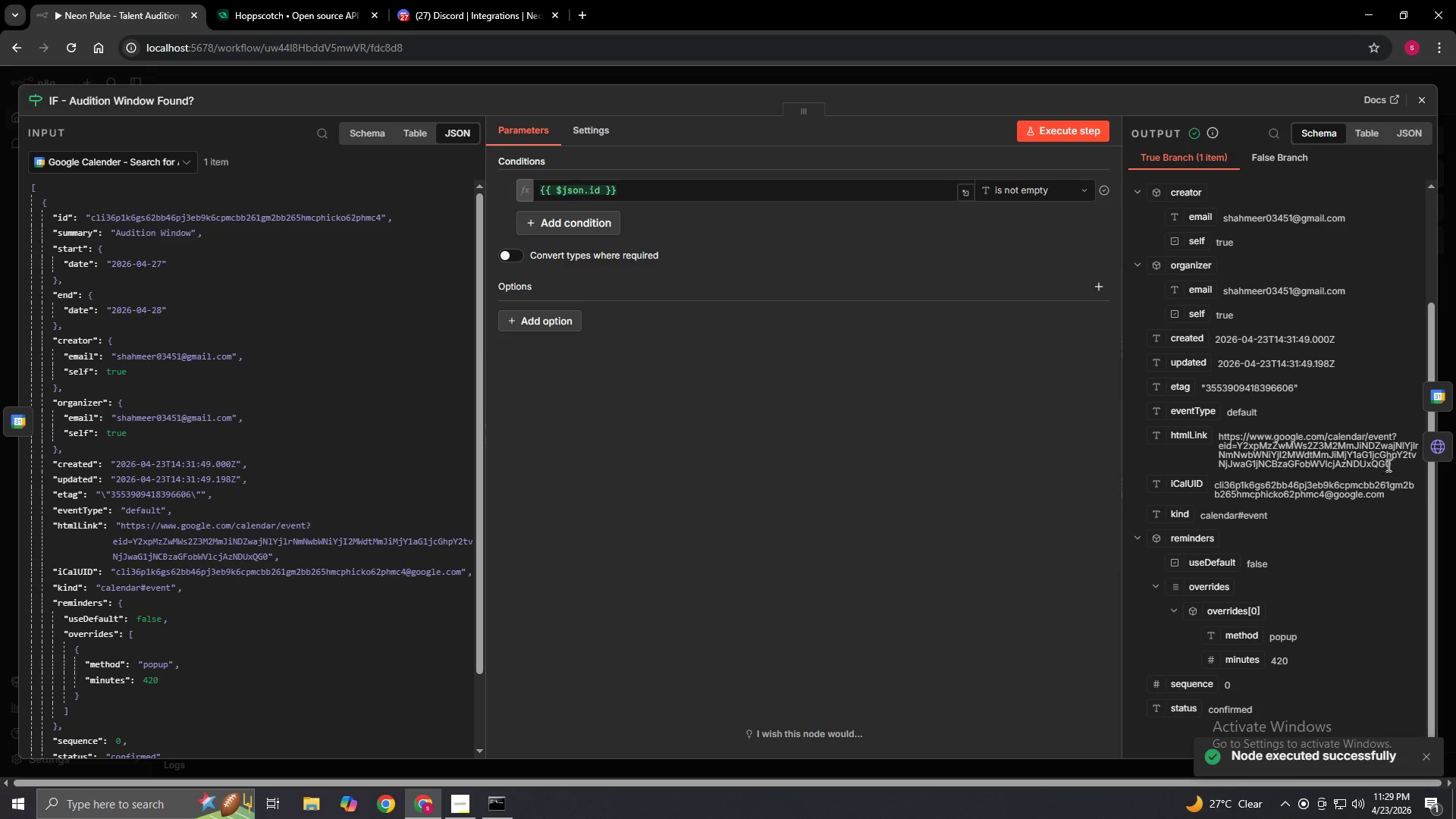 
scroll: coordinate [1387, 465], scroll_direction: up, amount: 6.0
 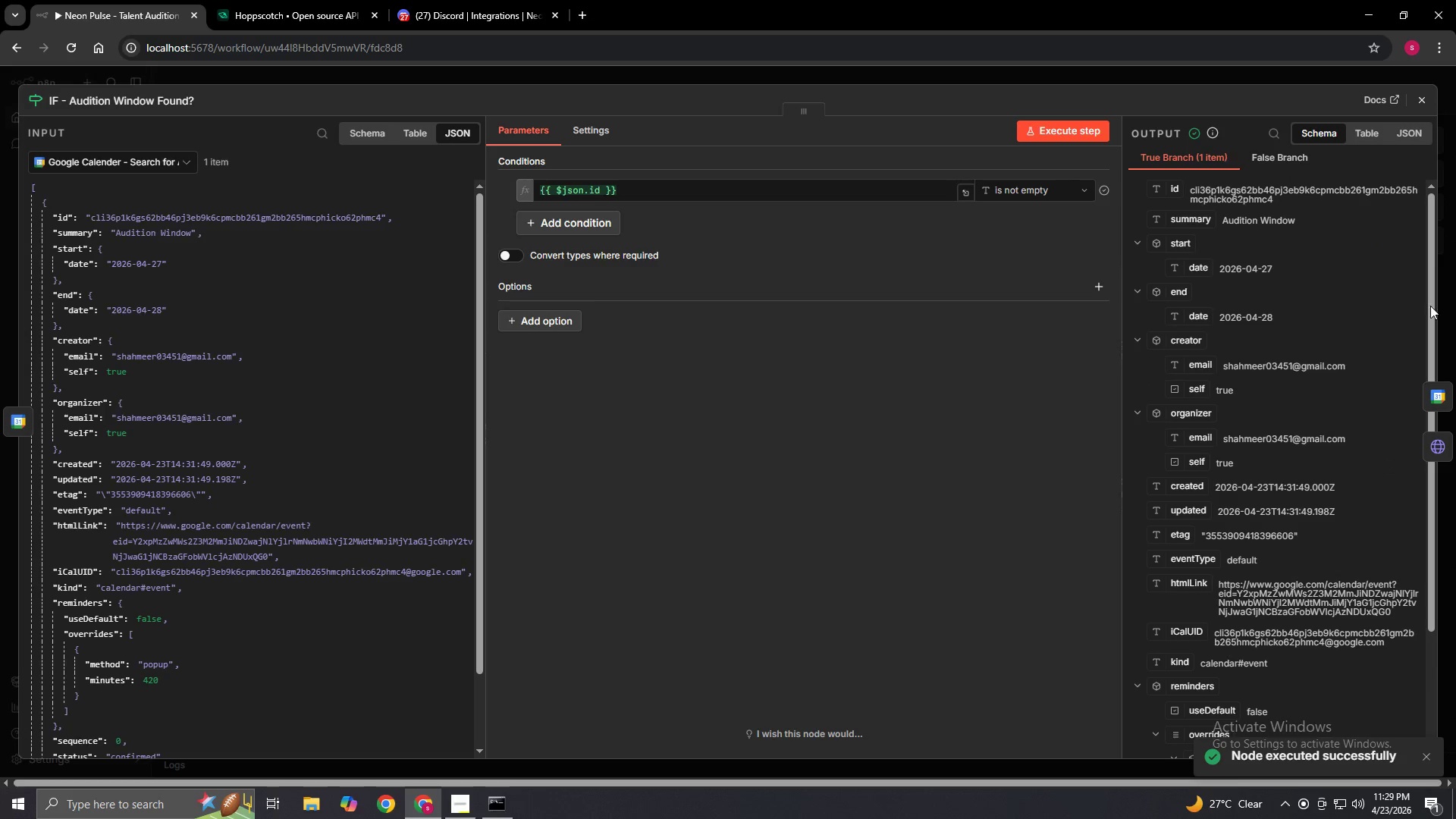 
left_click([1439, 387])
 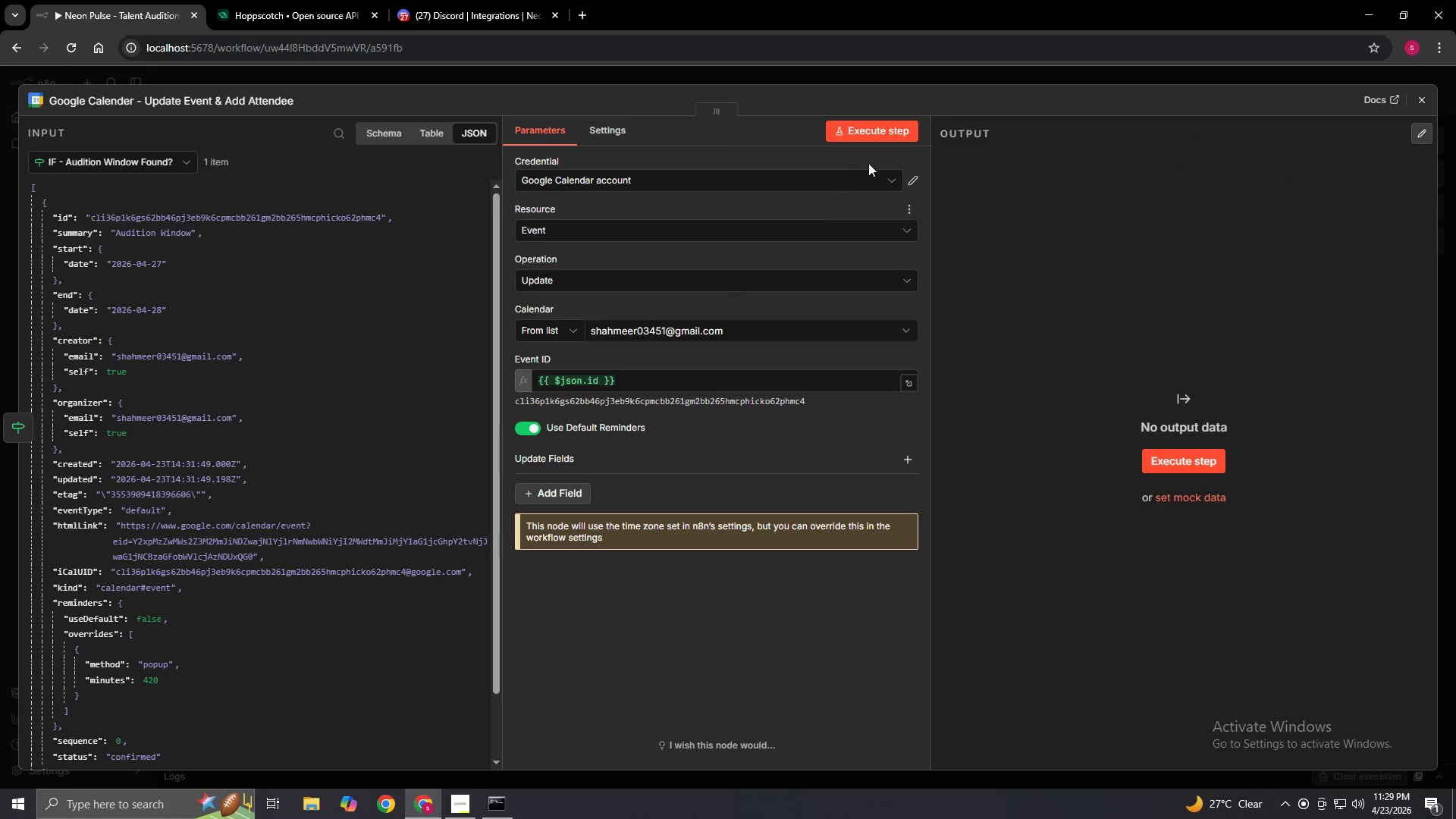 
left_click([874, 129])
 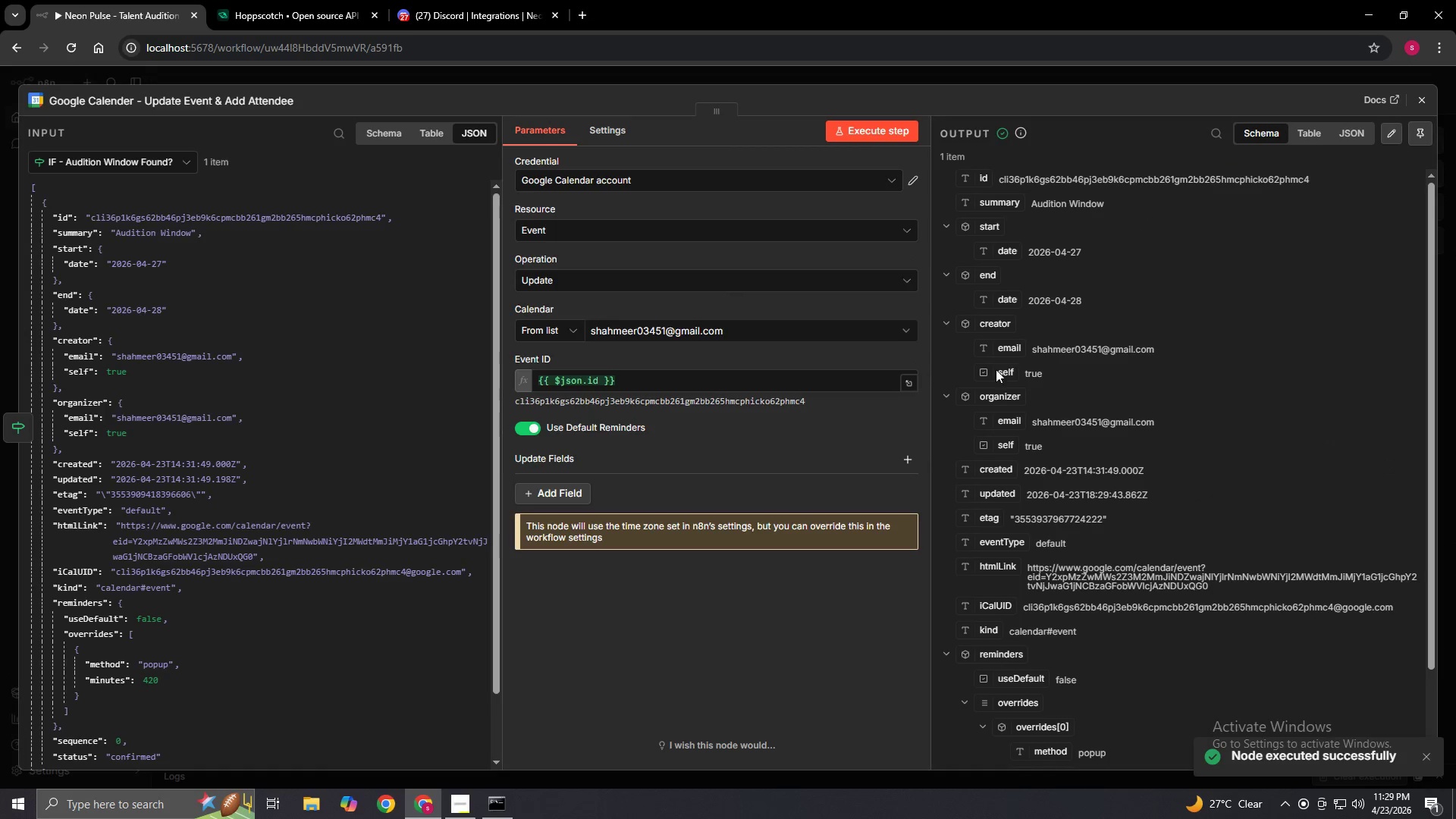 
scroll: coordinate [1087, 275], scroll_direction: down, amount: 4.0
 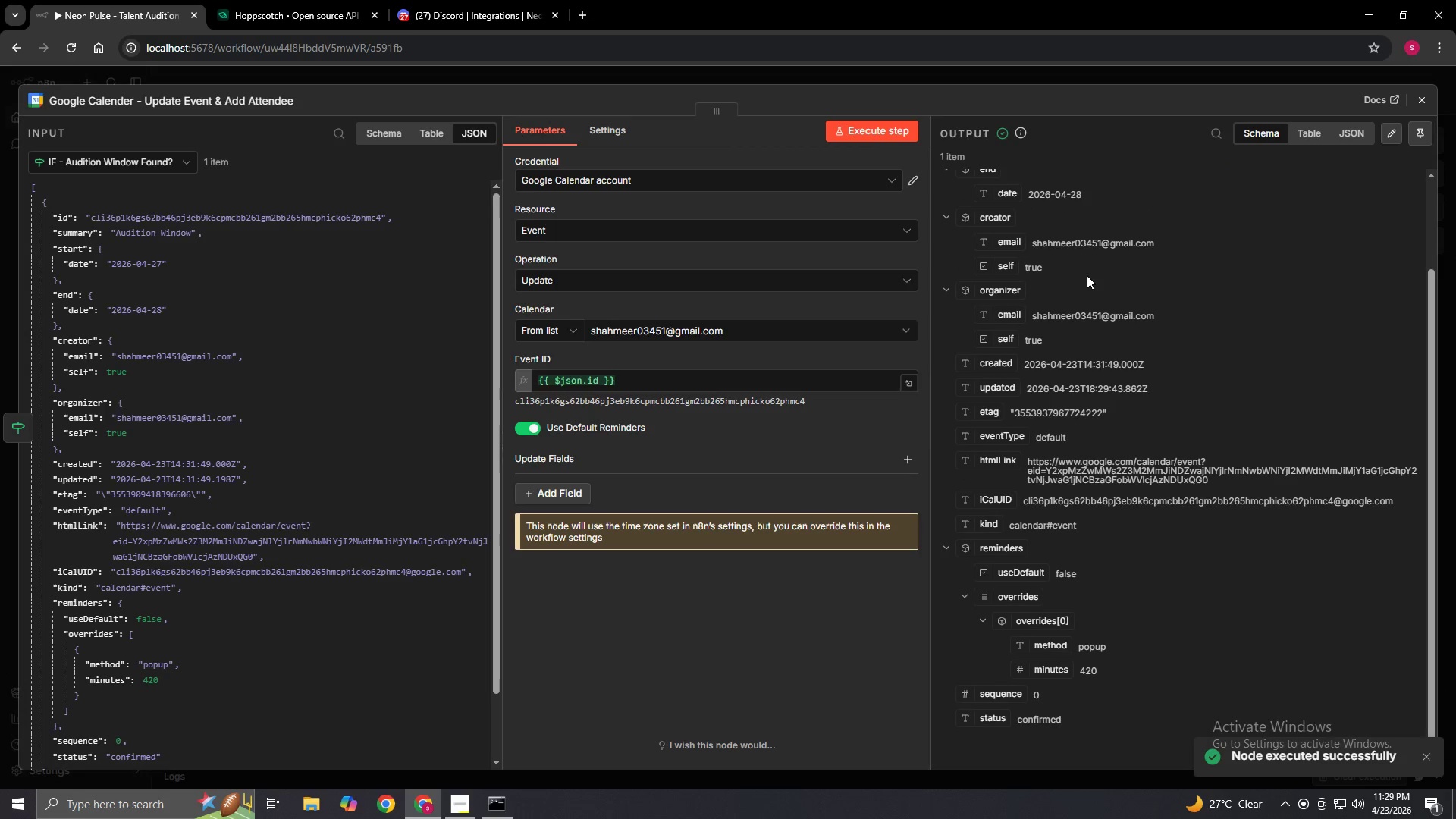 
scroll: coordinate [1087, 275], scroll_direction: up, amount: 4.0
 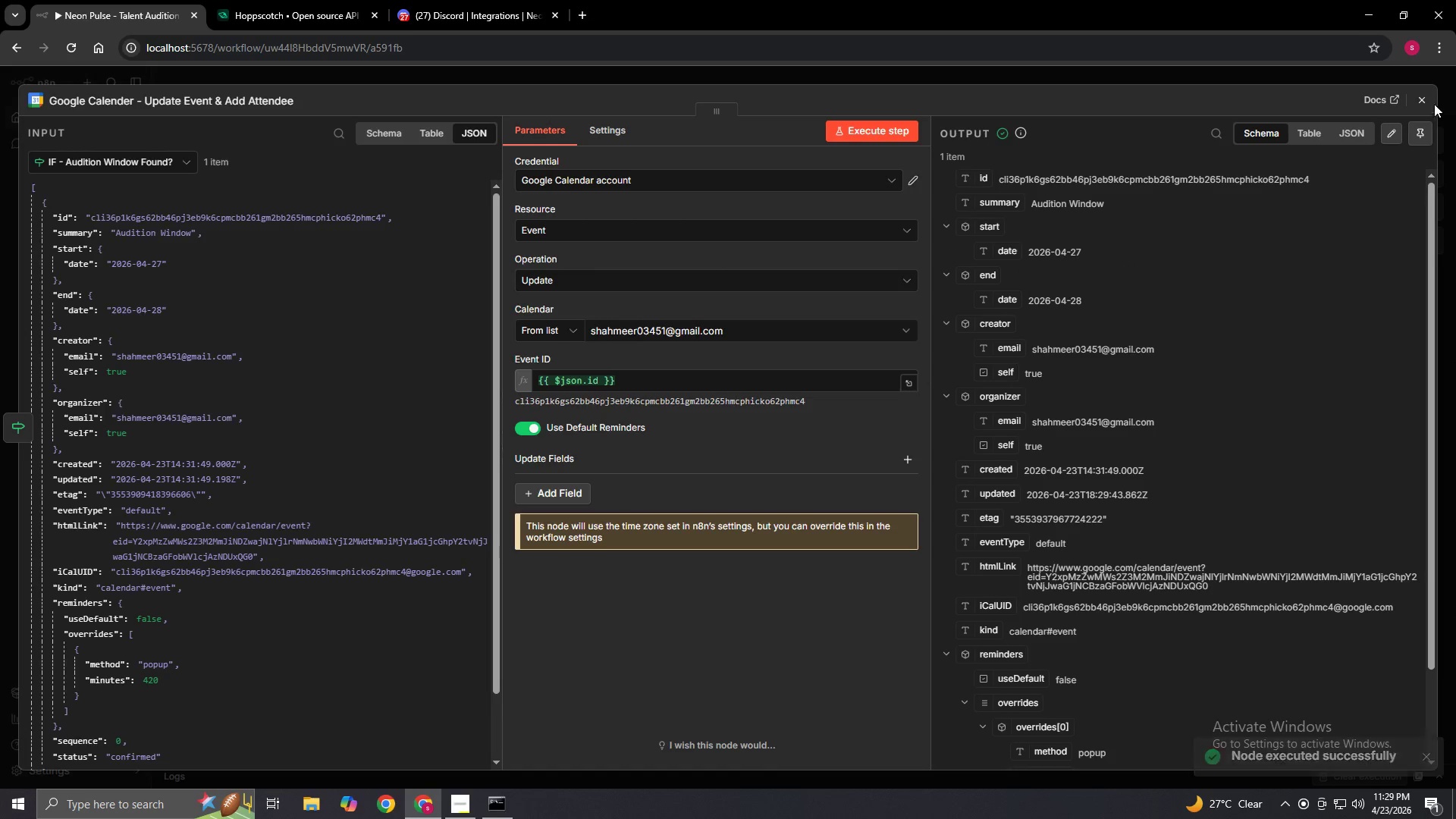 
left_click([1426, 102])
 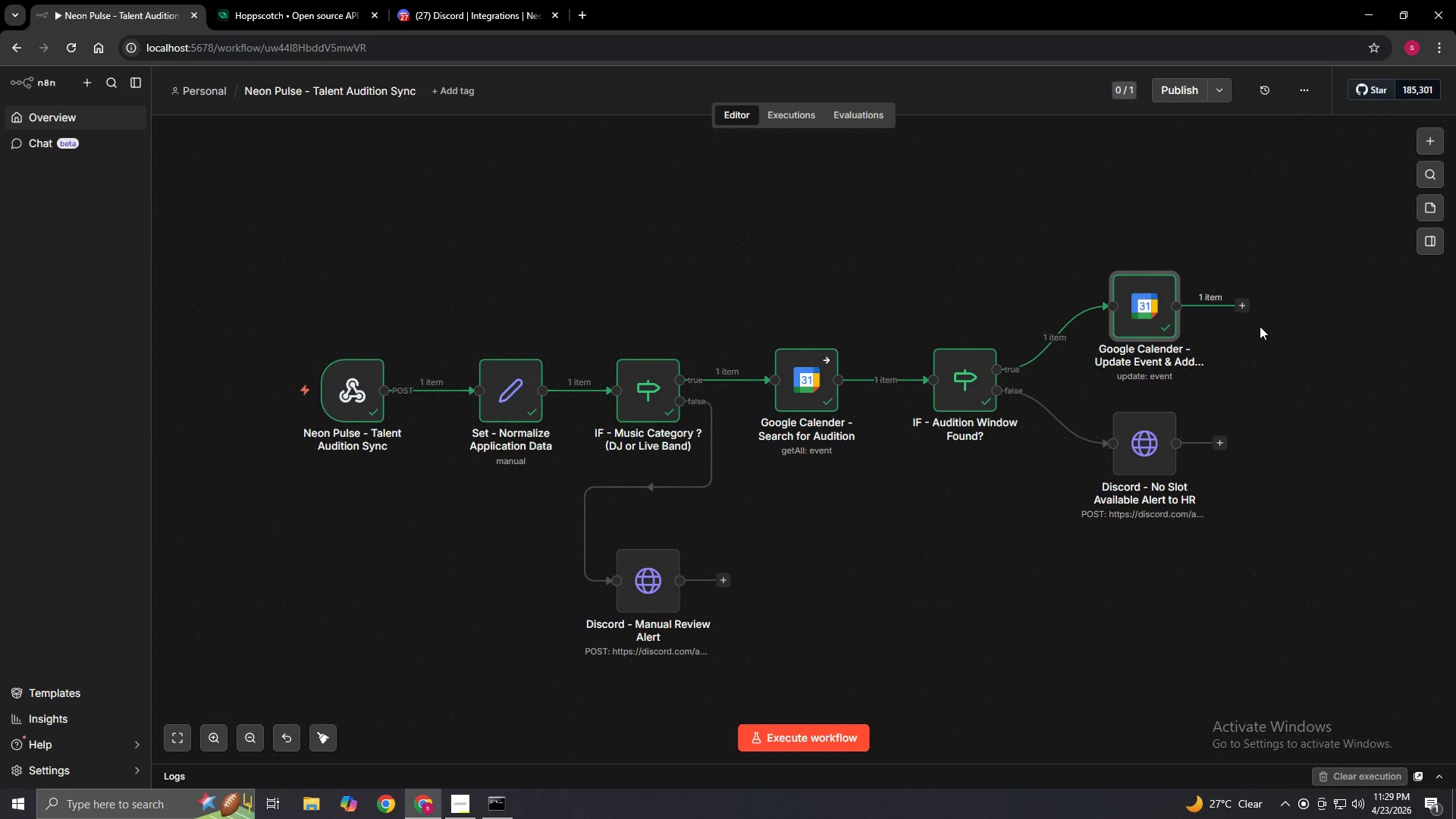 
right_click([1288, 376])
 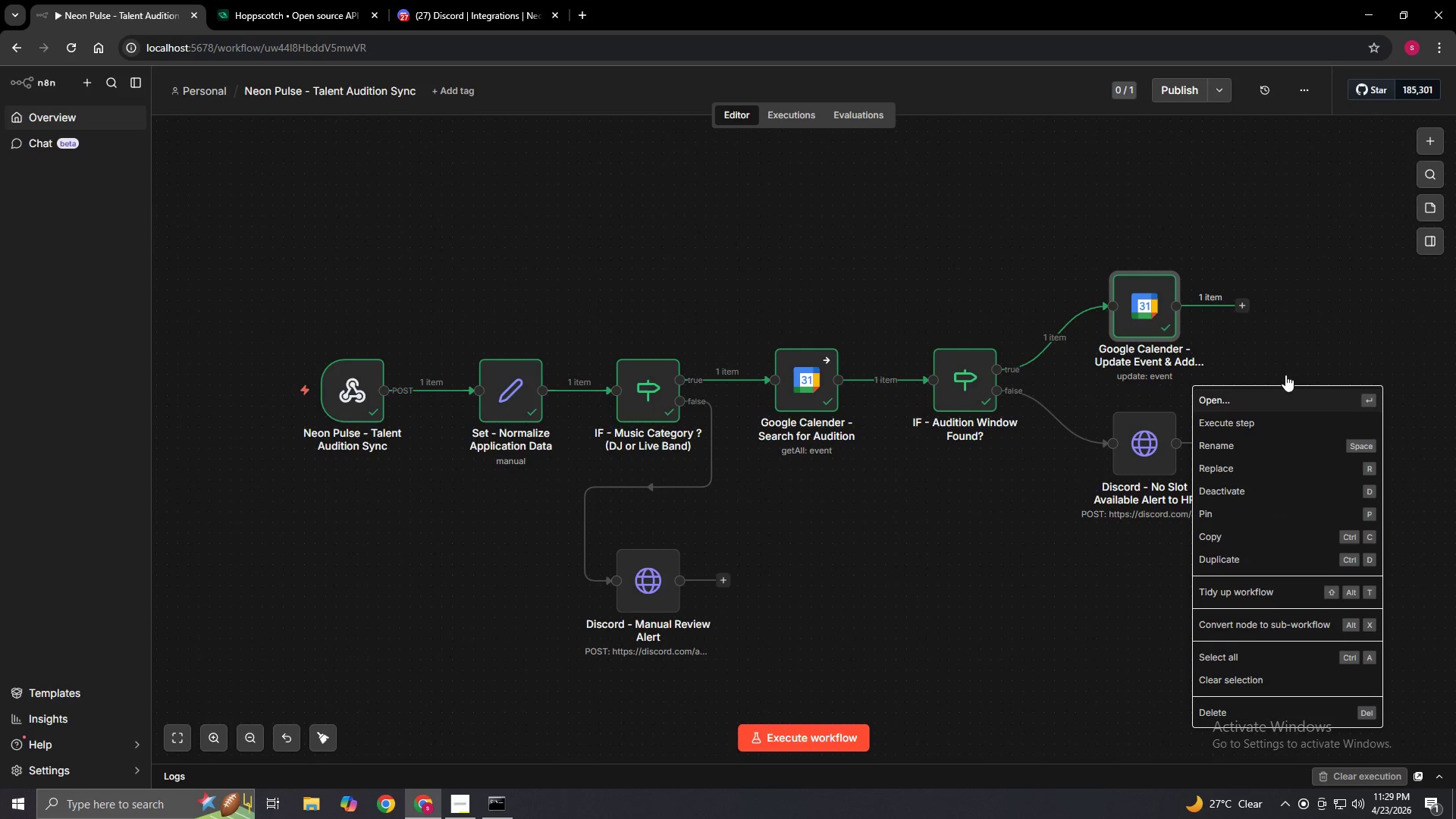 
double_click([1272, 378])
 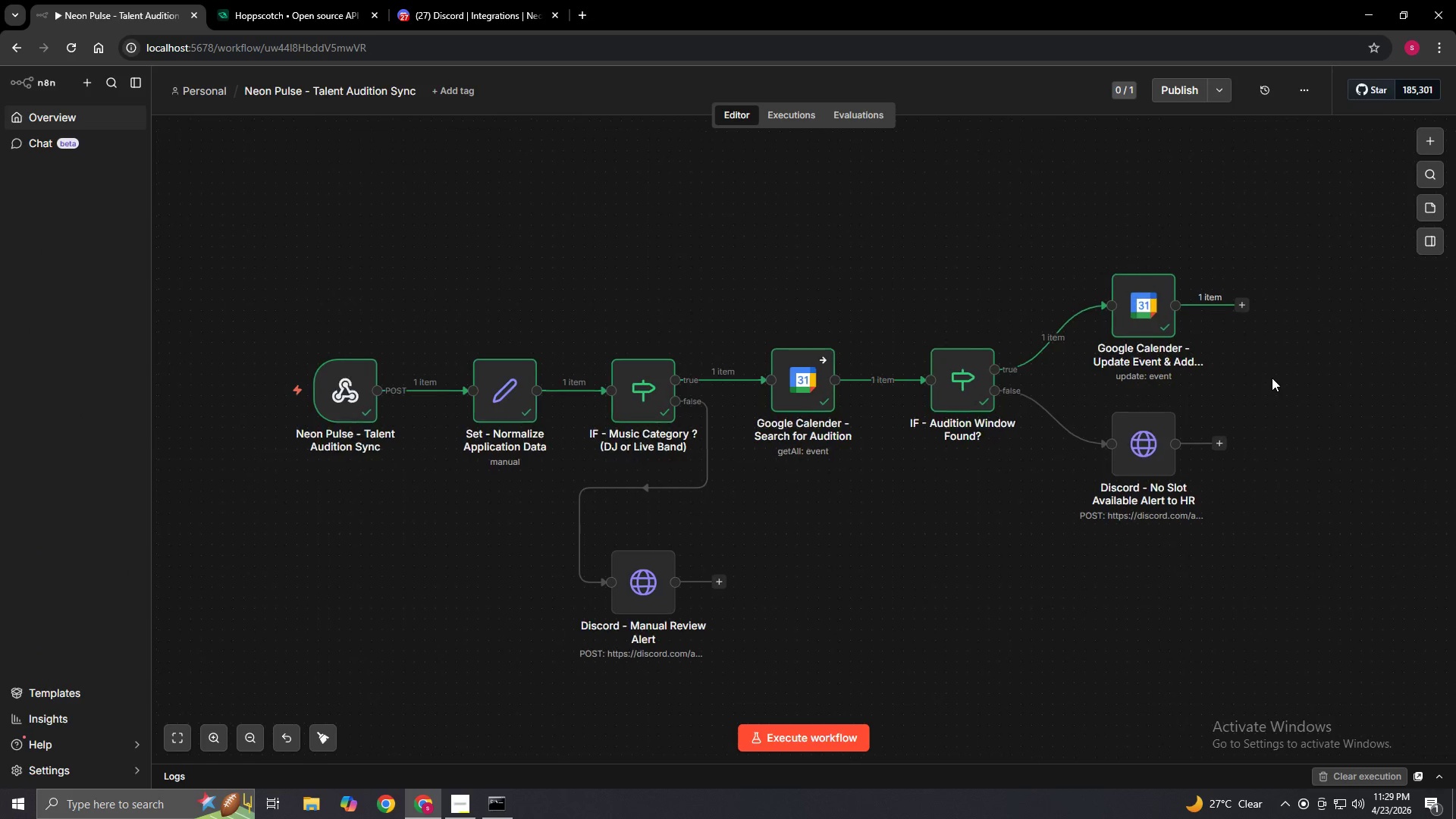 
triple_click([1272, 378])
 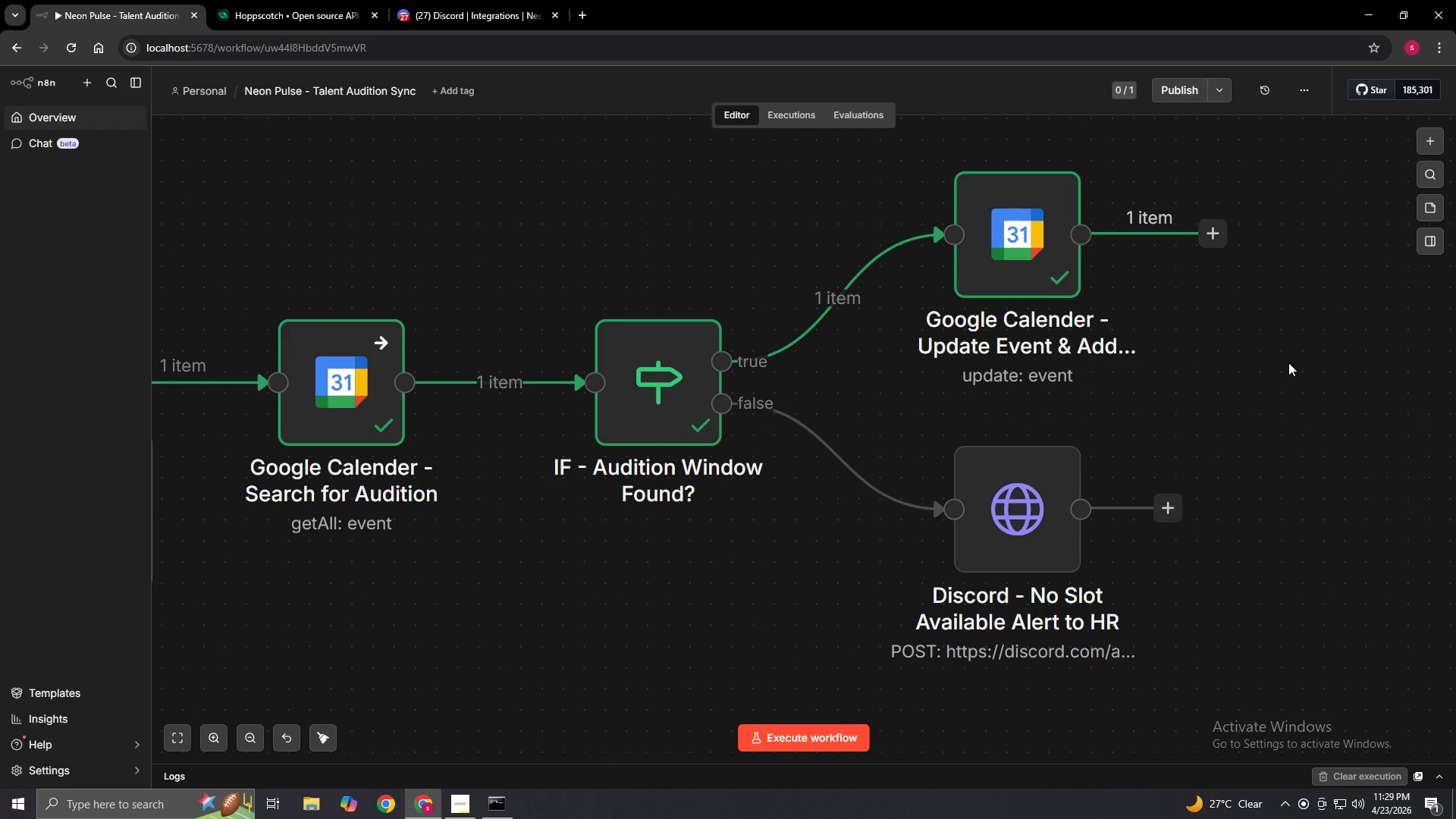 
left_click([1288, 362])
 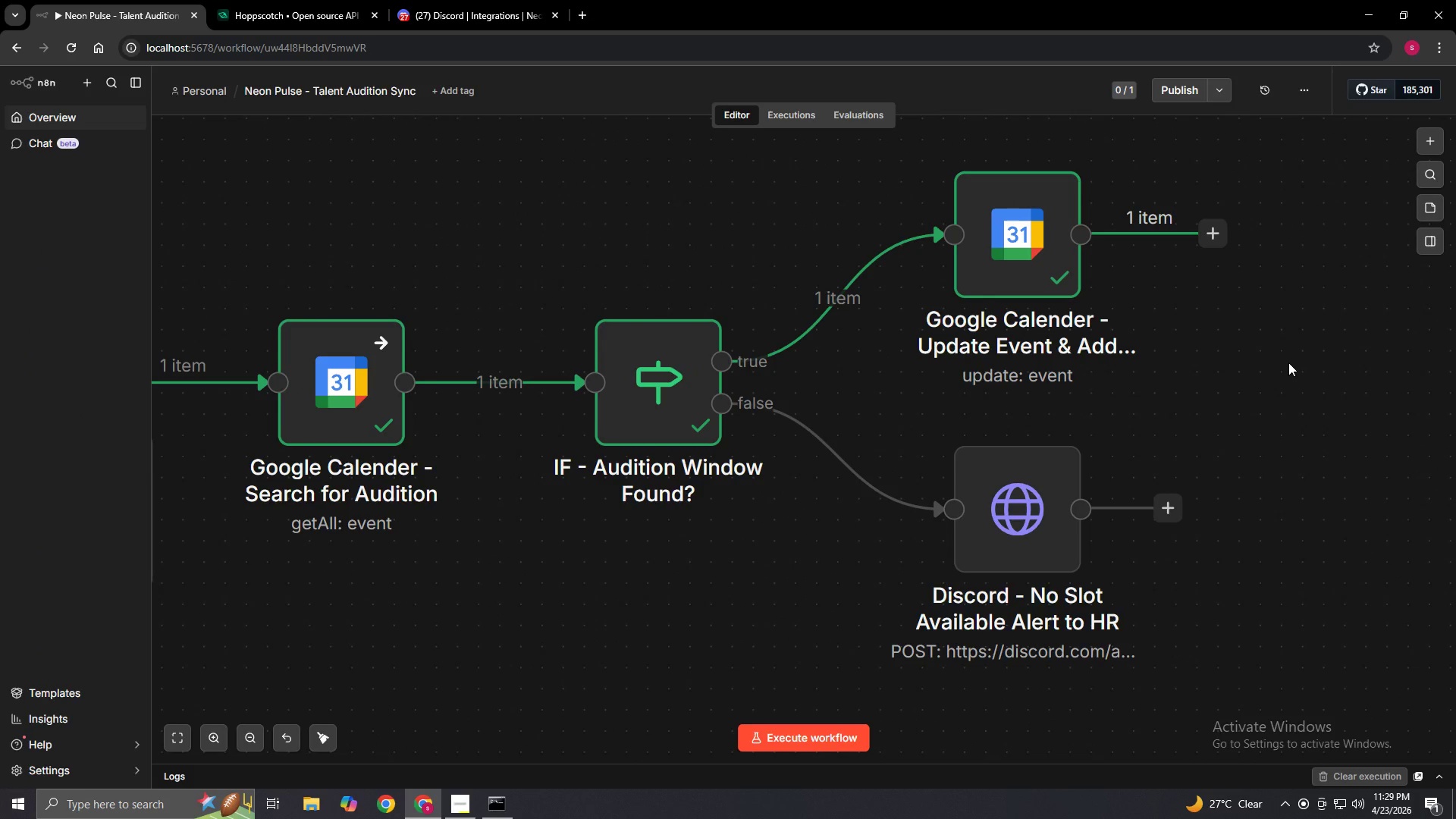 
right_click([1288, 362])
 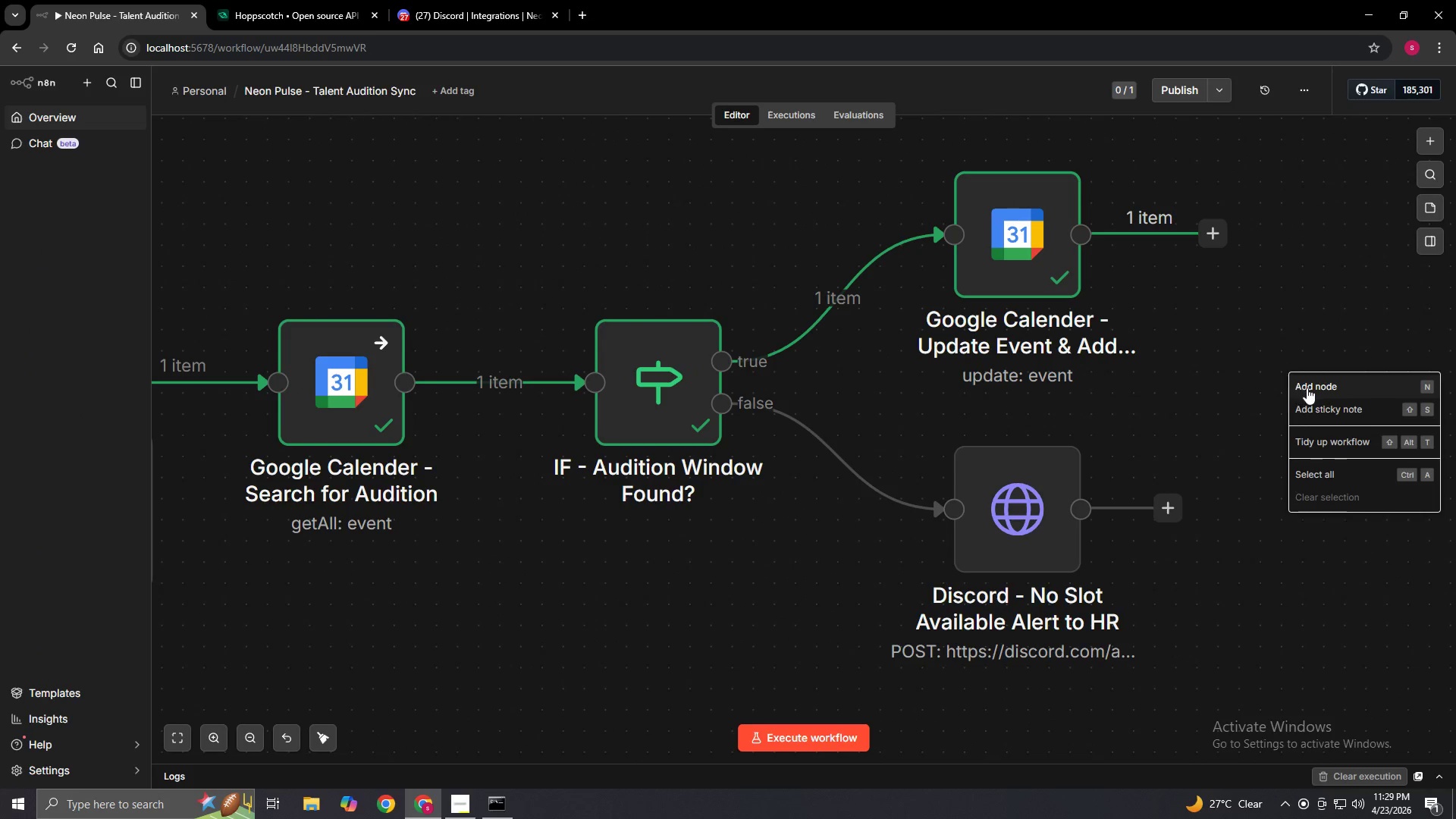 
left_click([1307, 388])
 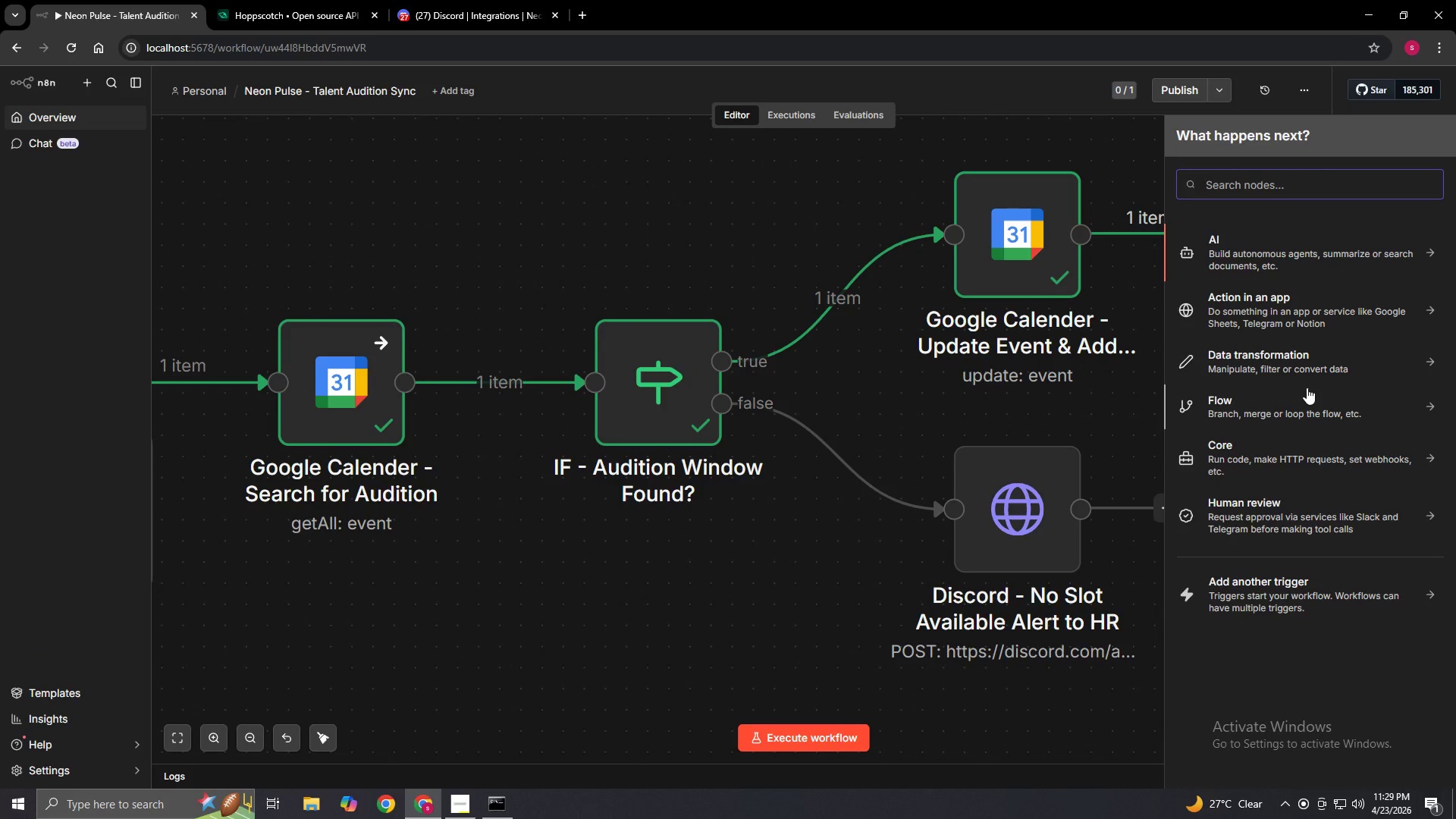 
type(No OPeration)
 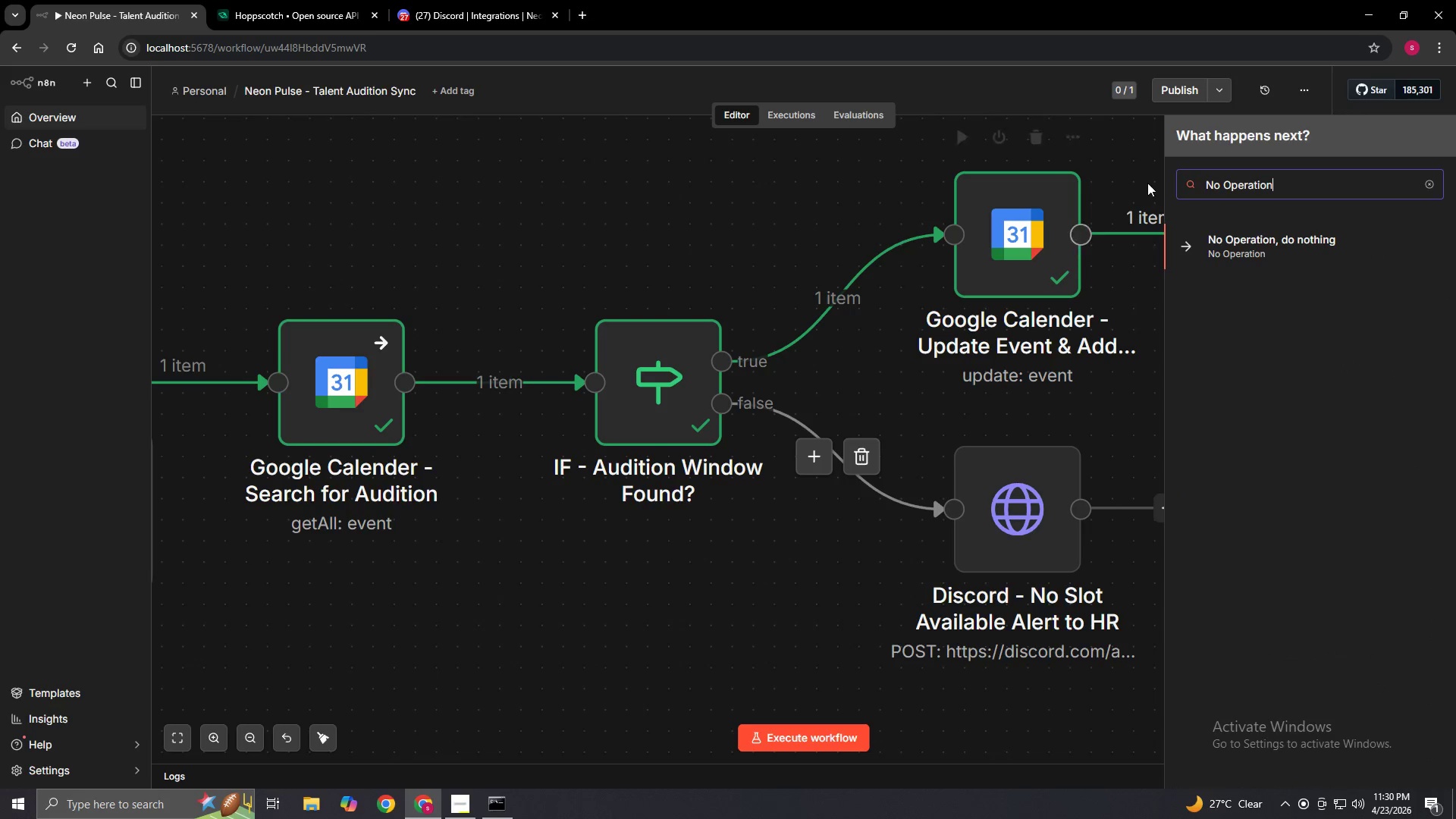 
left_click([1296, 237])
 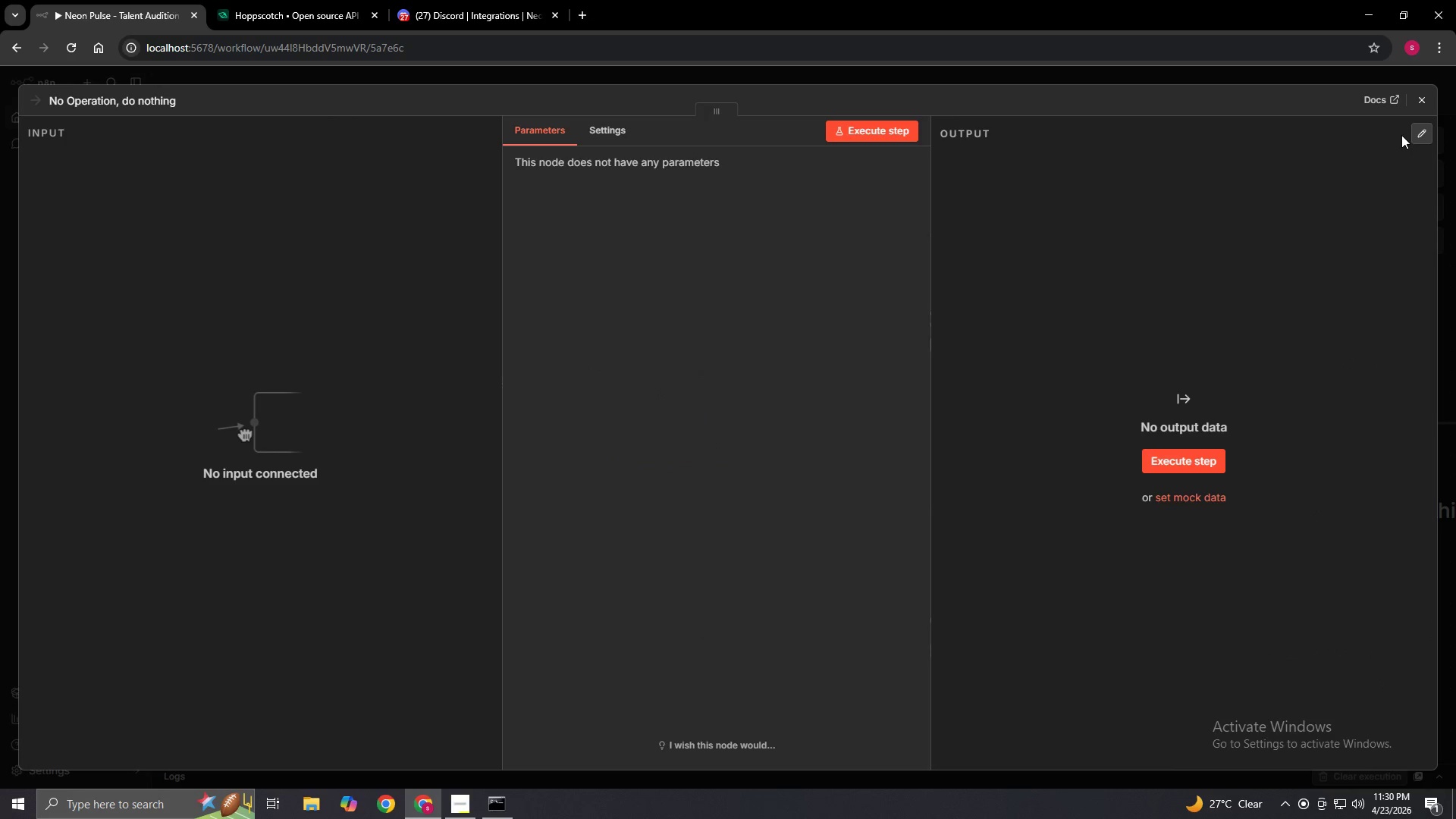 
left_click([1414, 102])
 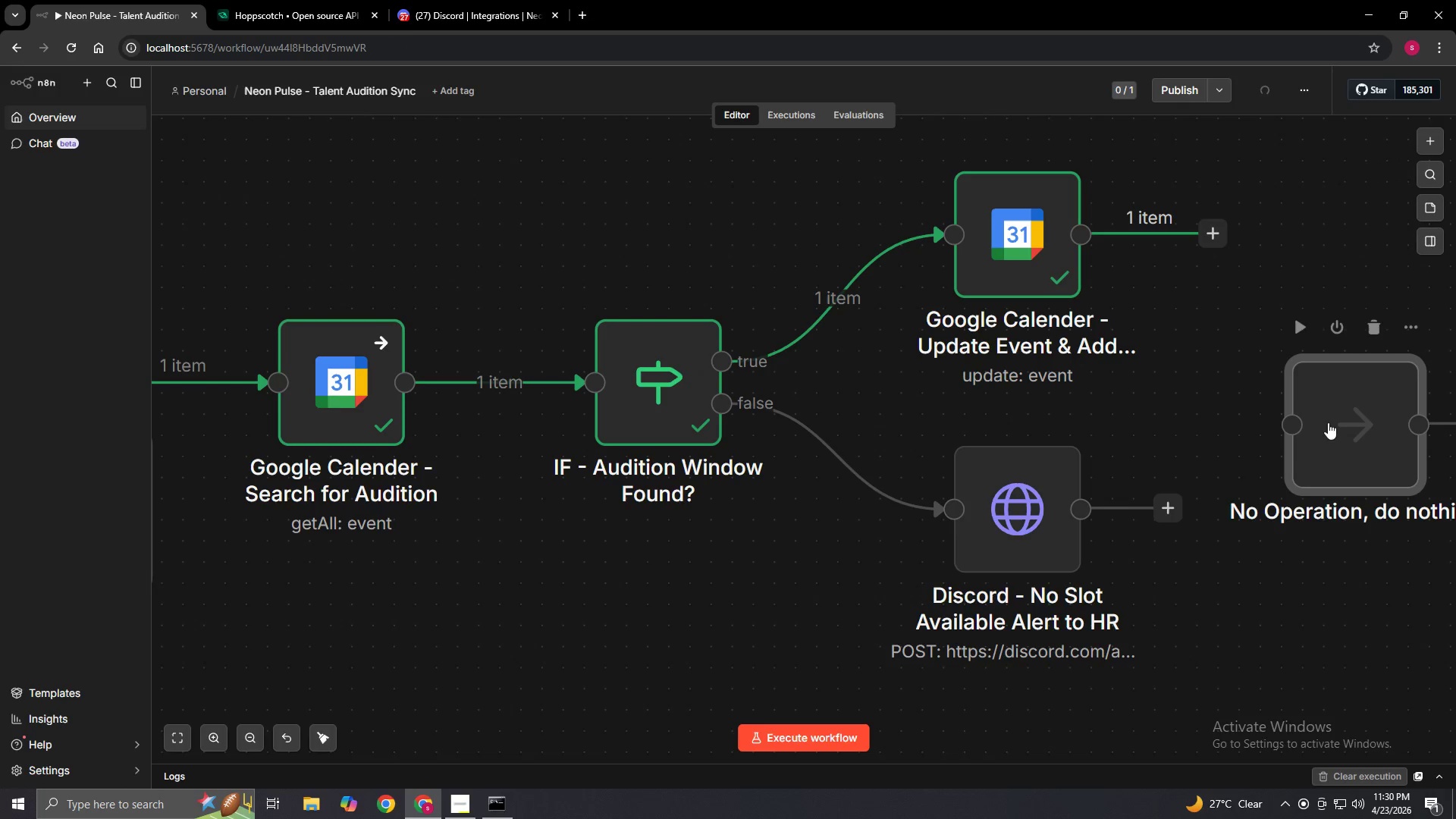 
left_click_drag(start_coordinate=[1333, 423], to_coordinate=[1348, 389])
 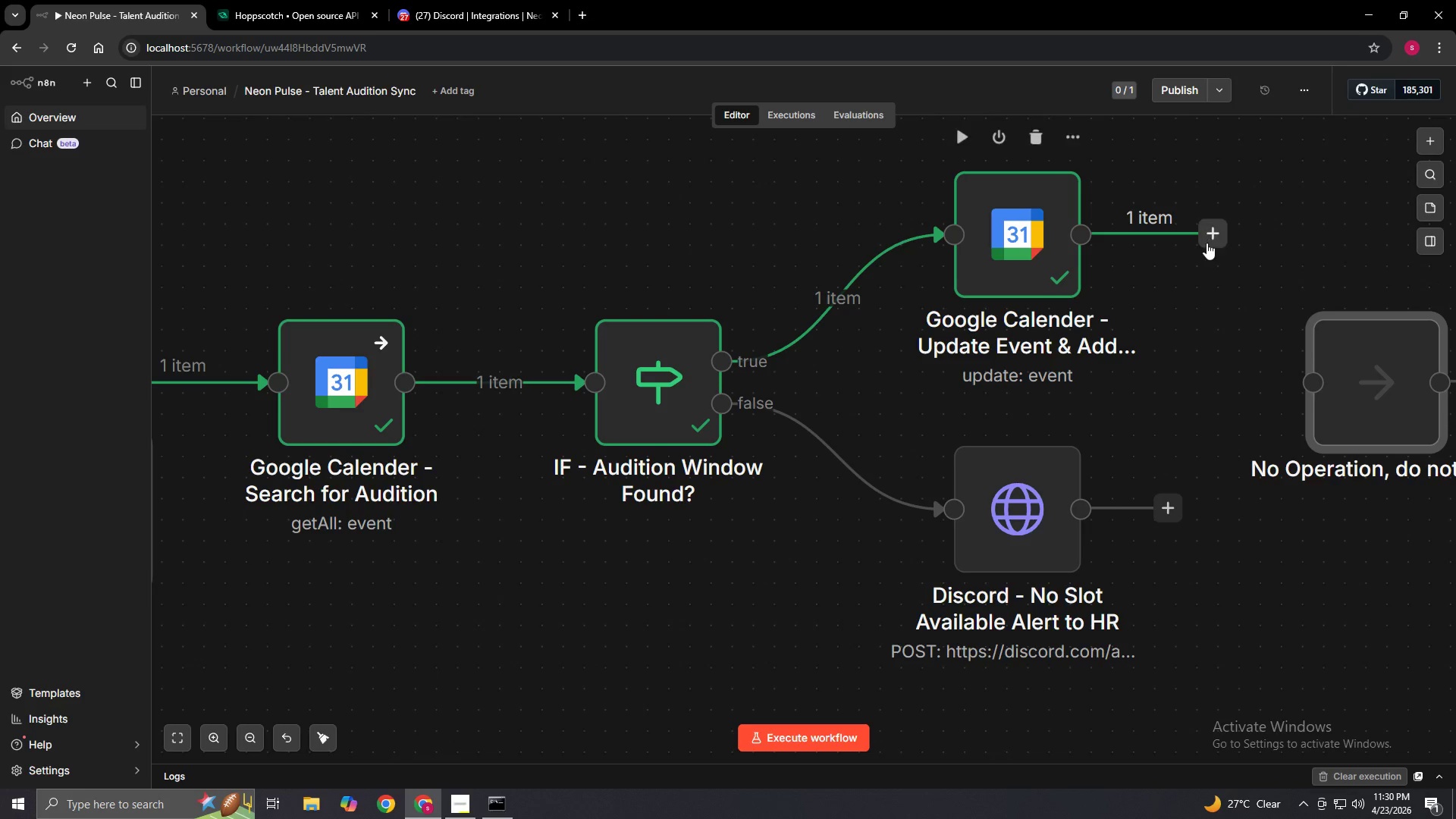 
left_click_drag(start_coordinate=[1207, 242], to_coordinate=[1276, 371])
 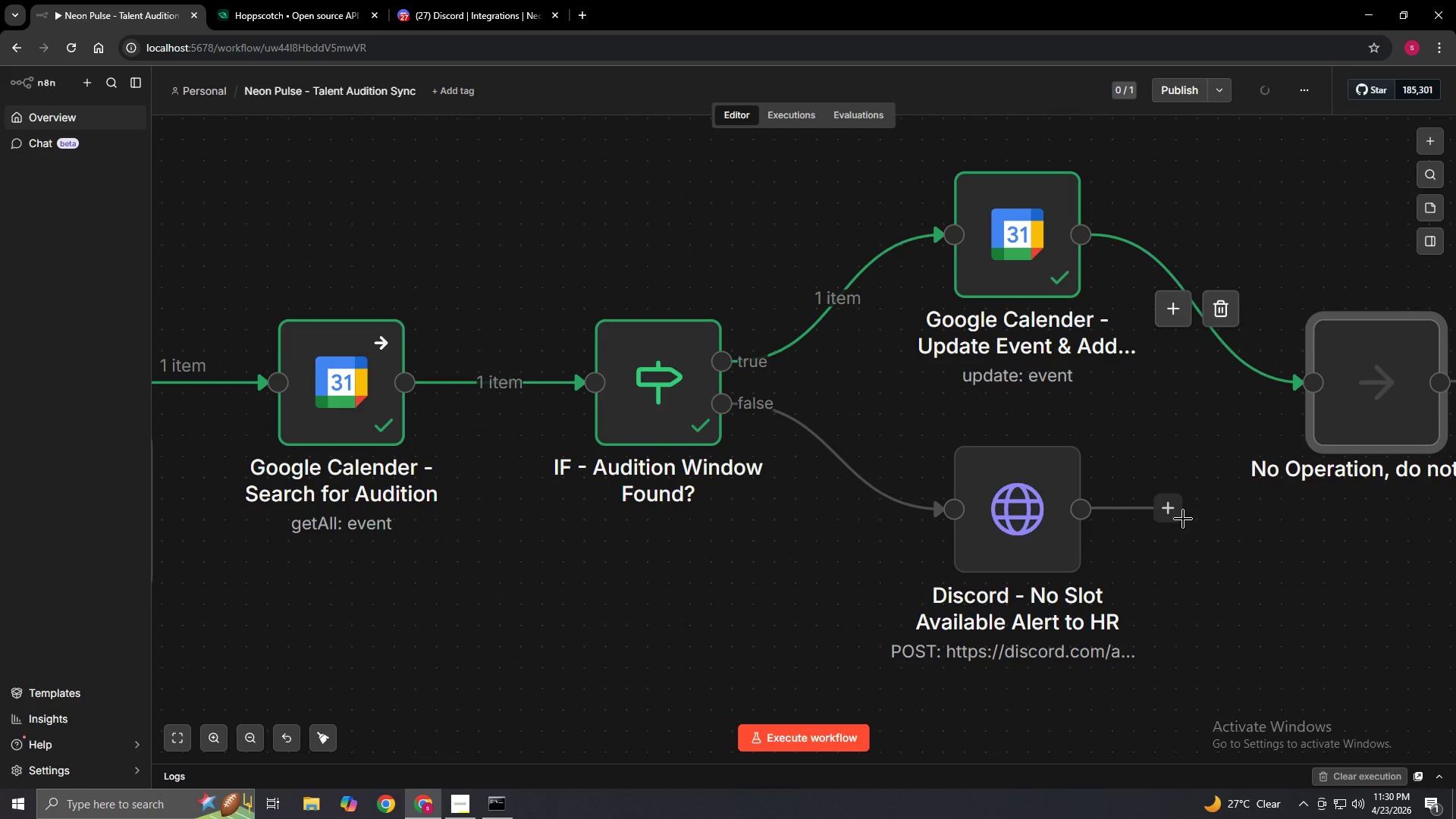 
left_click_drag(start_coordinate=[1176, 516], to_coordinate=[1292, 382])
 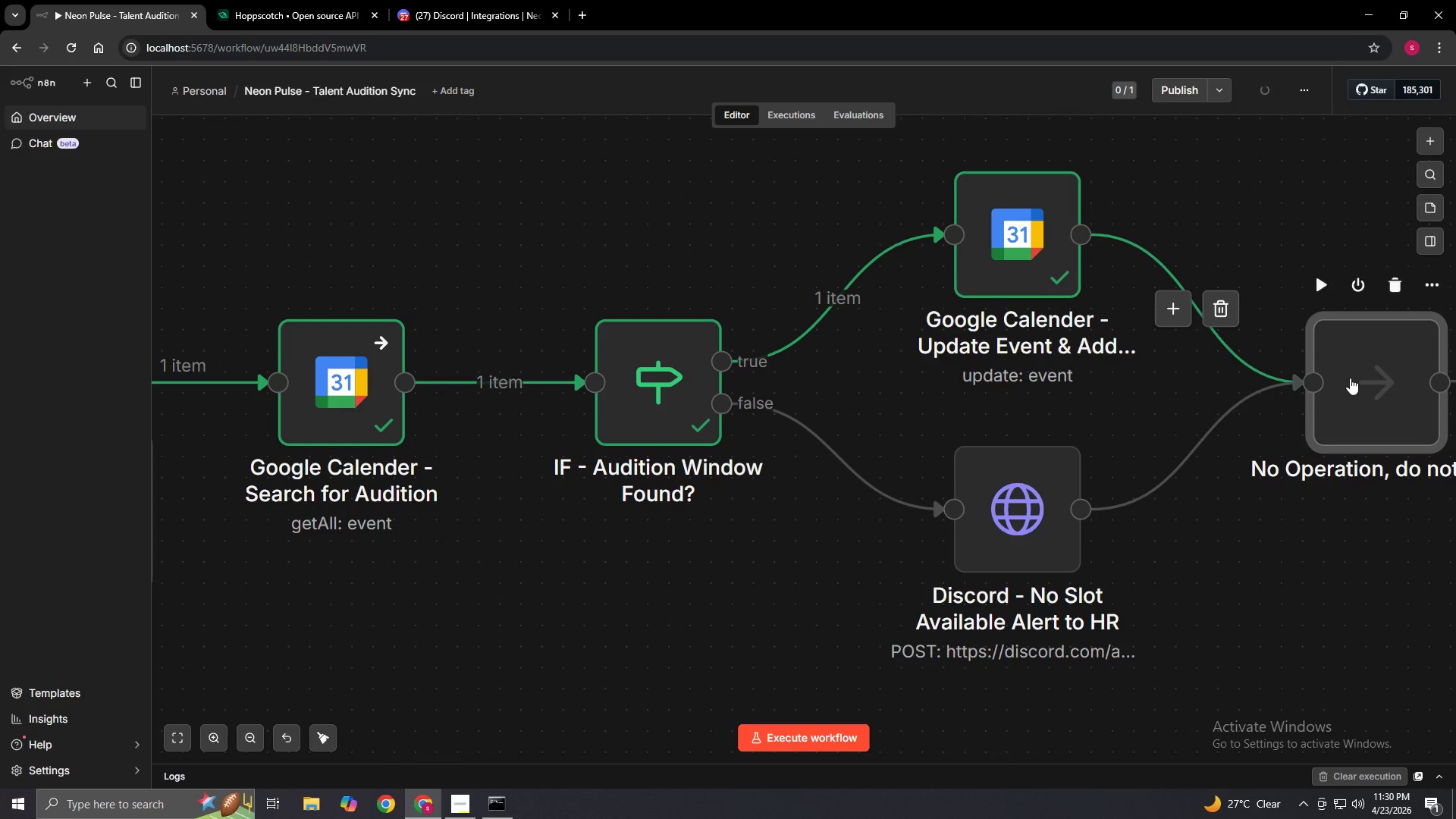 
left_click_drag(start_coordinate=[1350, 378], to_coordinate=[1345, 369])
 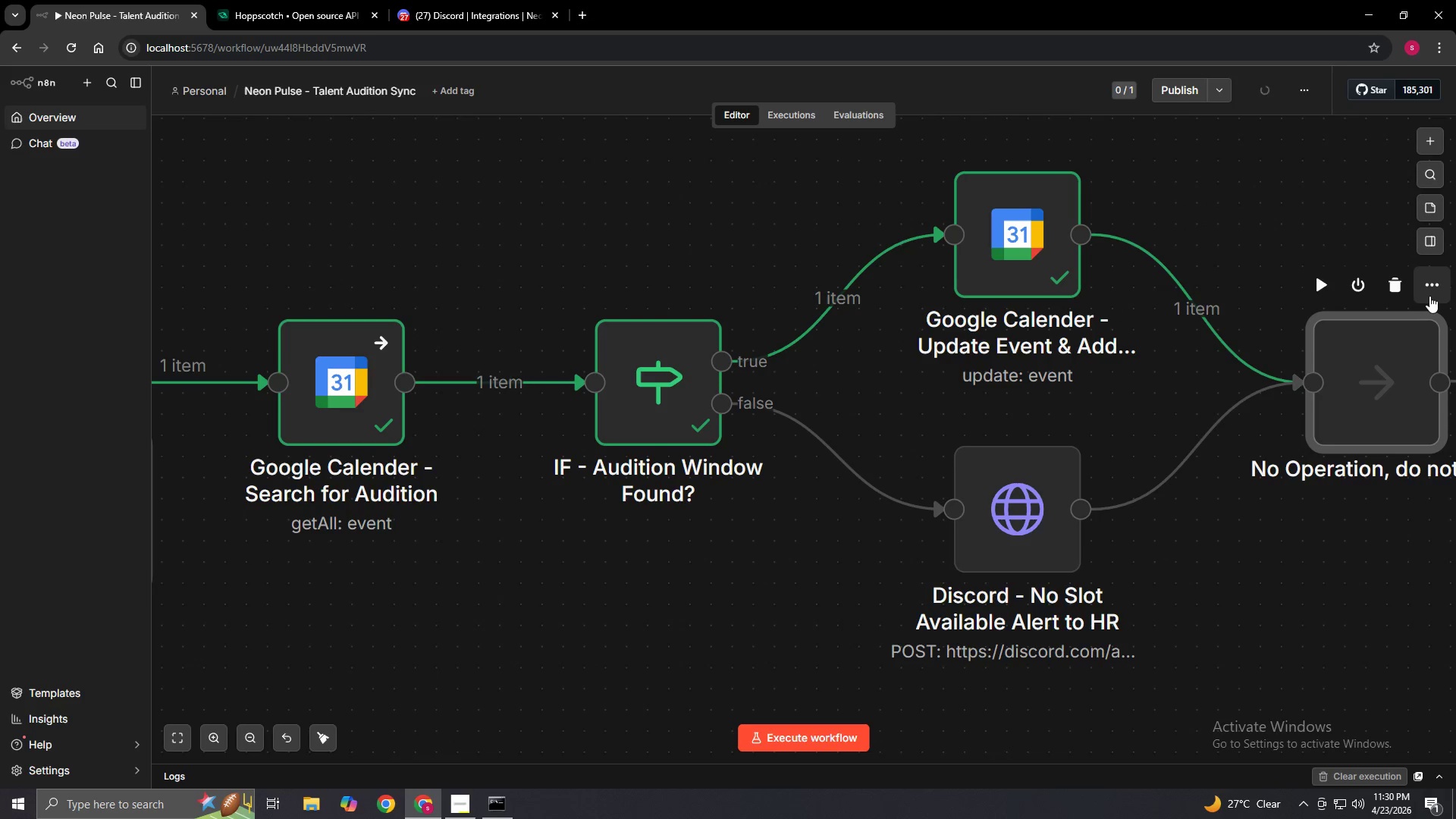 
left_click([1429, 294])
 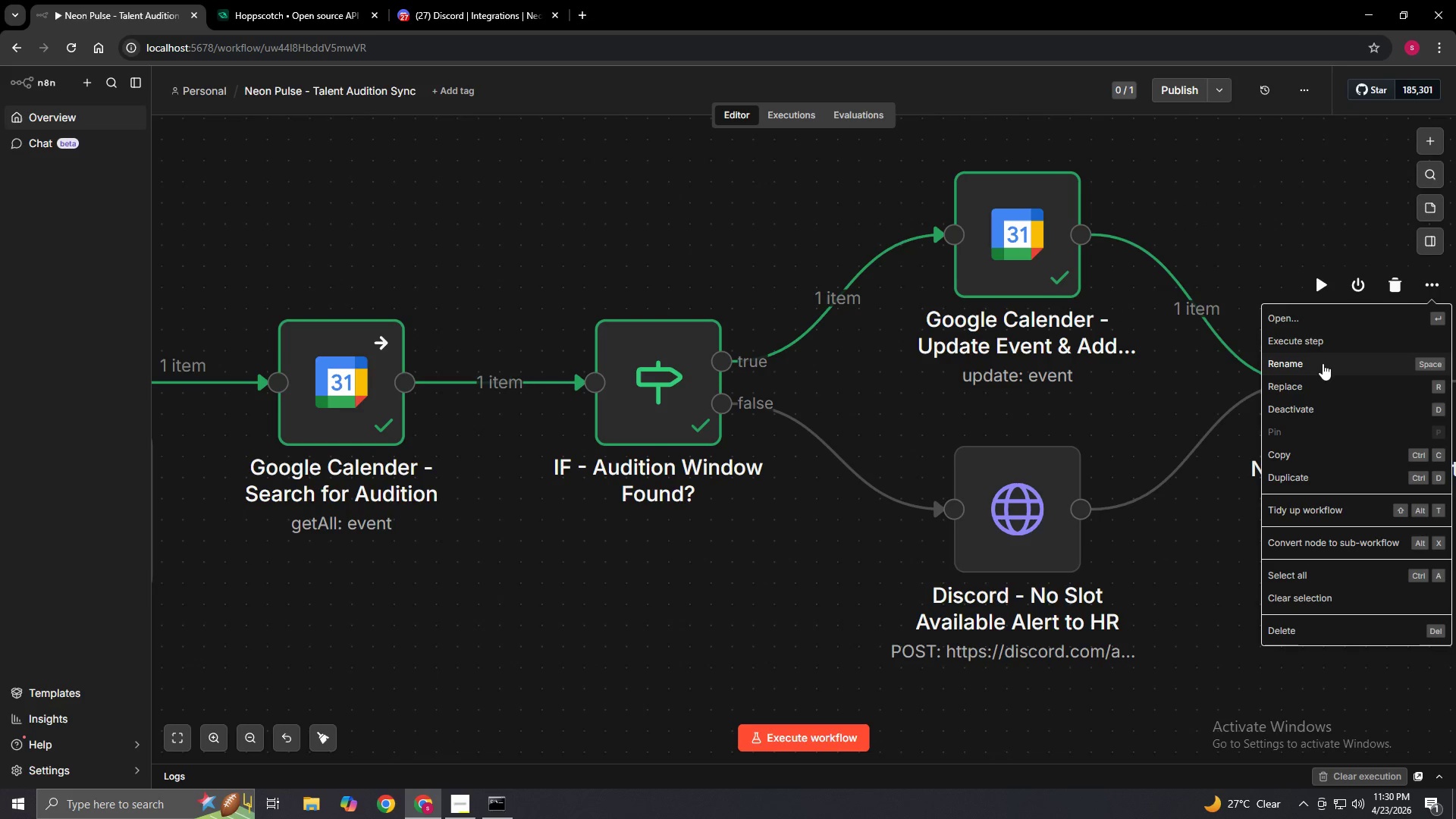 
left_click([1320, 364])
 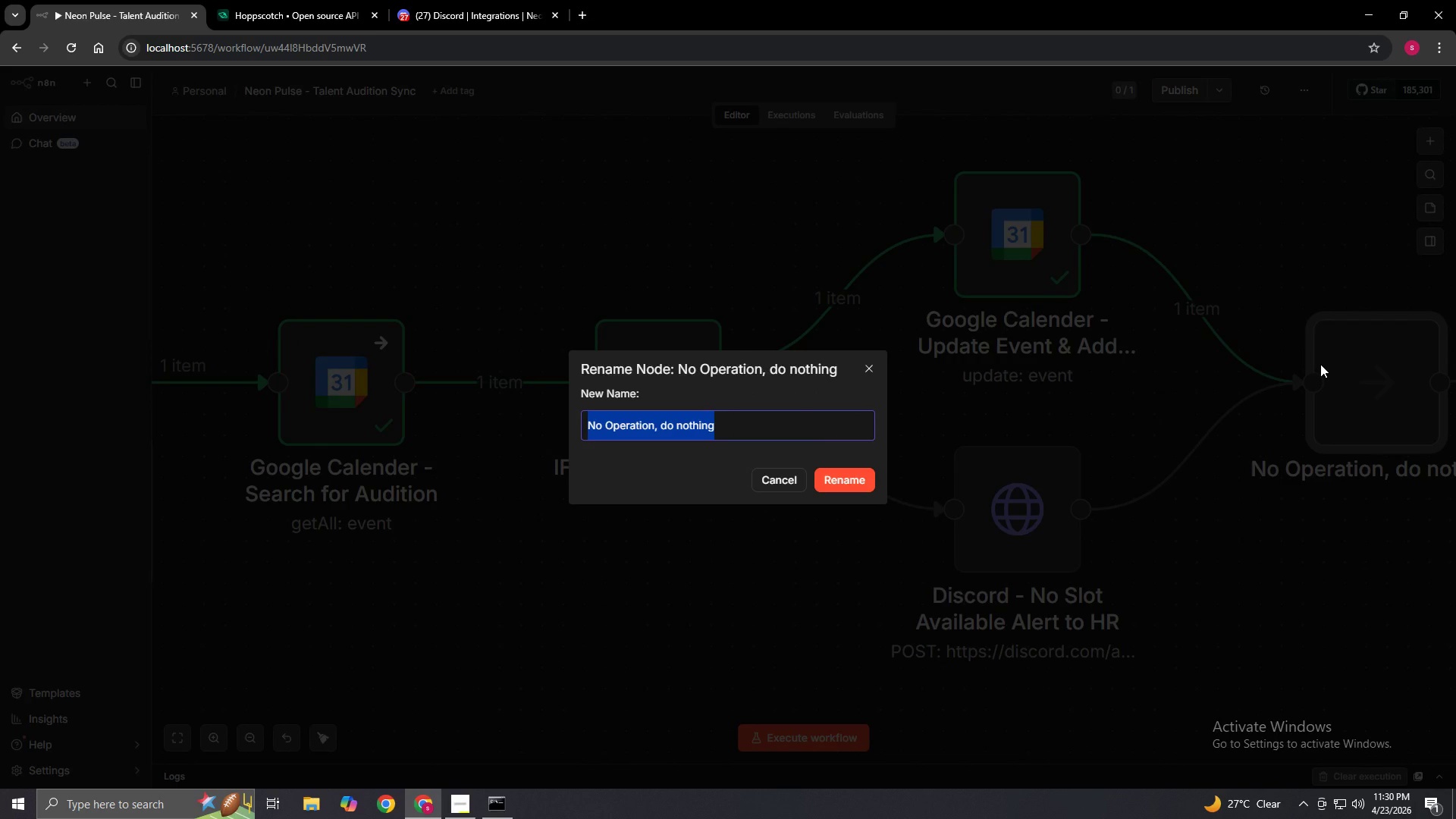 
key(Backspace)
type(No Operation,)
key(Backspace)
type( _)
key(Backspace)
type(- End of wo)
key(Backspace)
key(Backspace)
type(Workflow)
 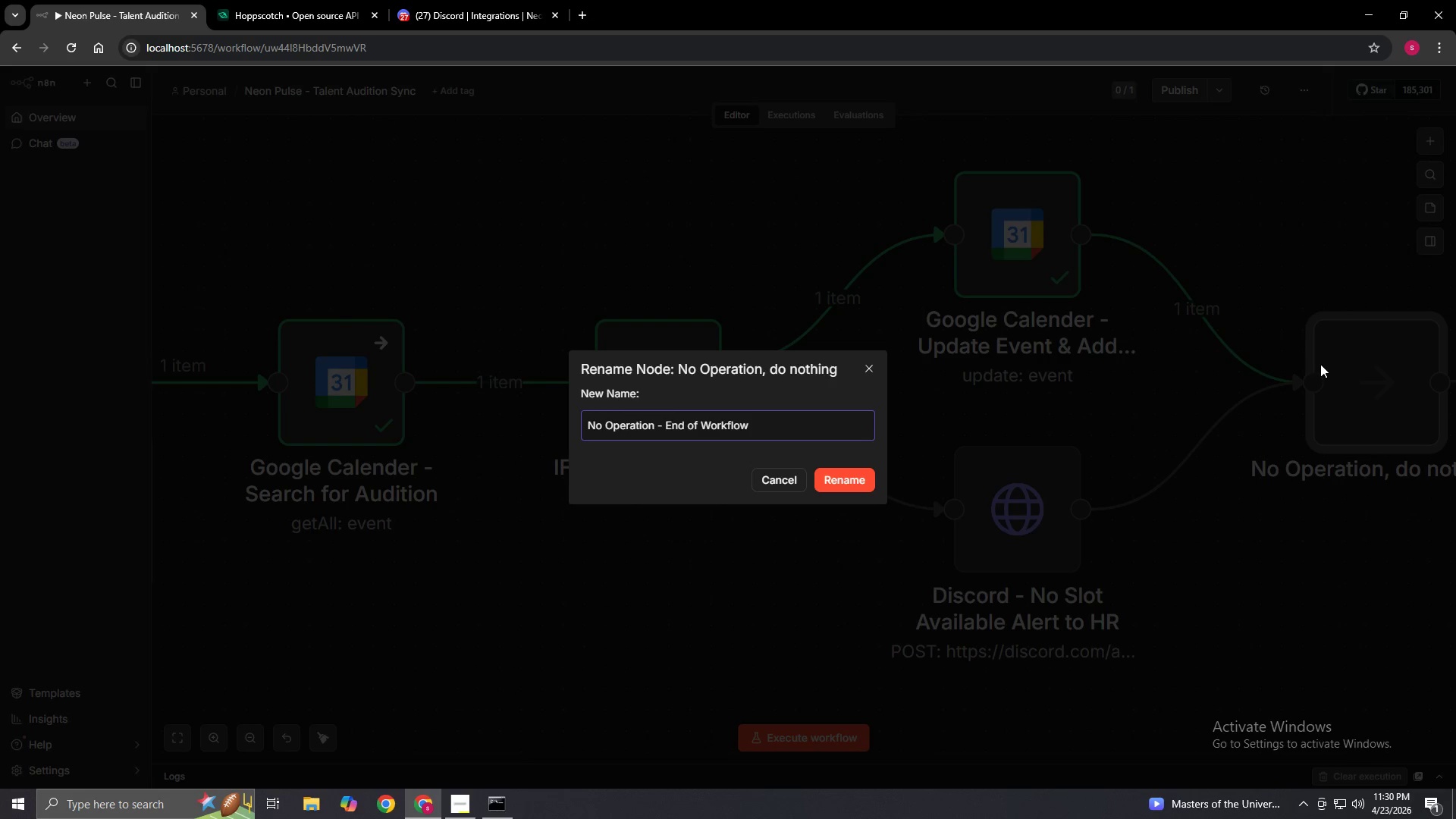 
left_click([835, 472])
 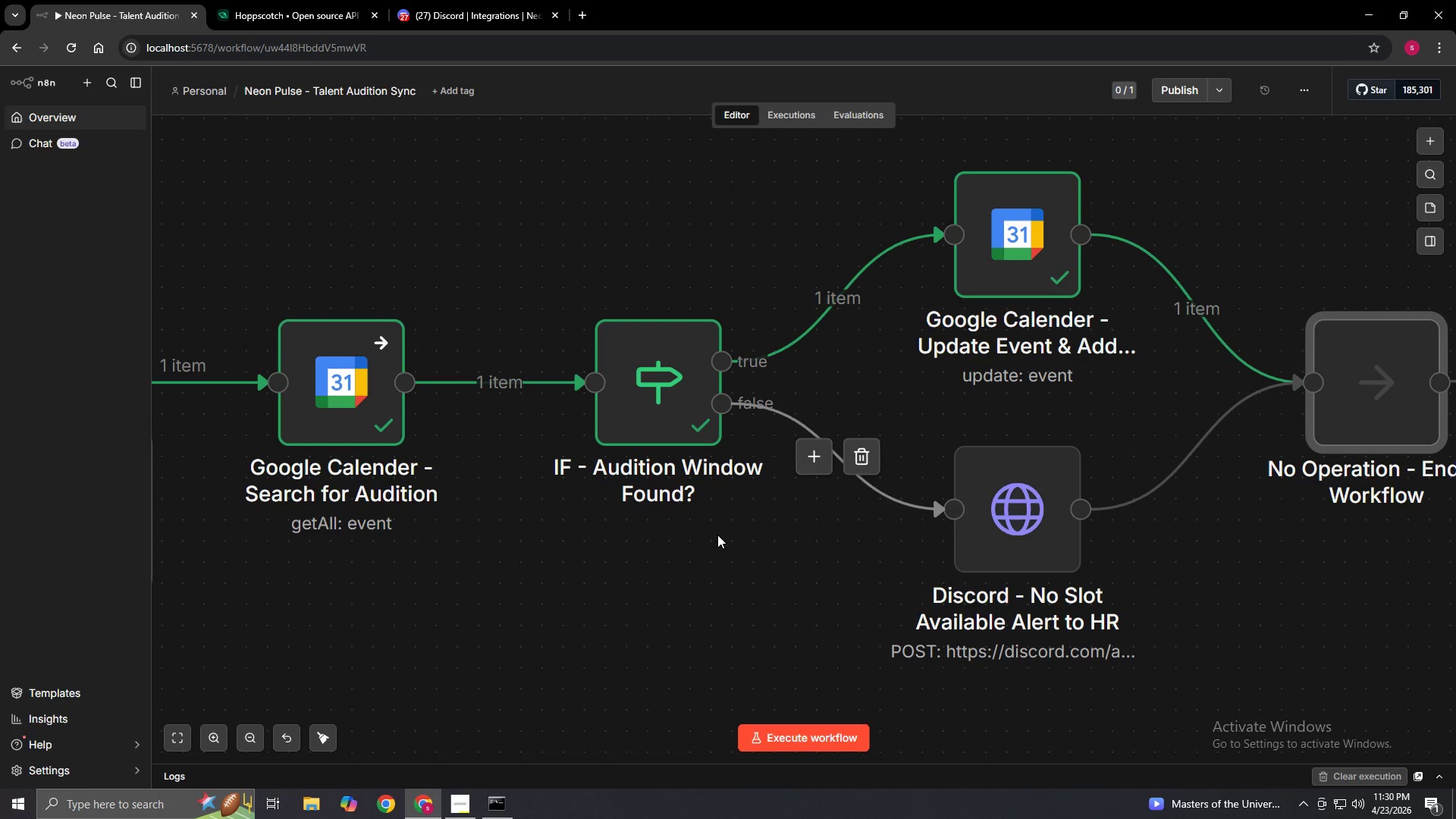 
hold_key(key=ControlLeft, duration=1.52)
left_click_drag(start_coordinate=[558, 598], to_coordinate=[1179, 560])
 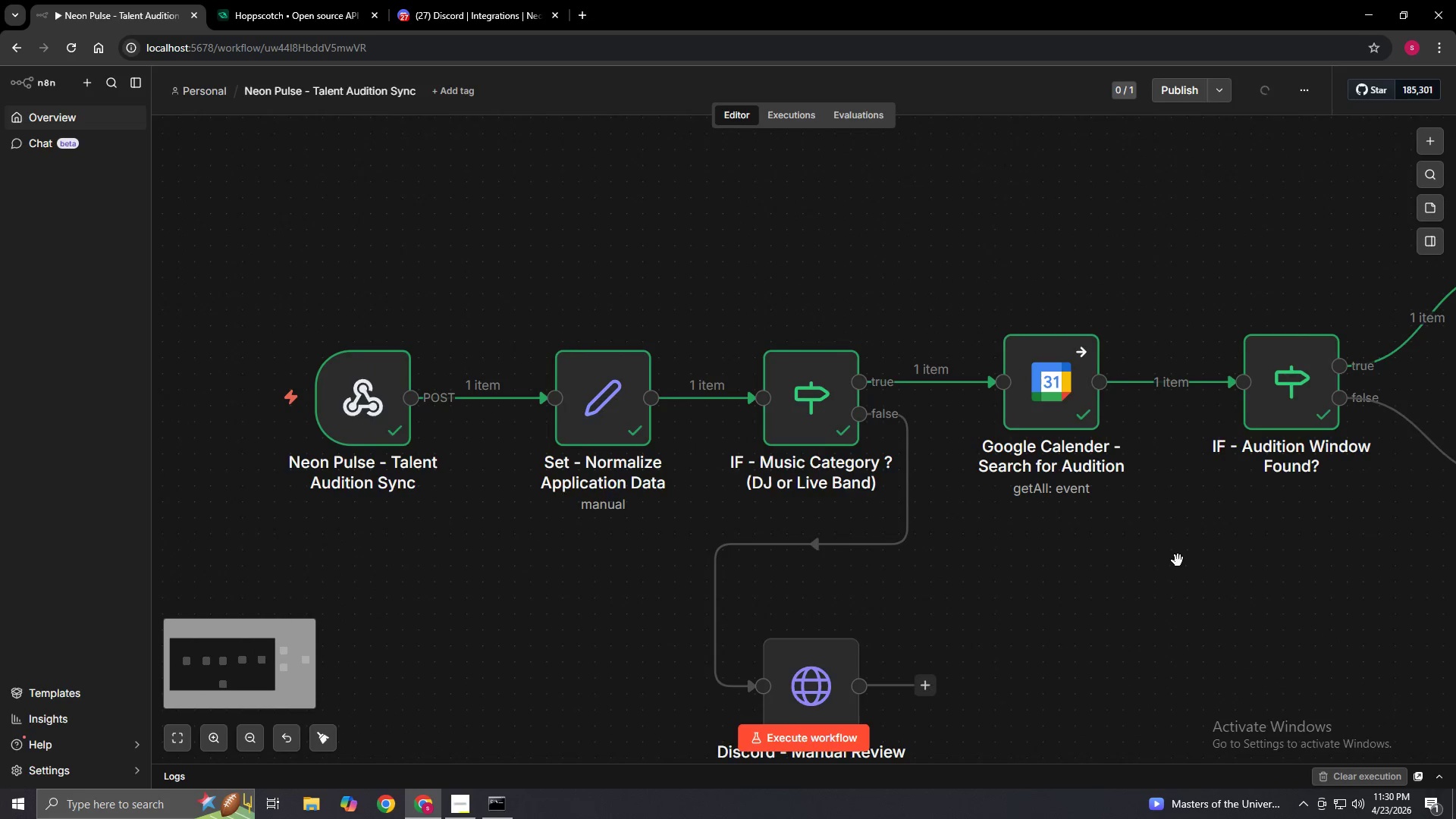 
scroll: coordinate [708, 537], scroll_direction: down, amount: 2.0
 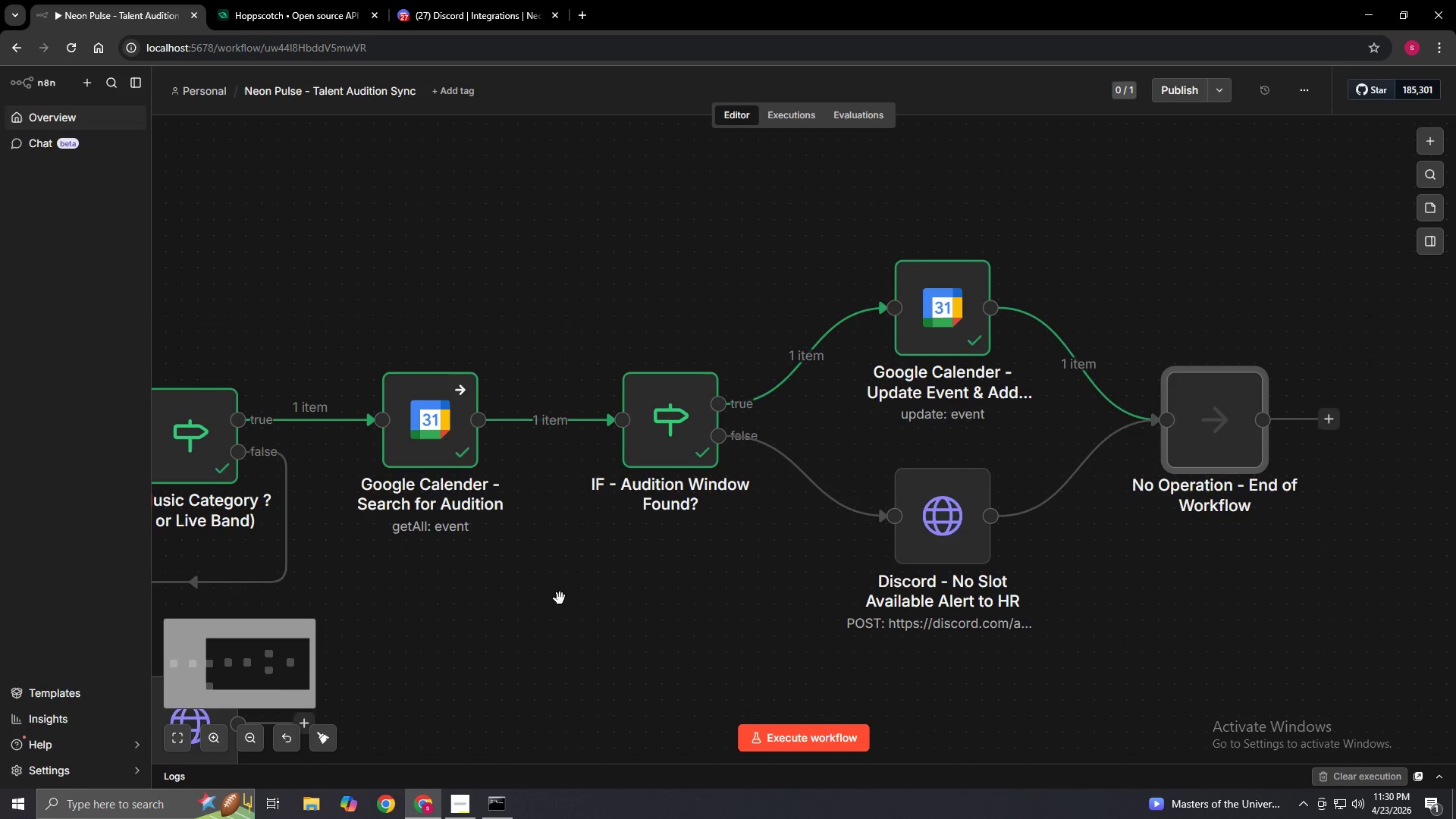 
key(Control+ControlLeft)
 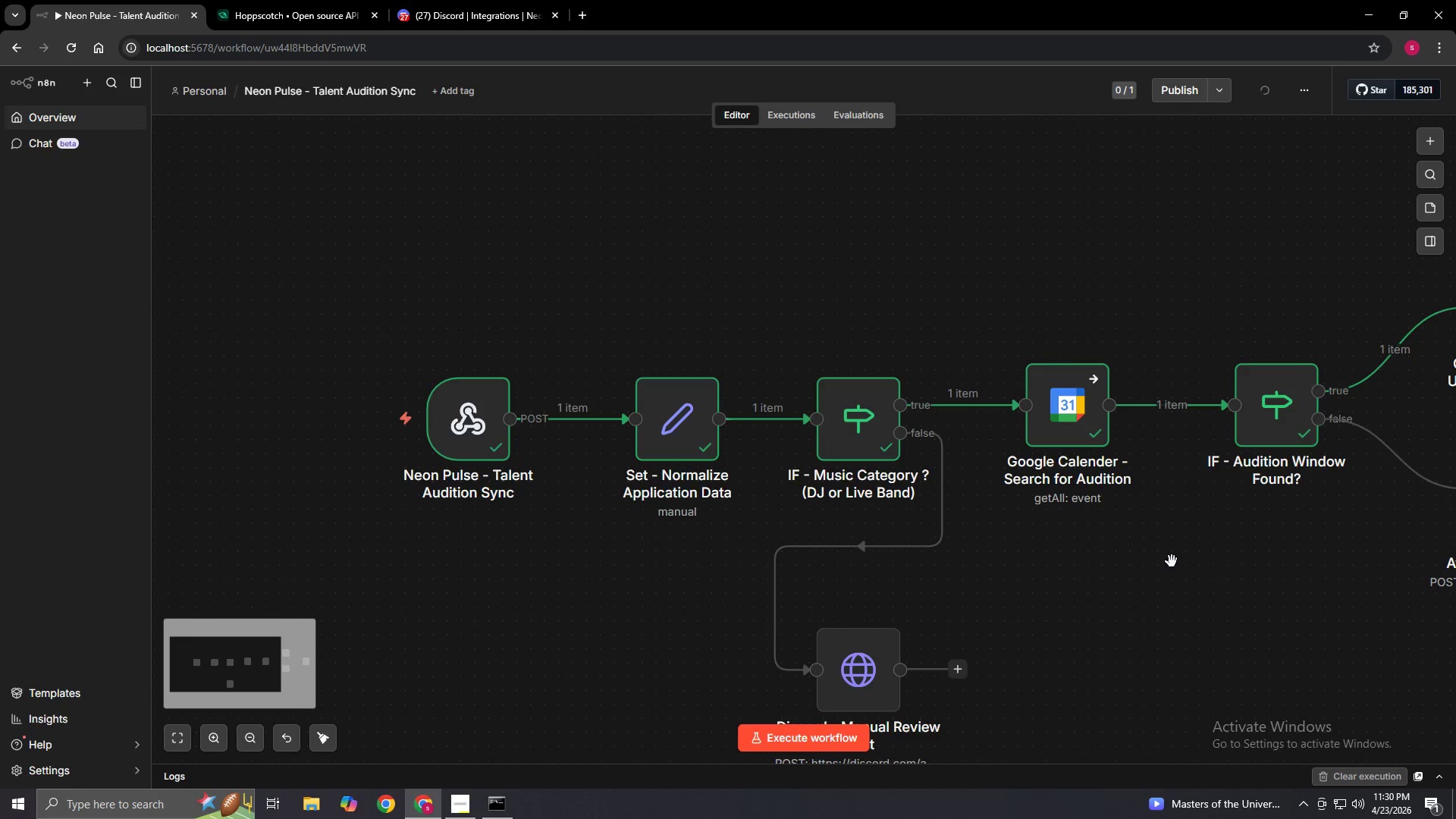 
key(Control+ControlLeft)
 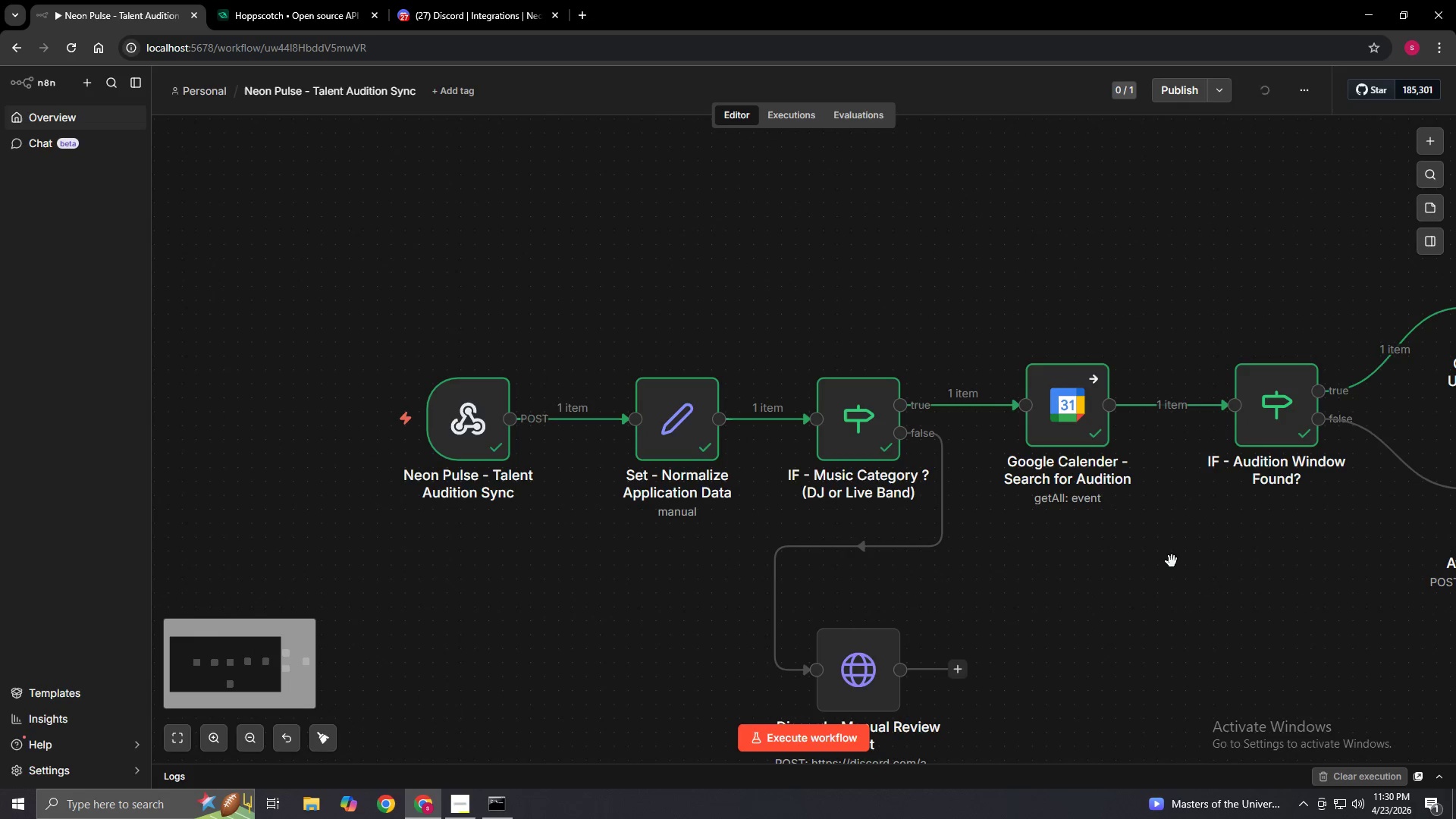 
key(Control+ControlLeft)
 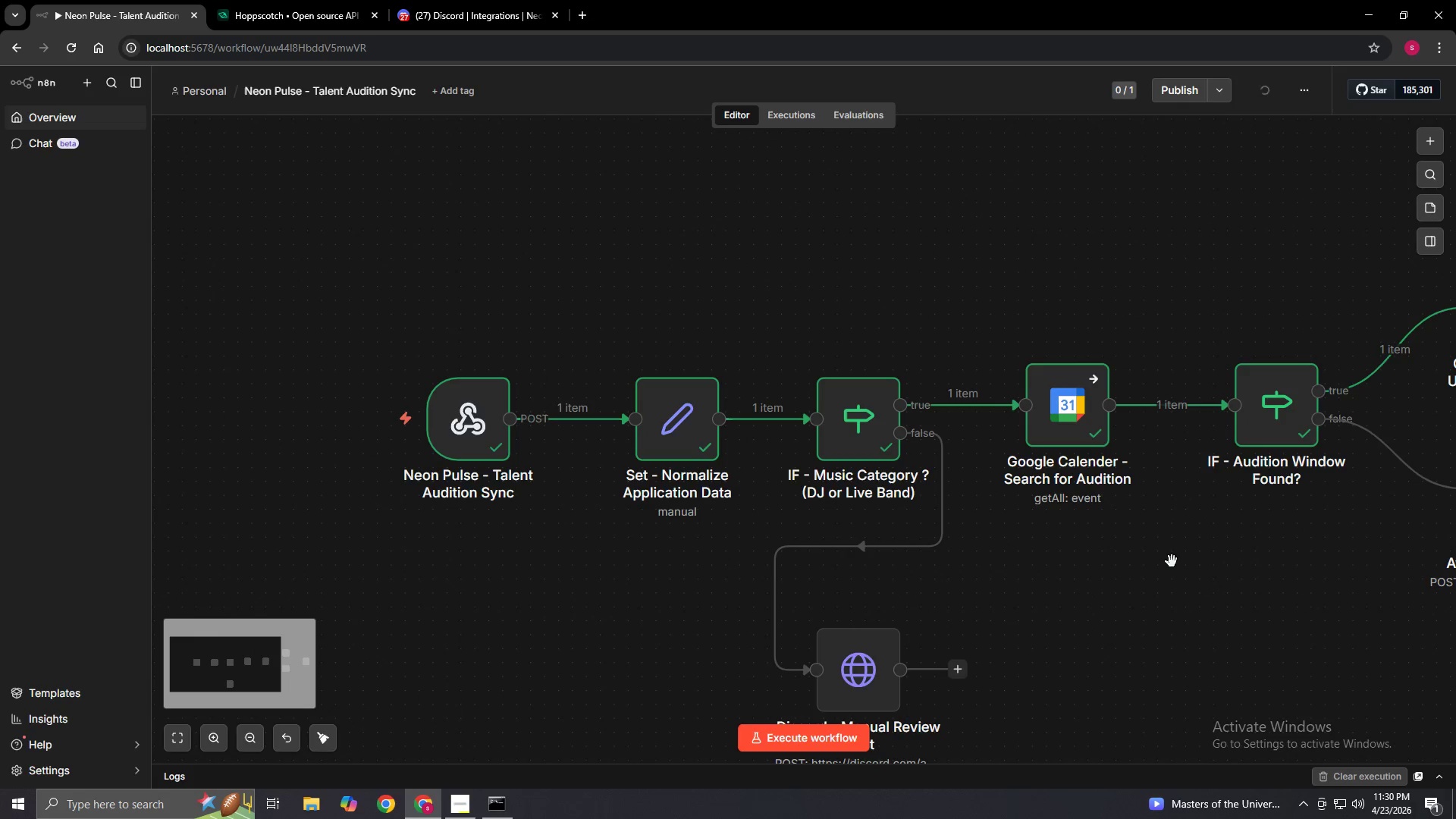 
key(Control+ControlLeft)
 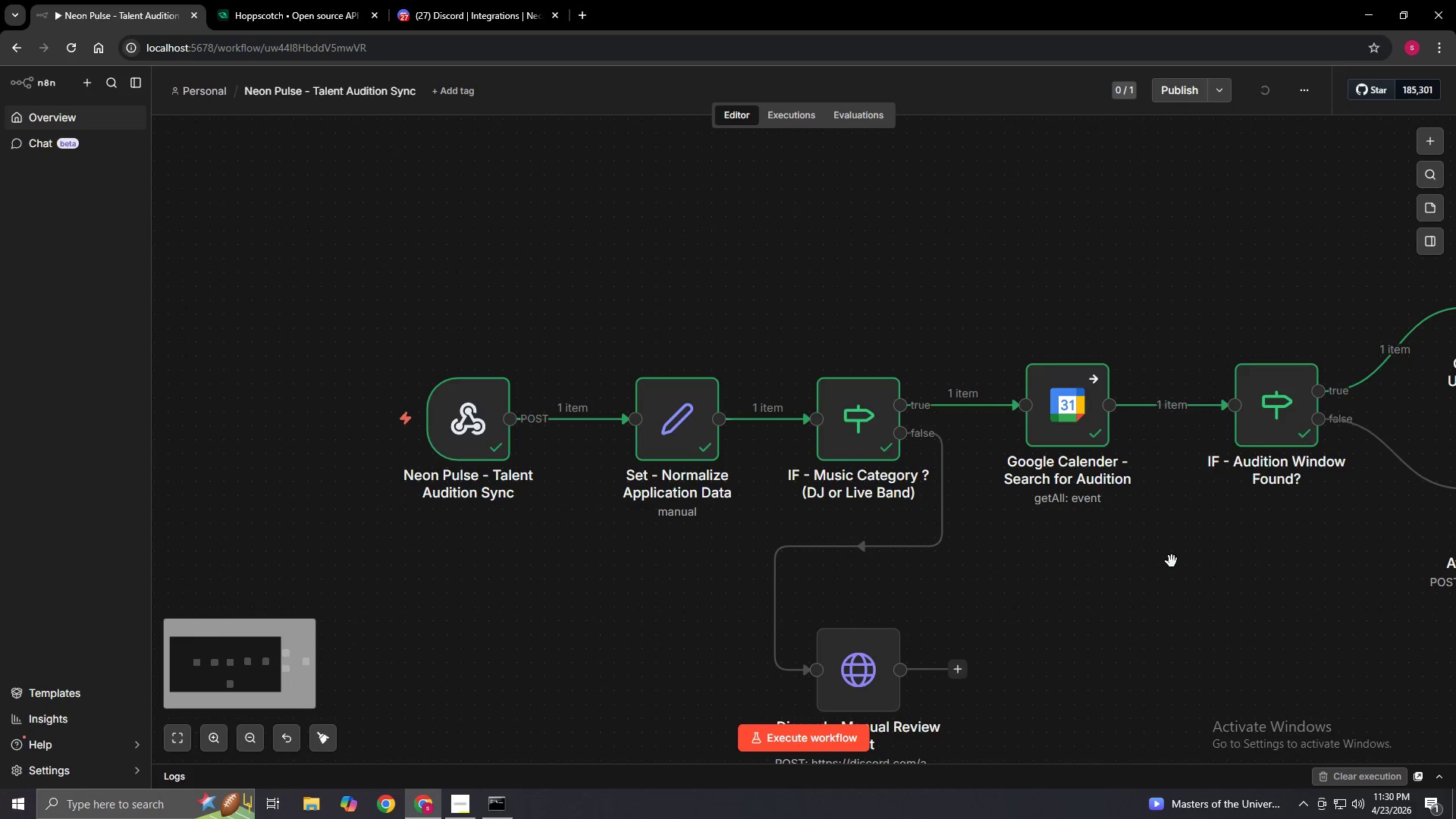 
key(Control+ControlLeft)
 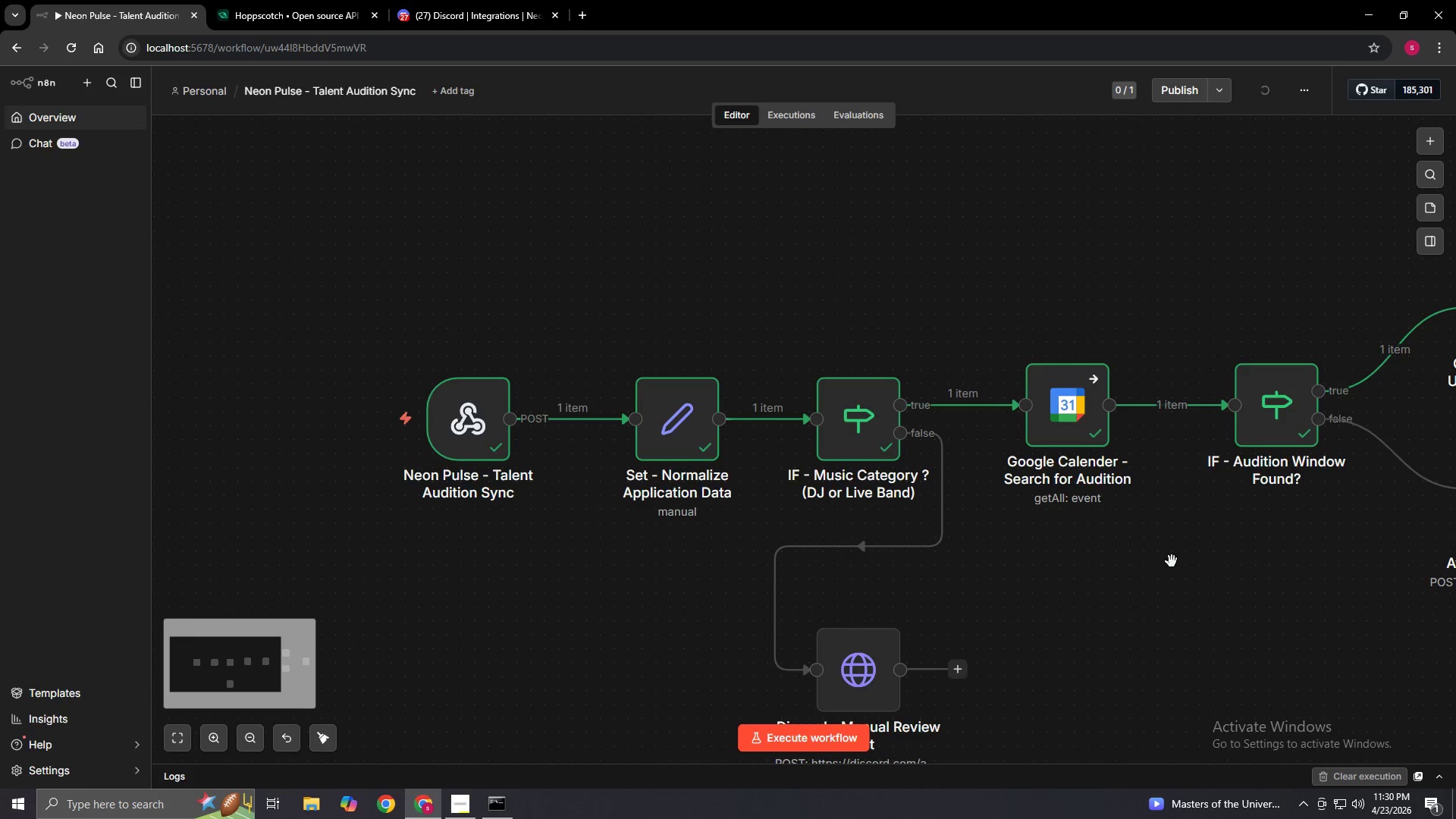 
key(Control+ControlLeft)
 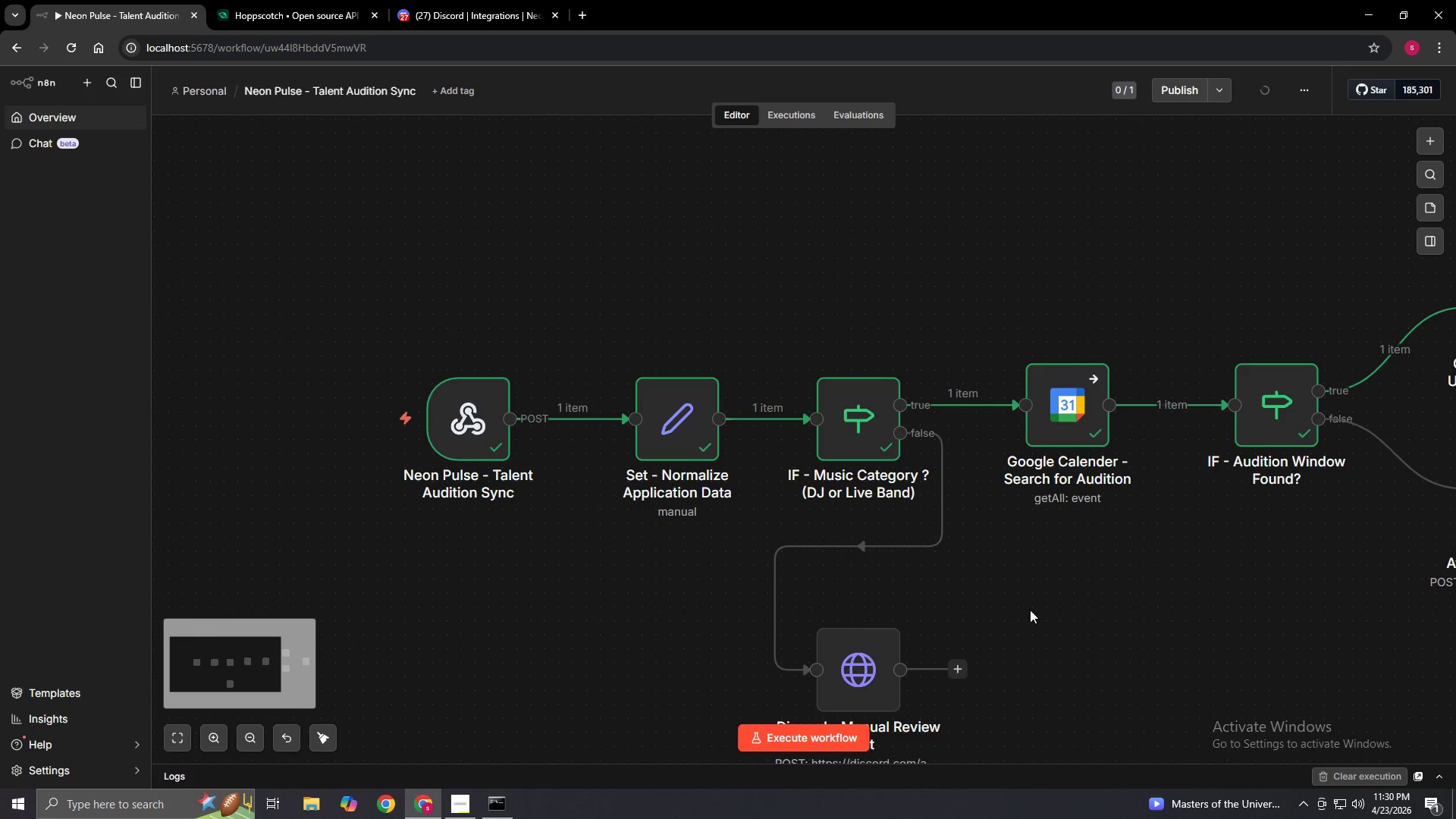 
hold_key(key=ControlLeft, duration=10.84)
 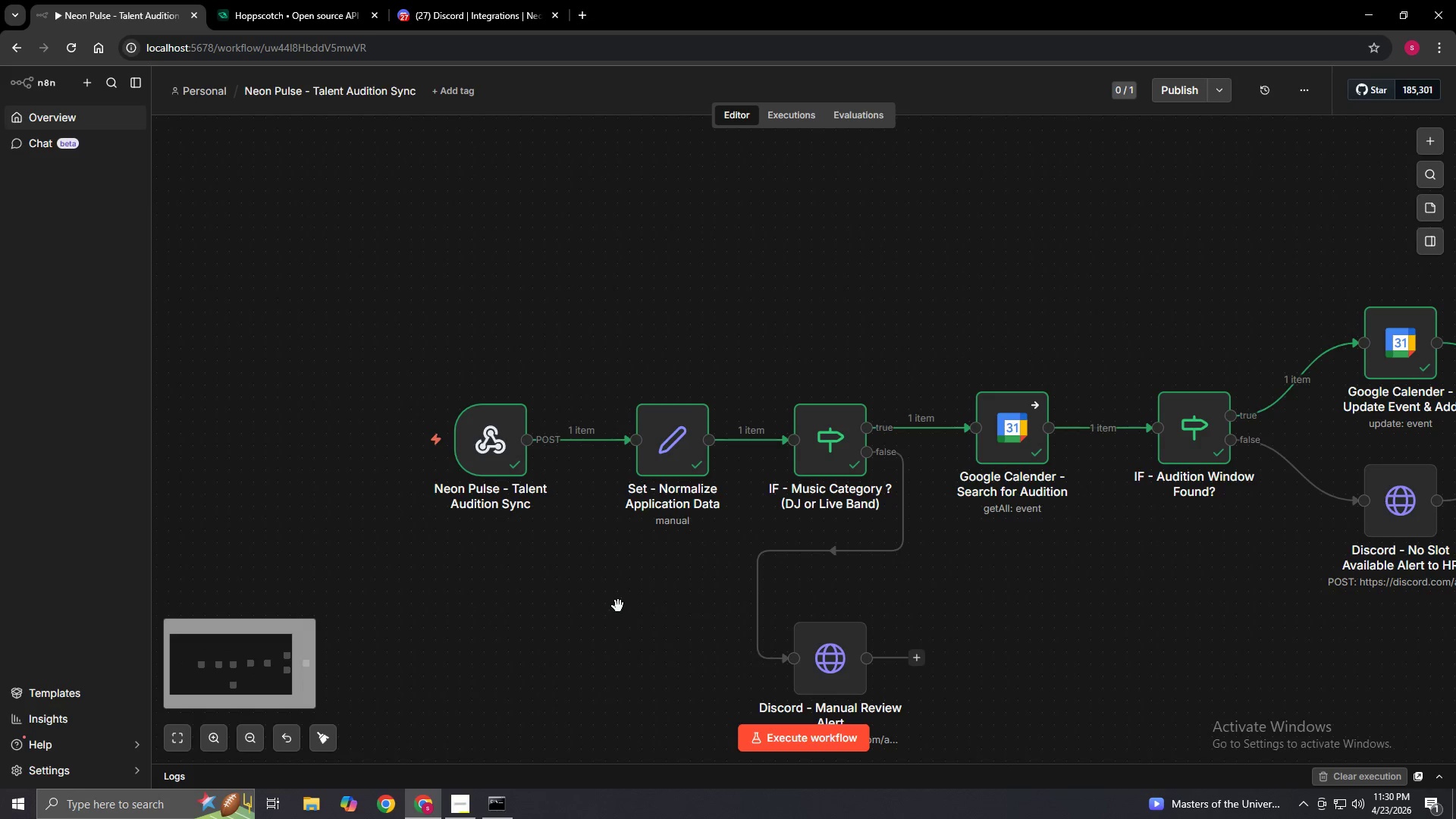 
scroll: coordinate [1176, 560], scroll_direction: down, amount: 1.0